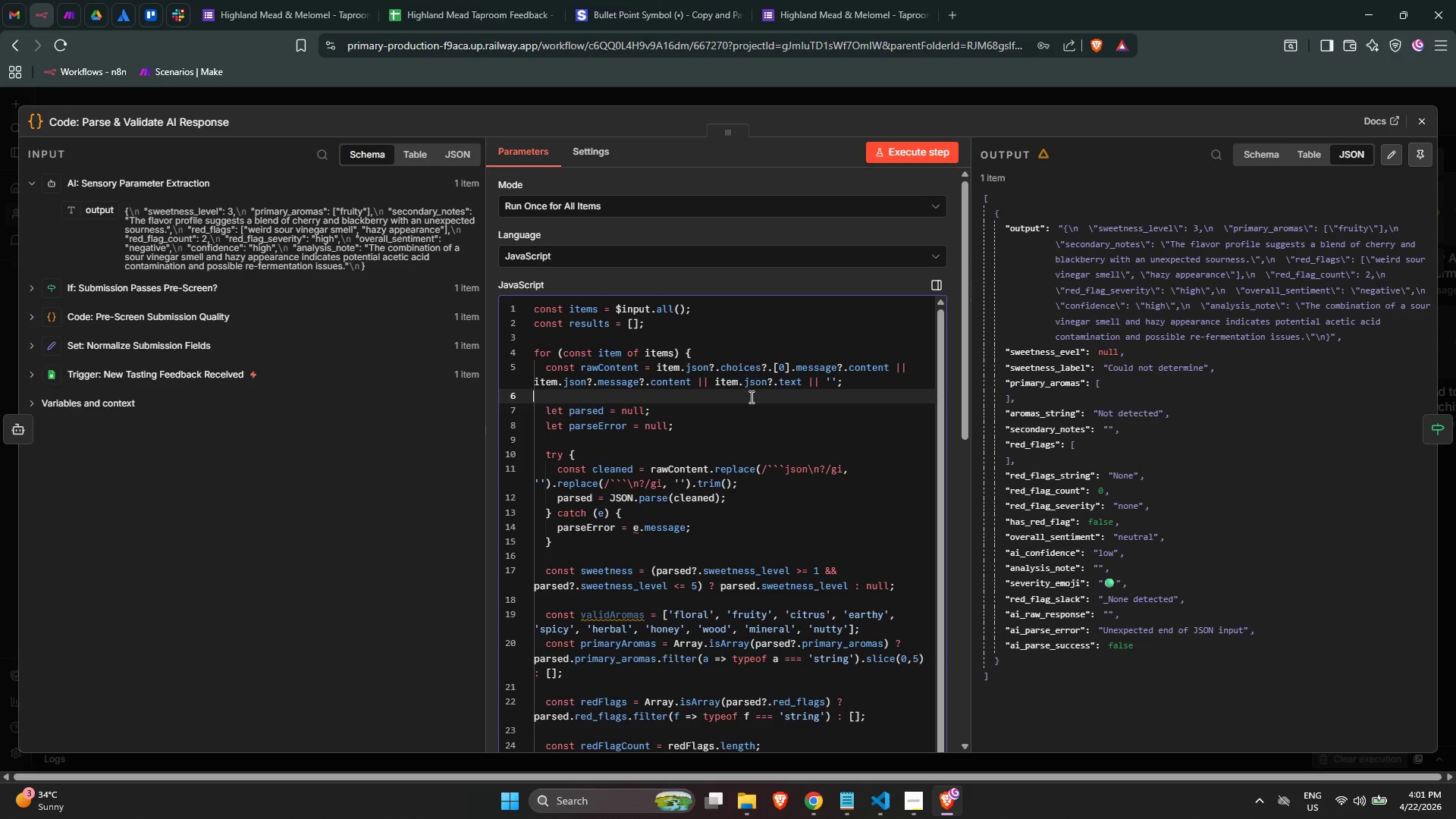 
key(Control+ControlLeft)
 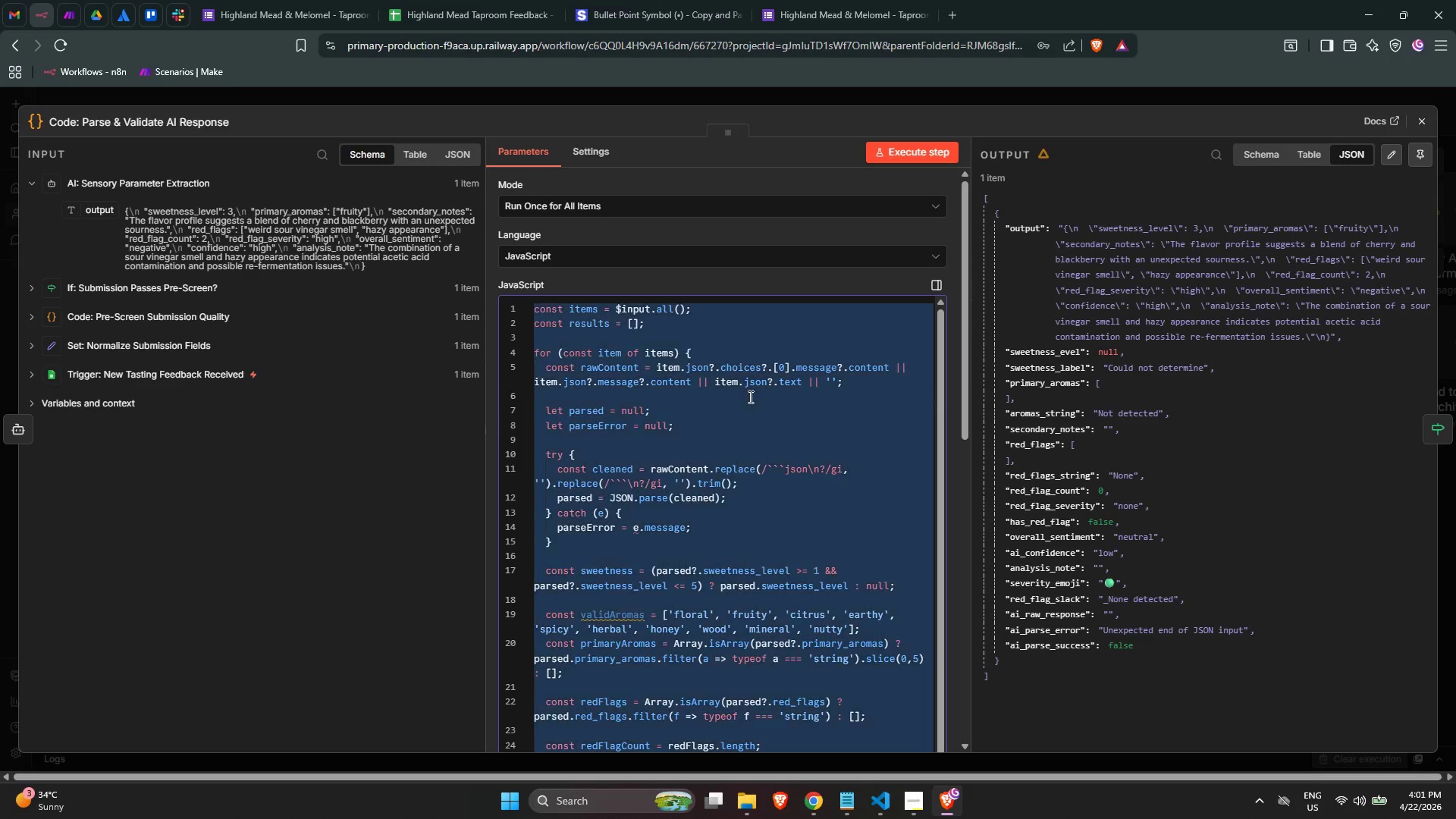 
key(Control+A)
 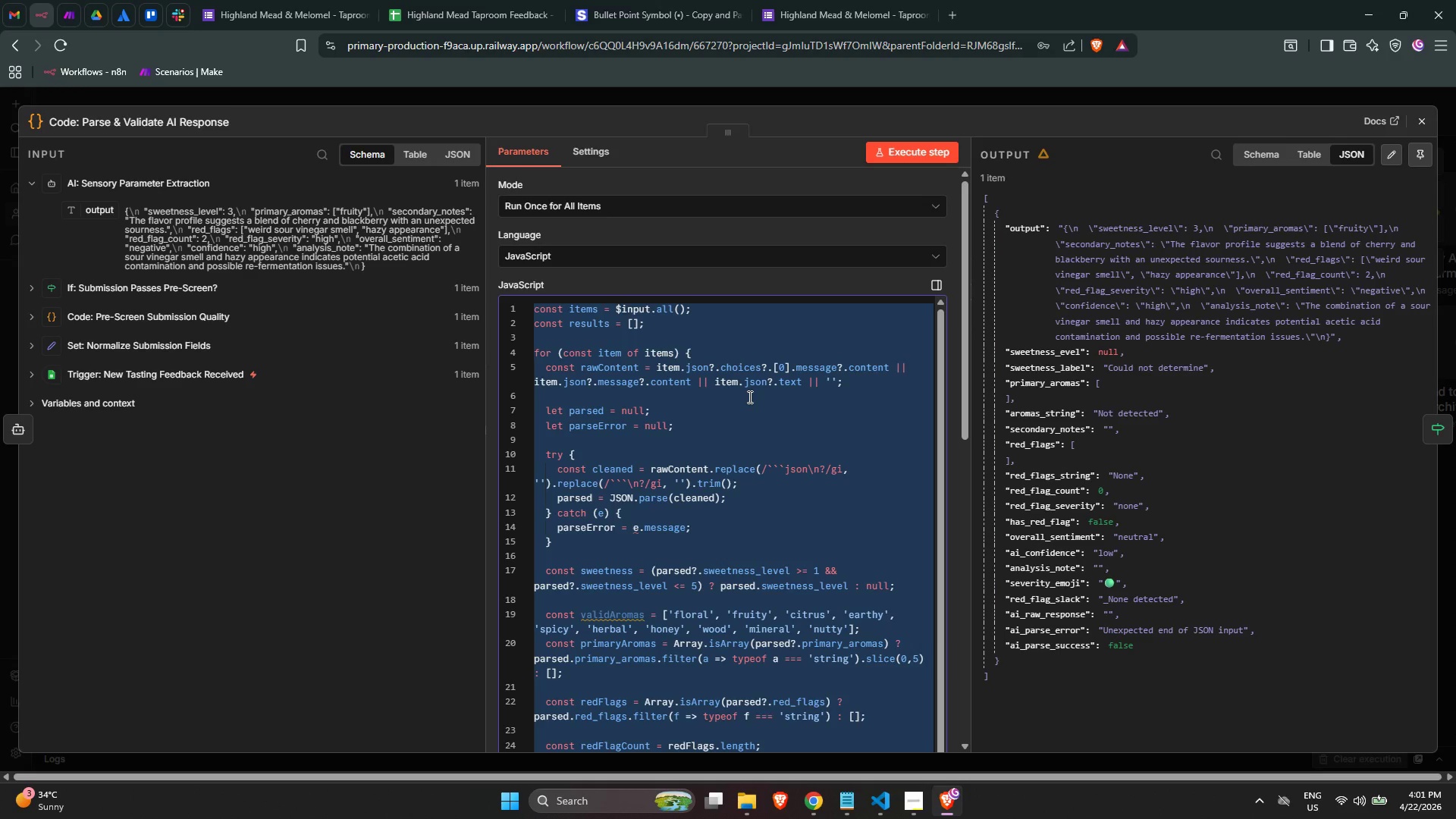 
key(Control+V)
 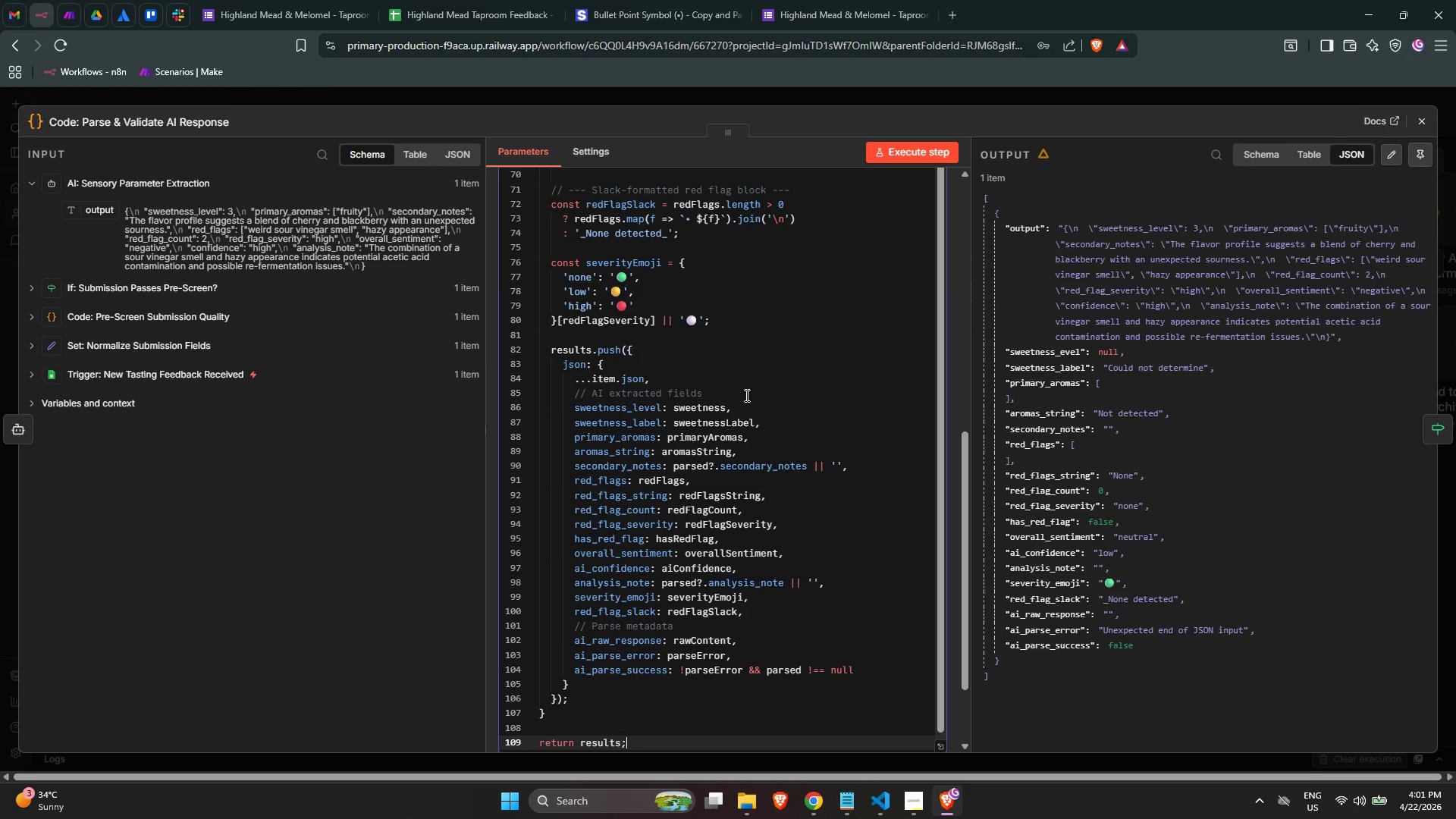 
scroll: coordinate [839, 276], scroll_direction: up, amount: 38.0
 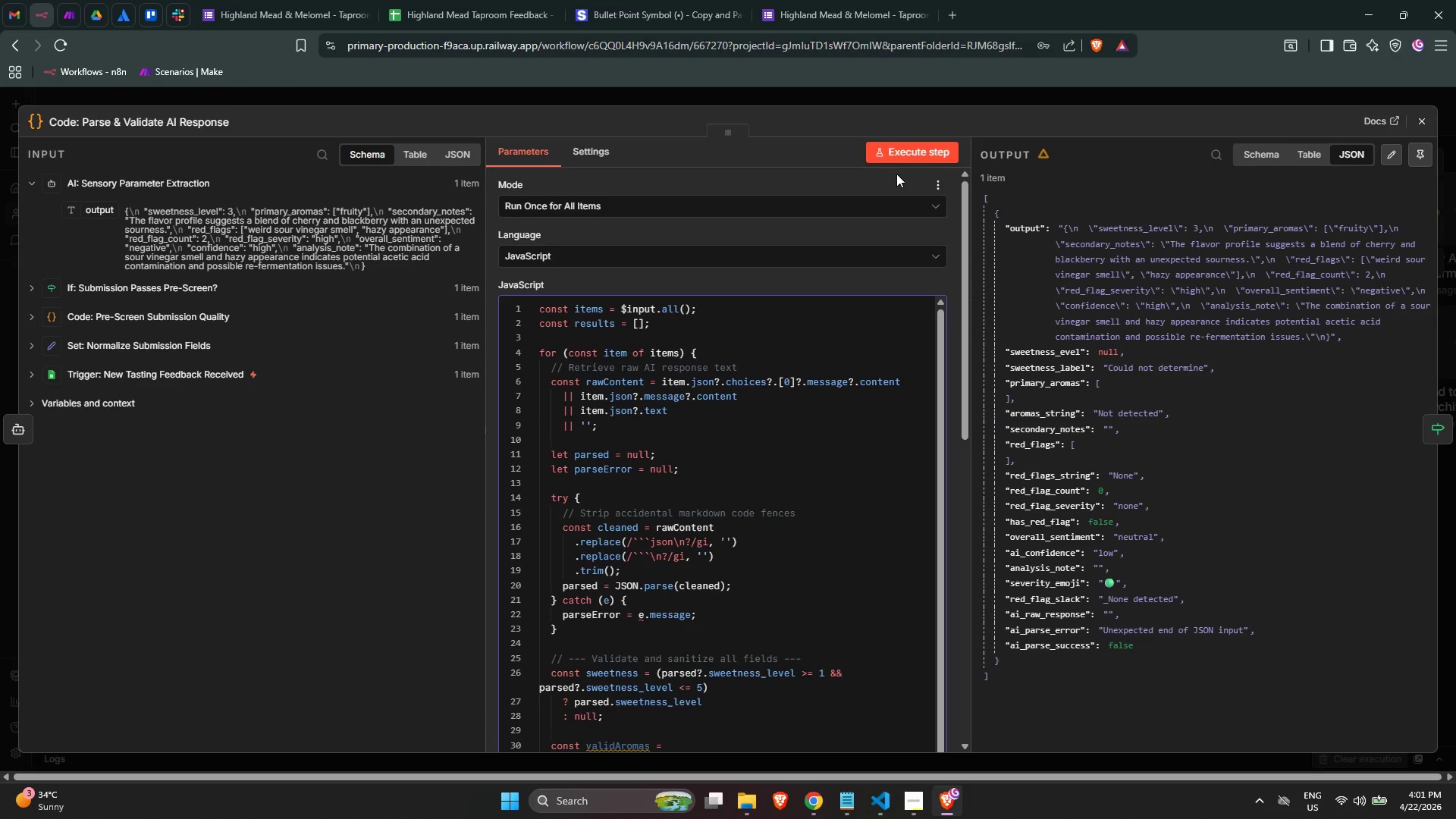 
left_click([906, 155])
 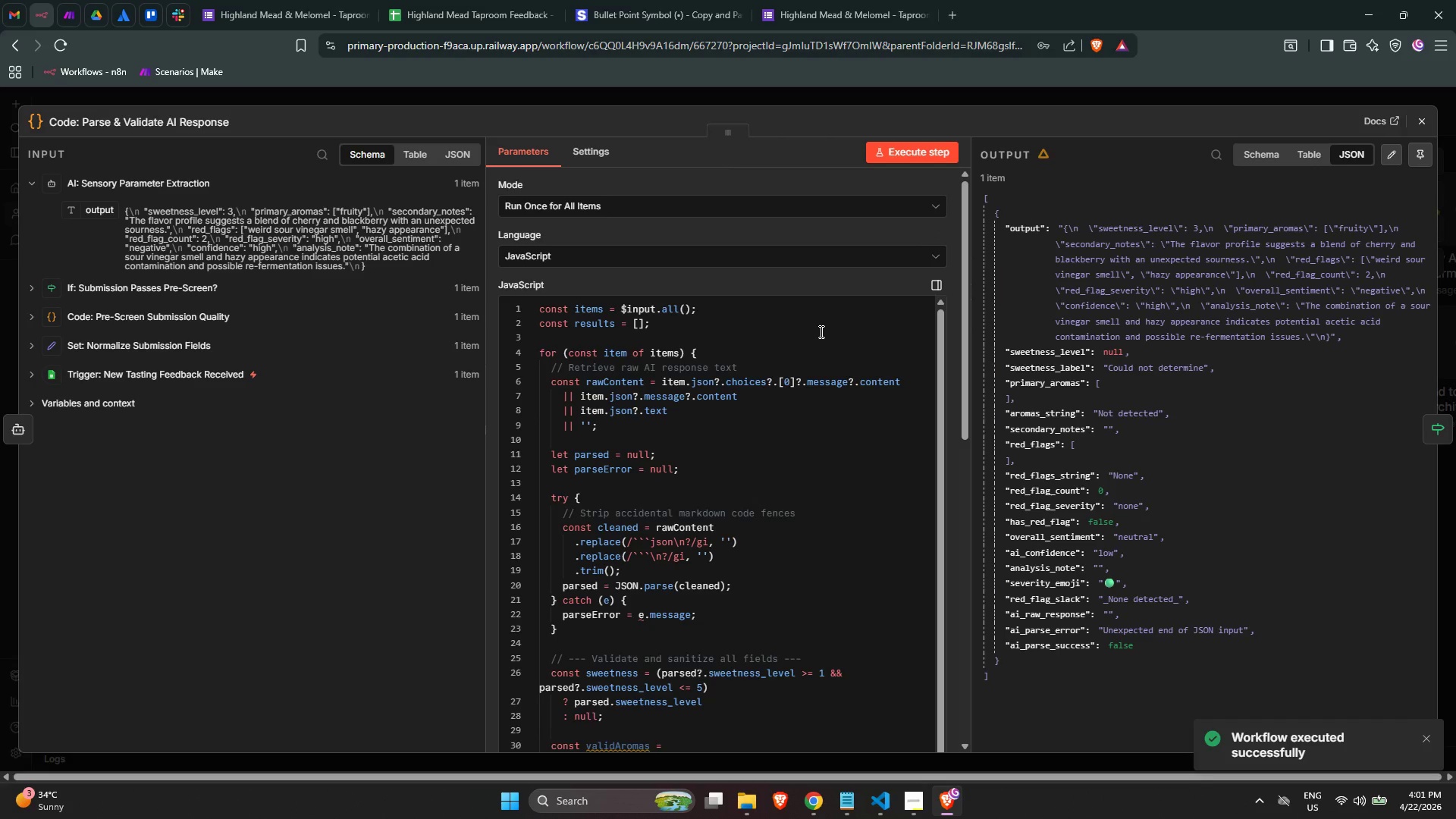 
left_click([820, 331])
 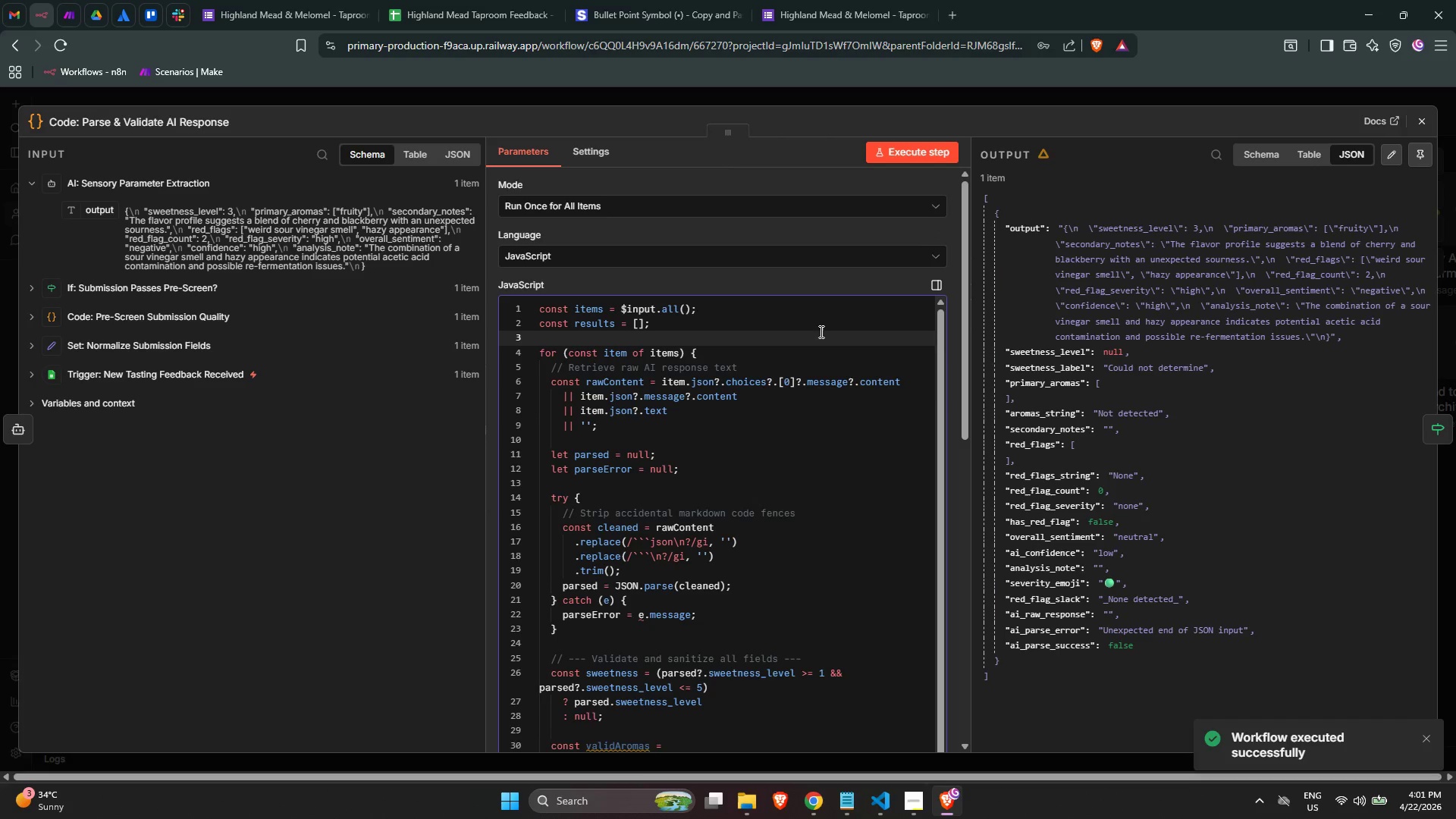 
key(Control+Z)
 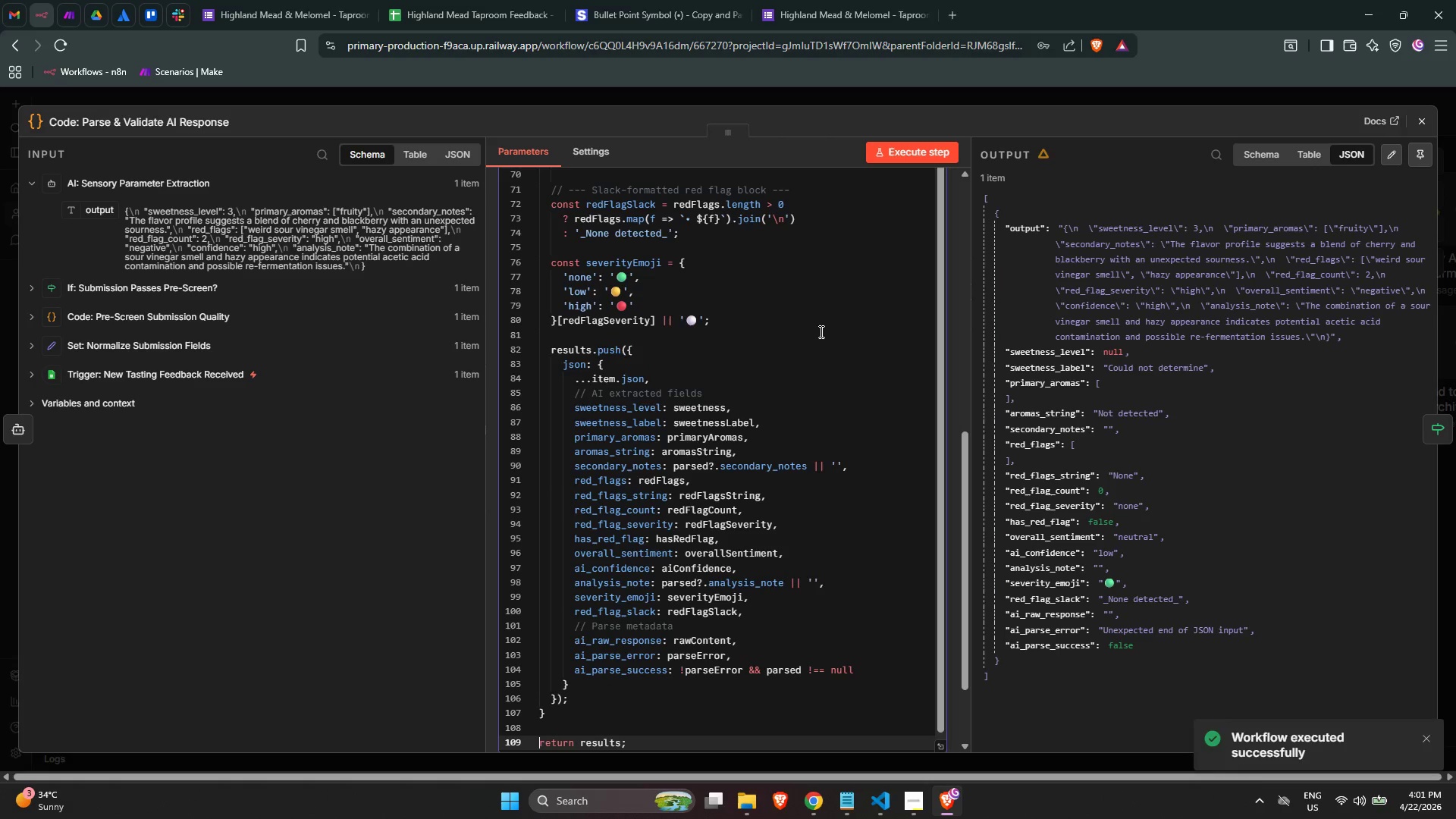 
key(Control+Z)
 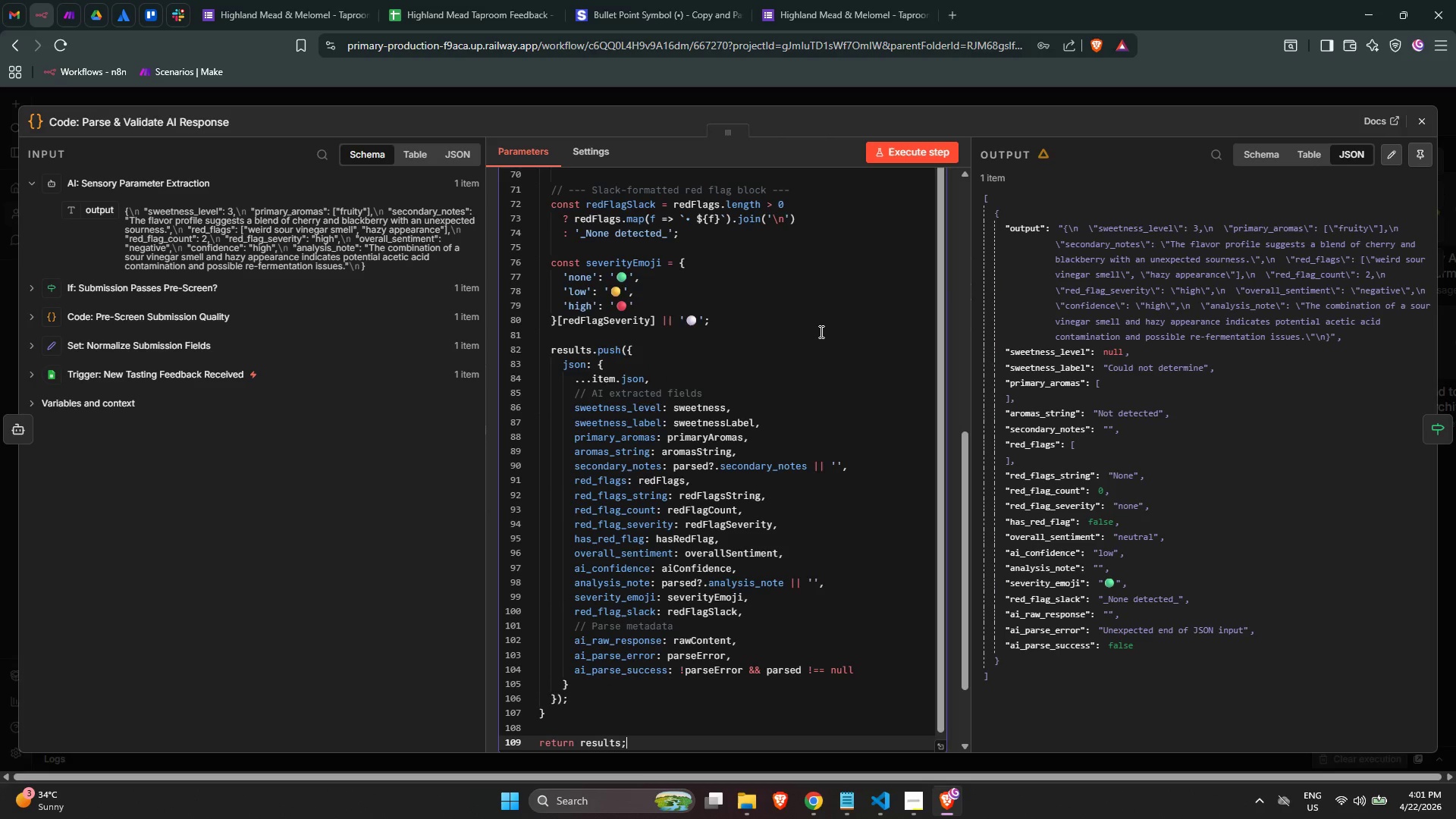 
key(Control+Z)
 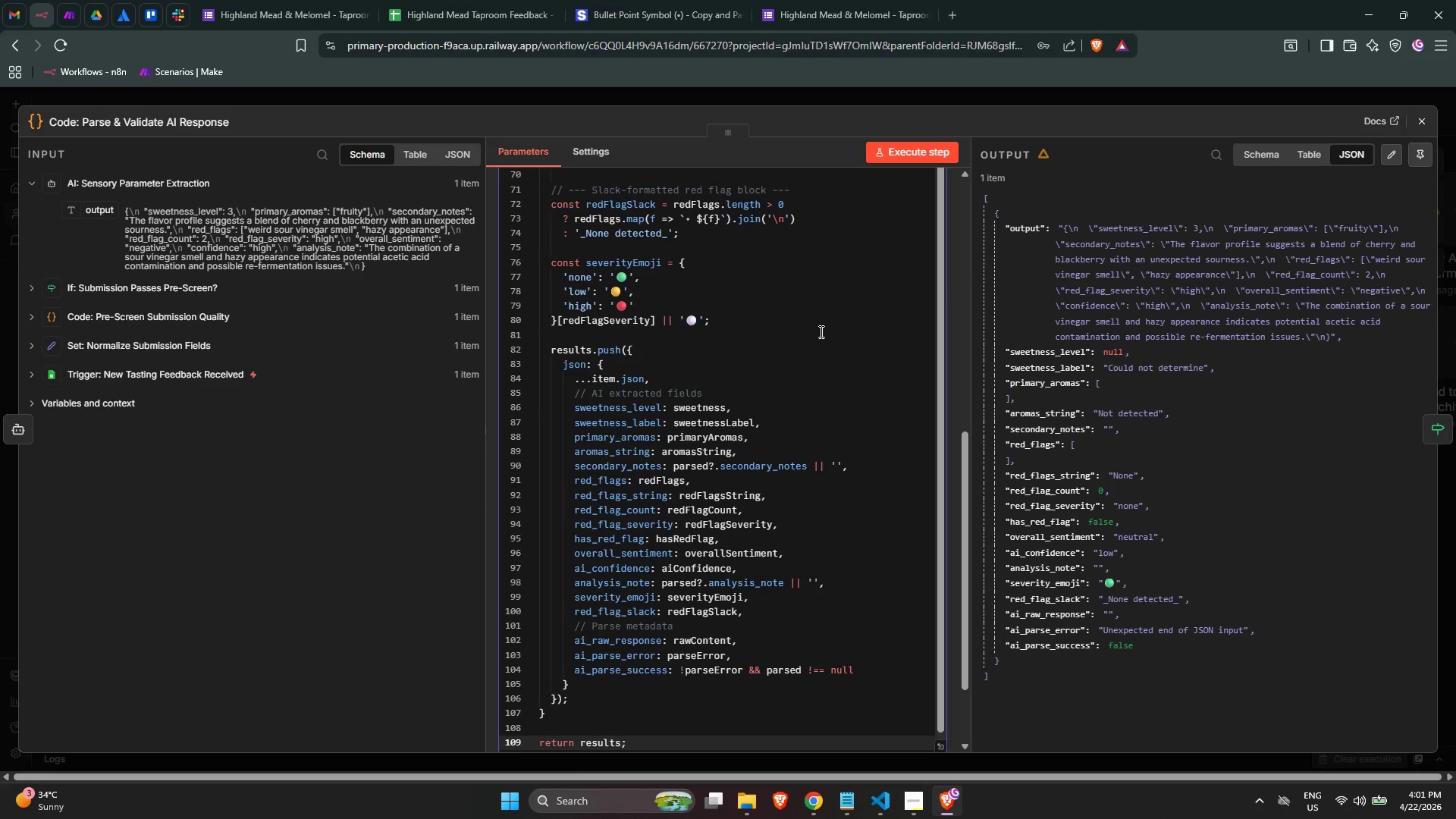 
key(Control+ControlLeft)
 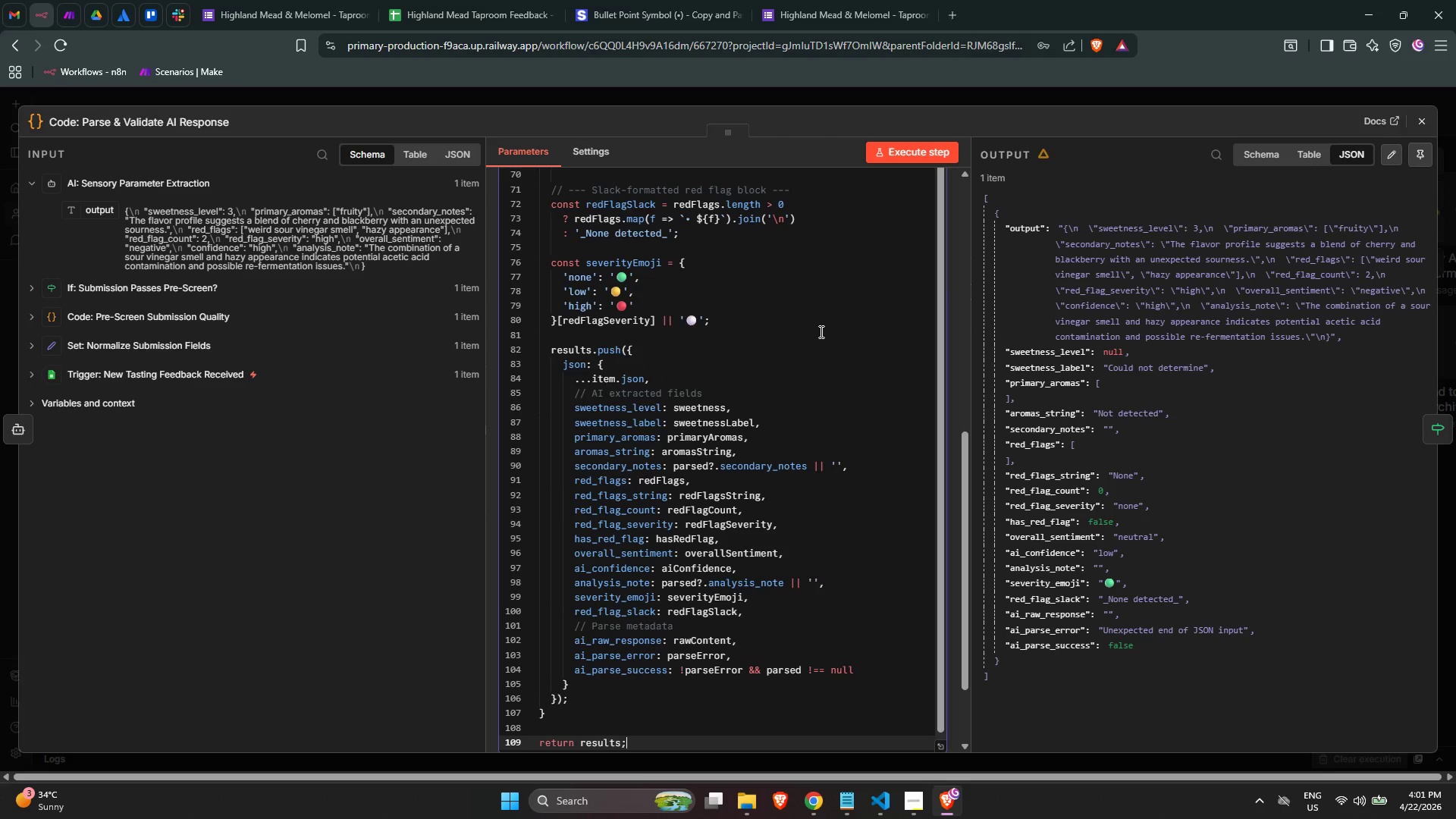 
key(Control+A)
 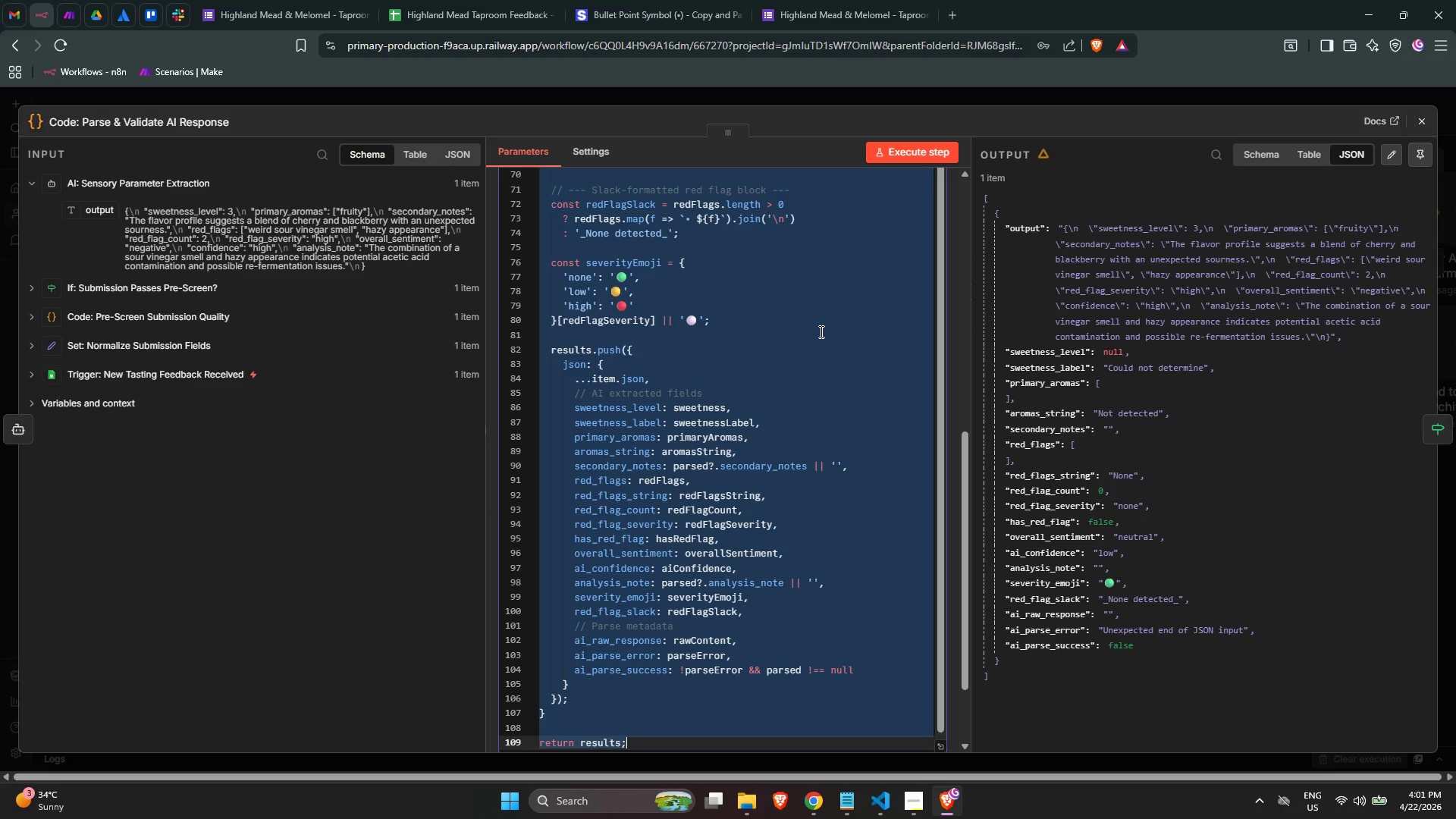 
key(Control+ControlLeft)
 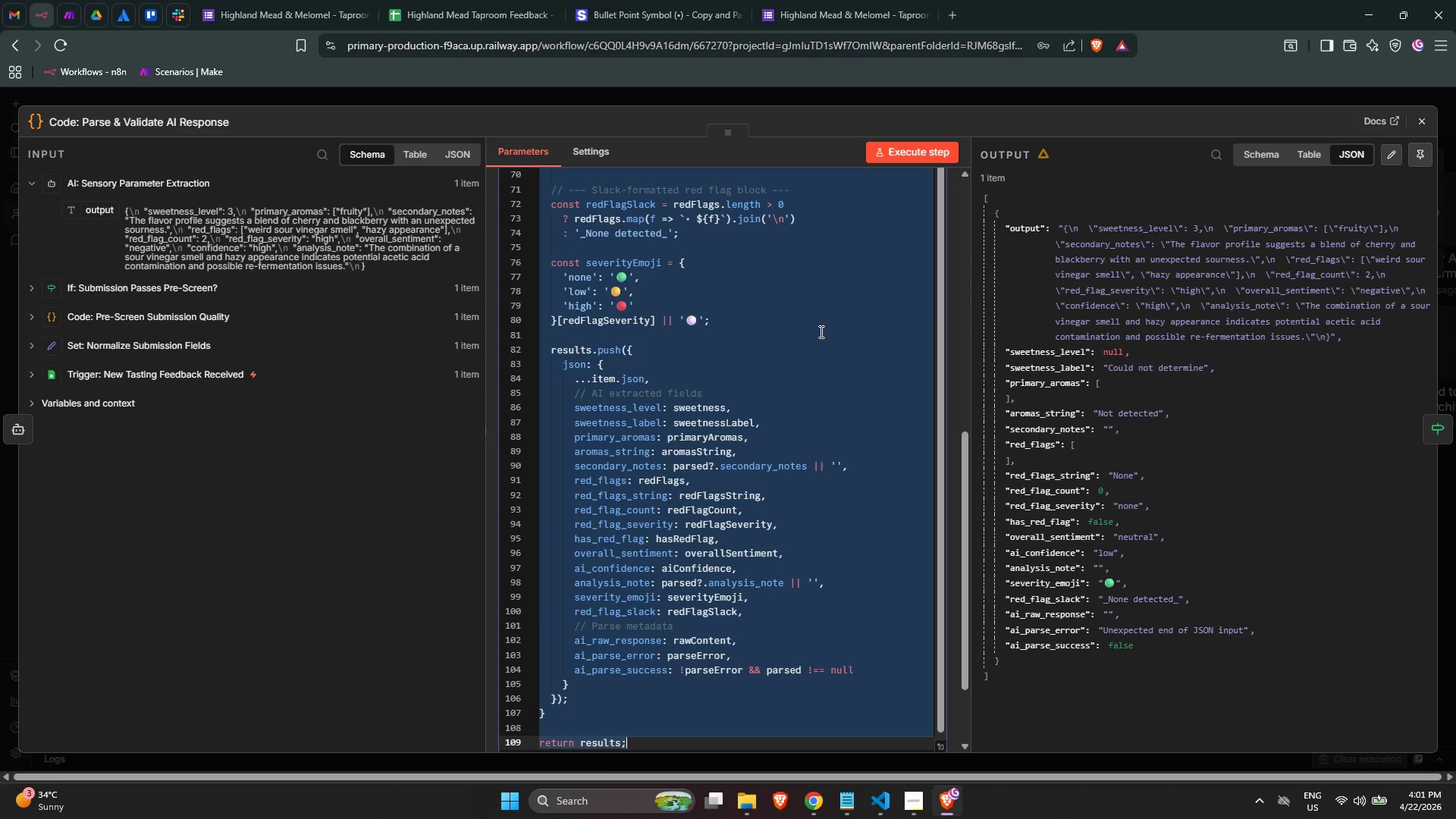 
key(Control+V)
 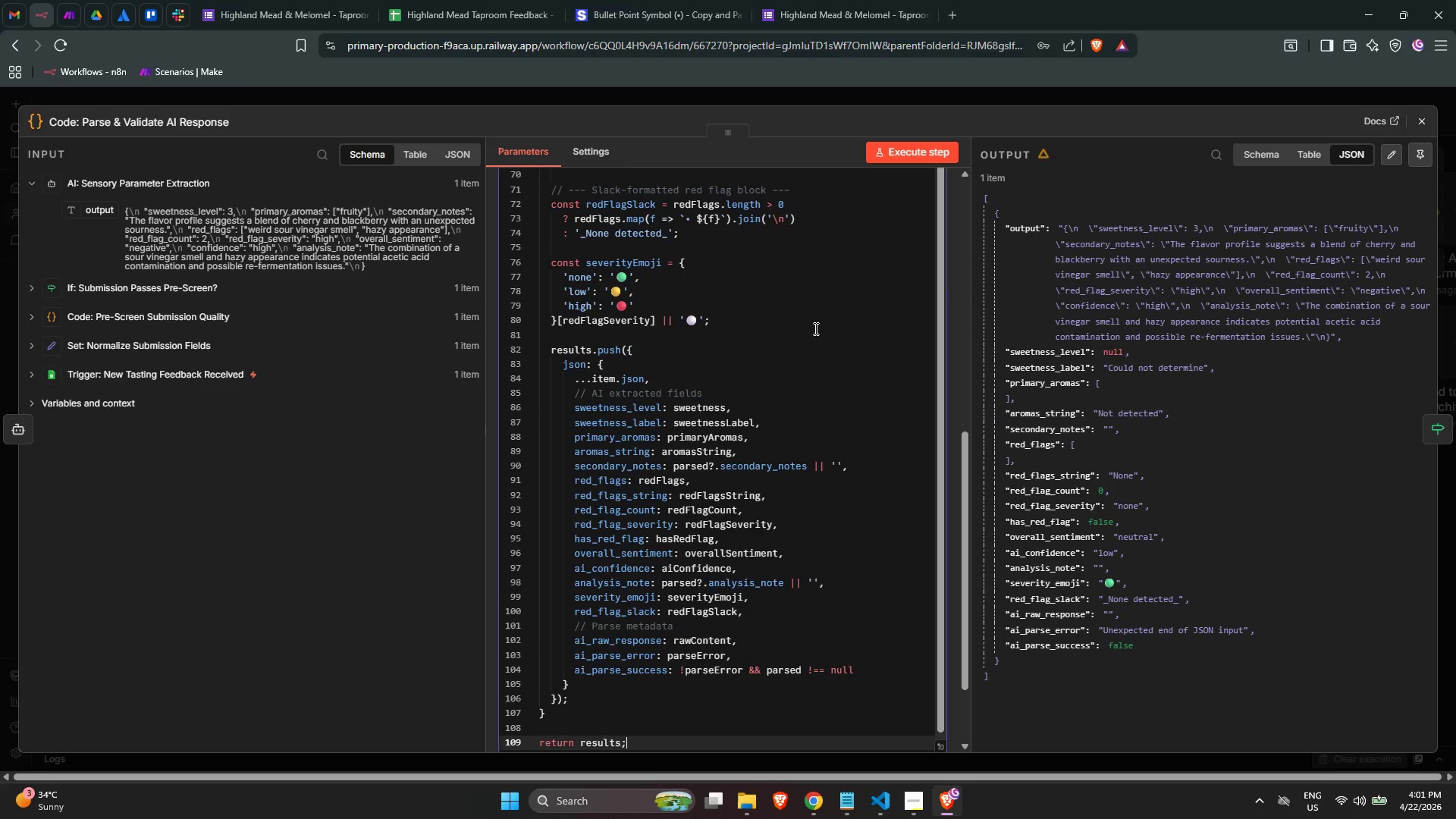 
scroll: coordinate [731, 277], scroll_direction: up, amount: 45.0
 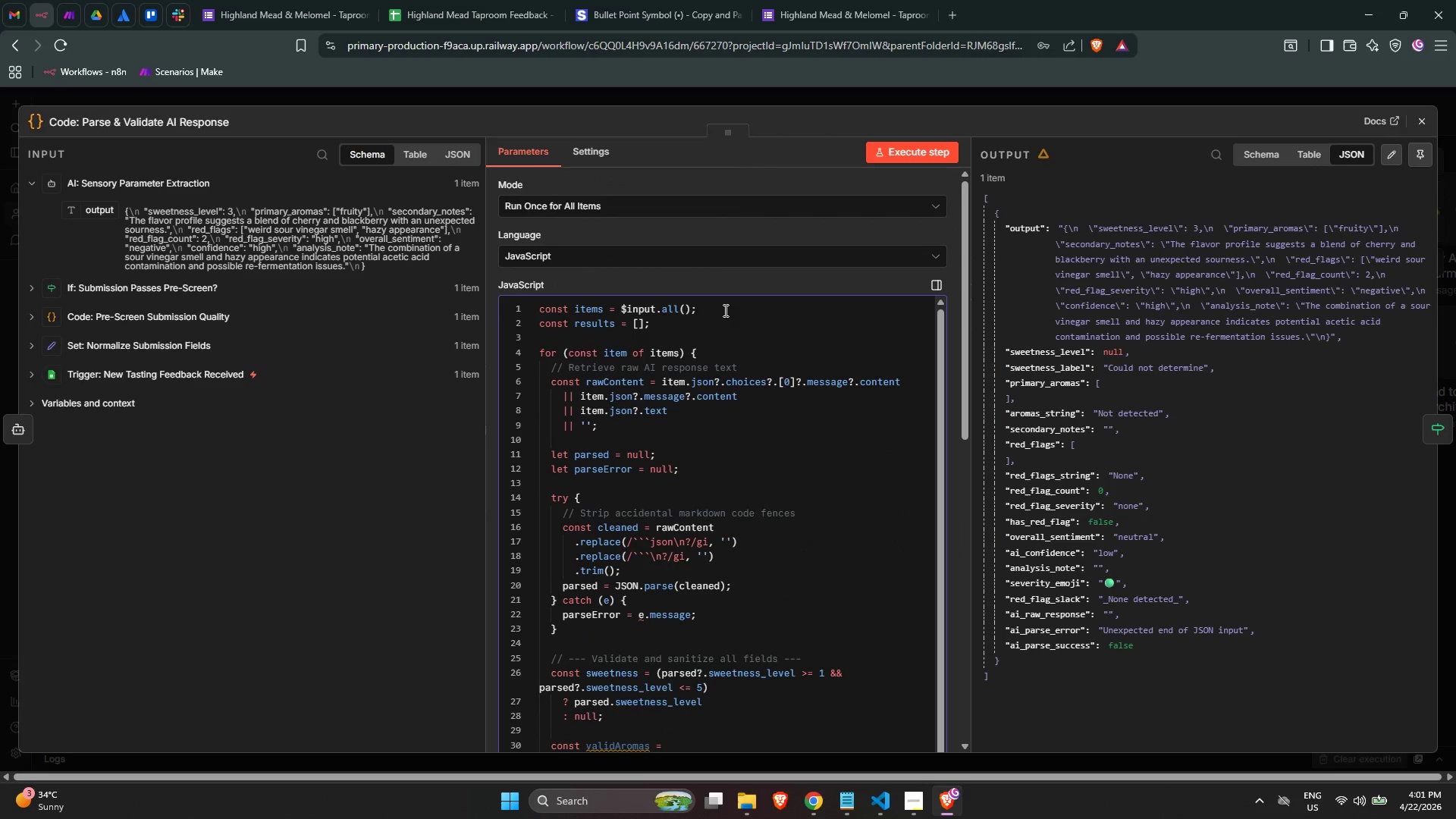 
left_click([724, 311])
 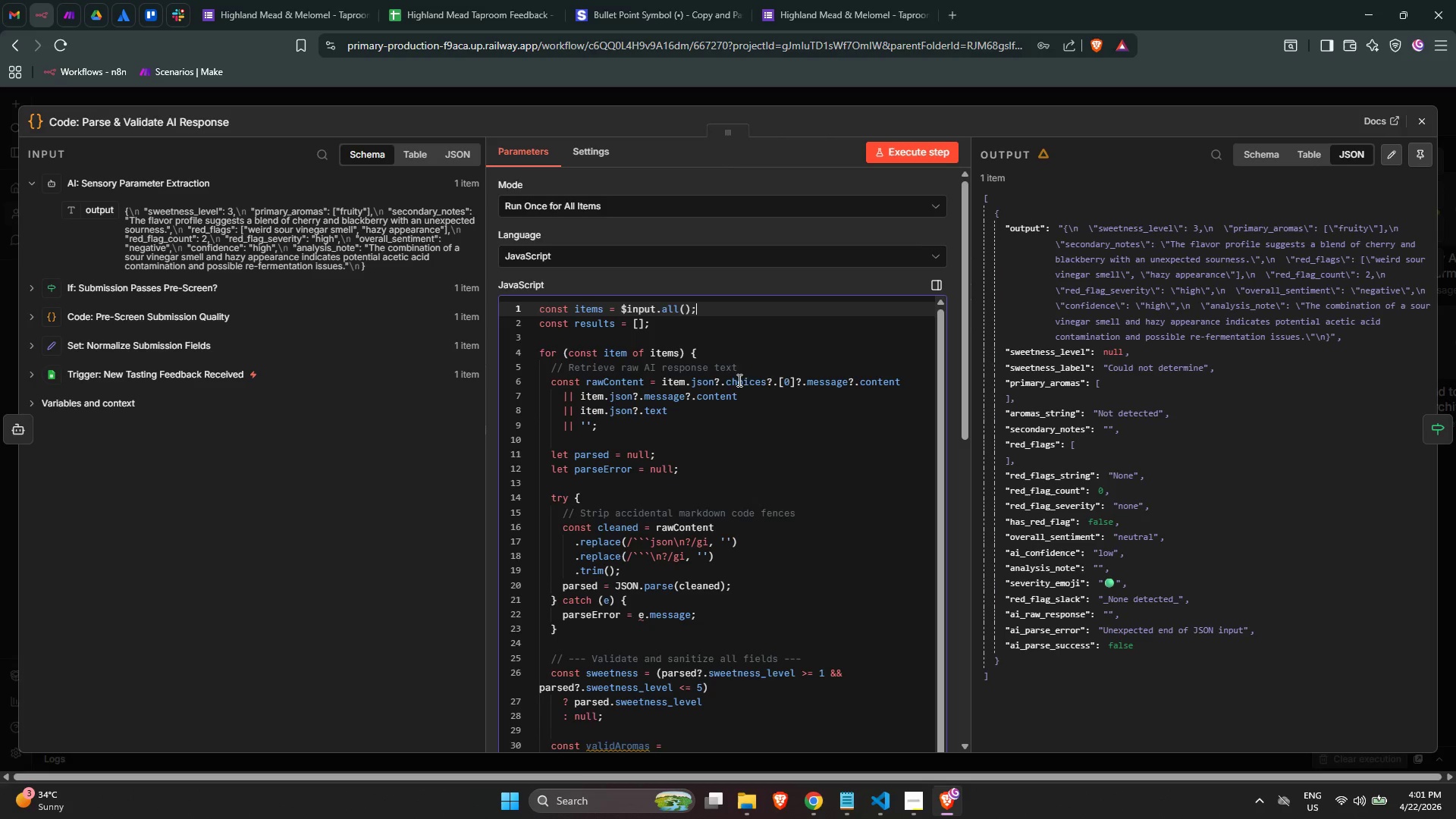 
double_click([770, 399])
 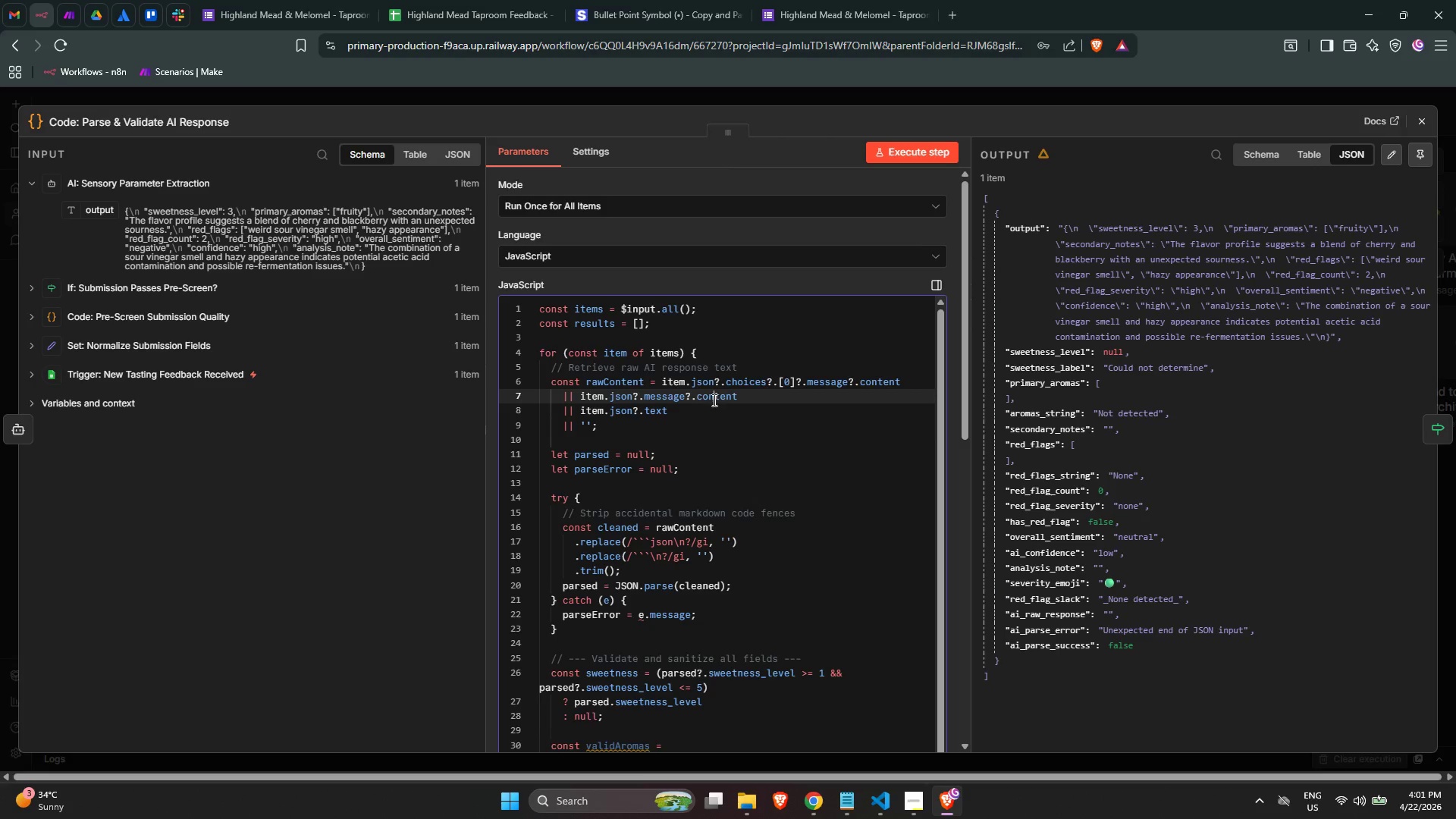 
double_click([685, 409])
 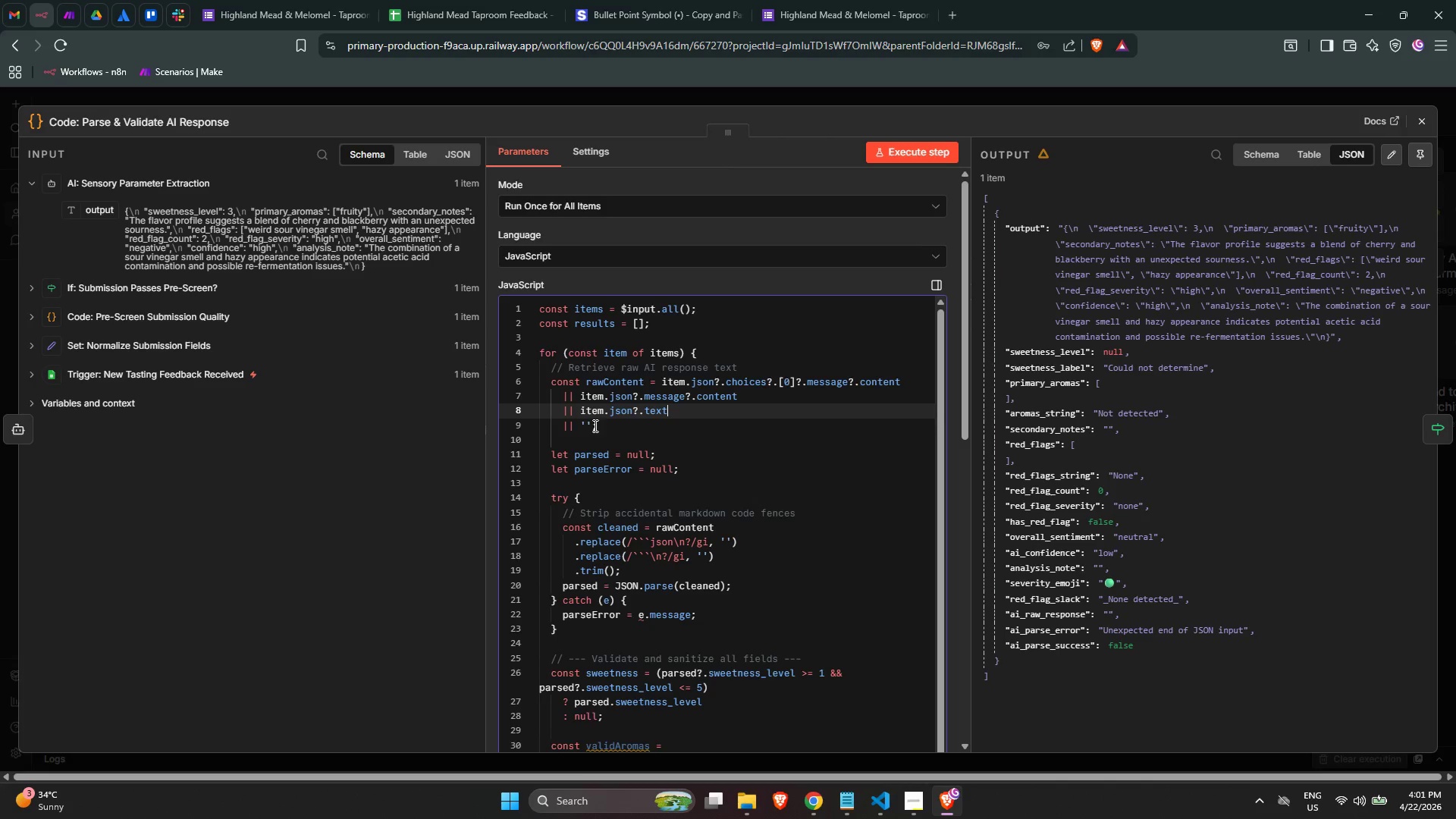 
key(Space)
 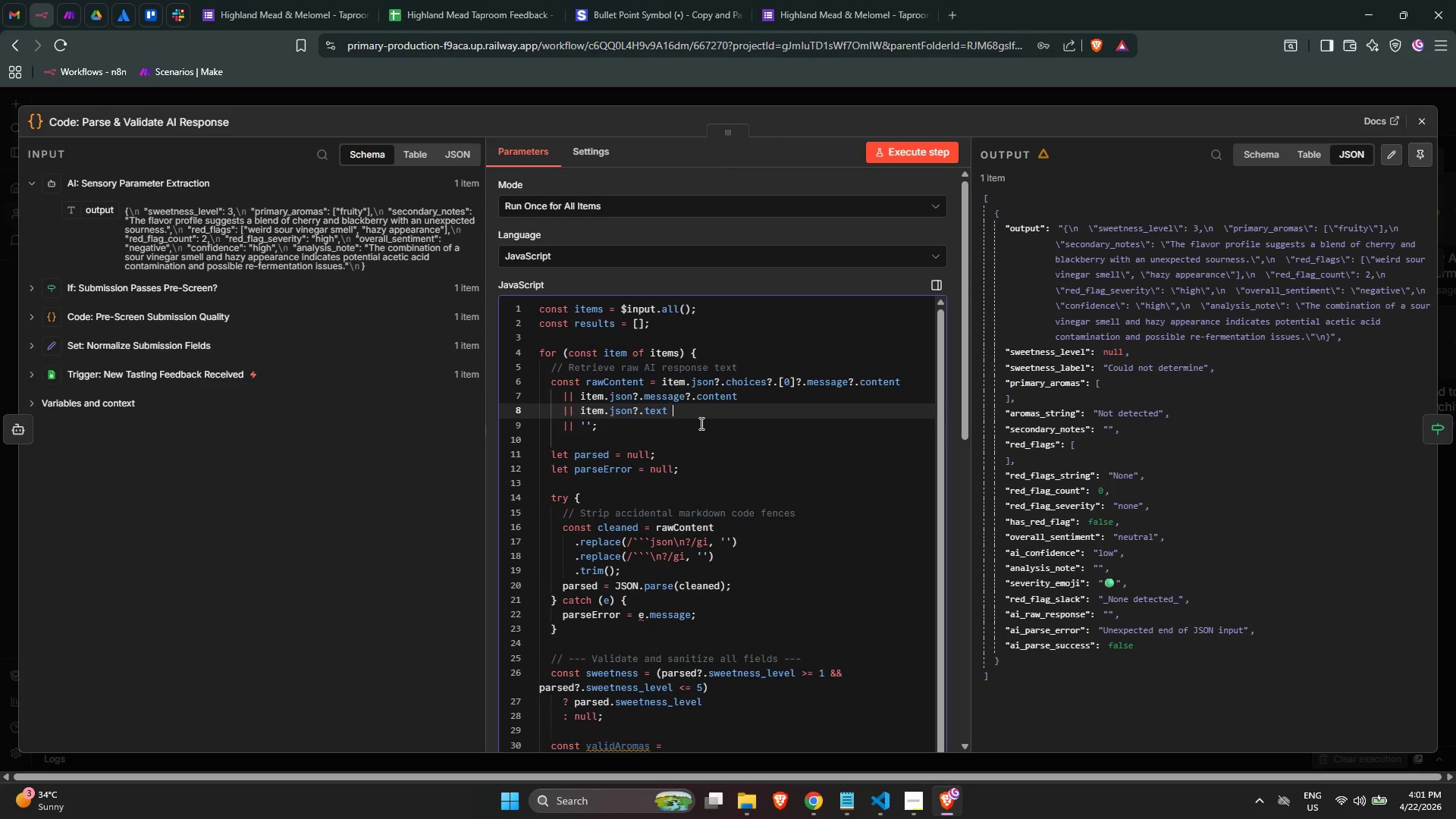 
key(Shift+Backslash)
 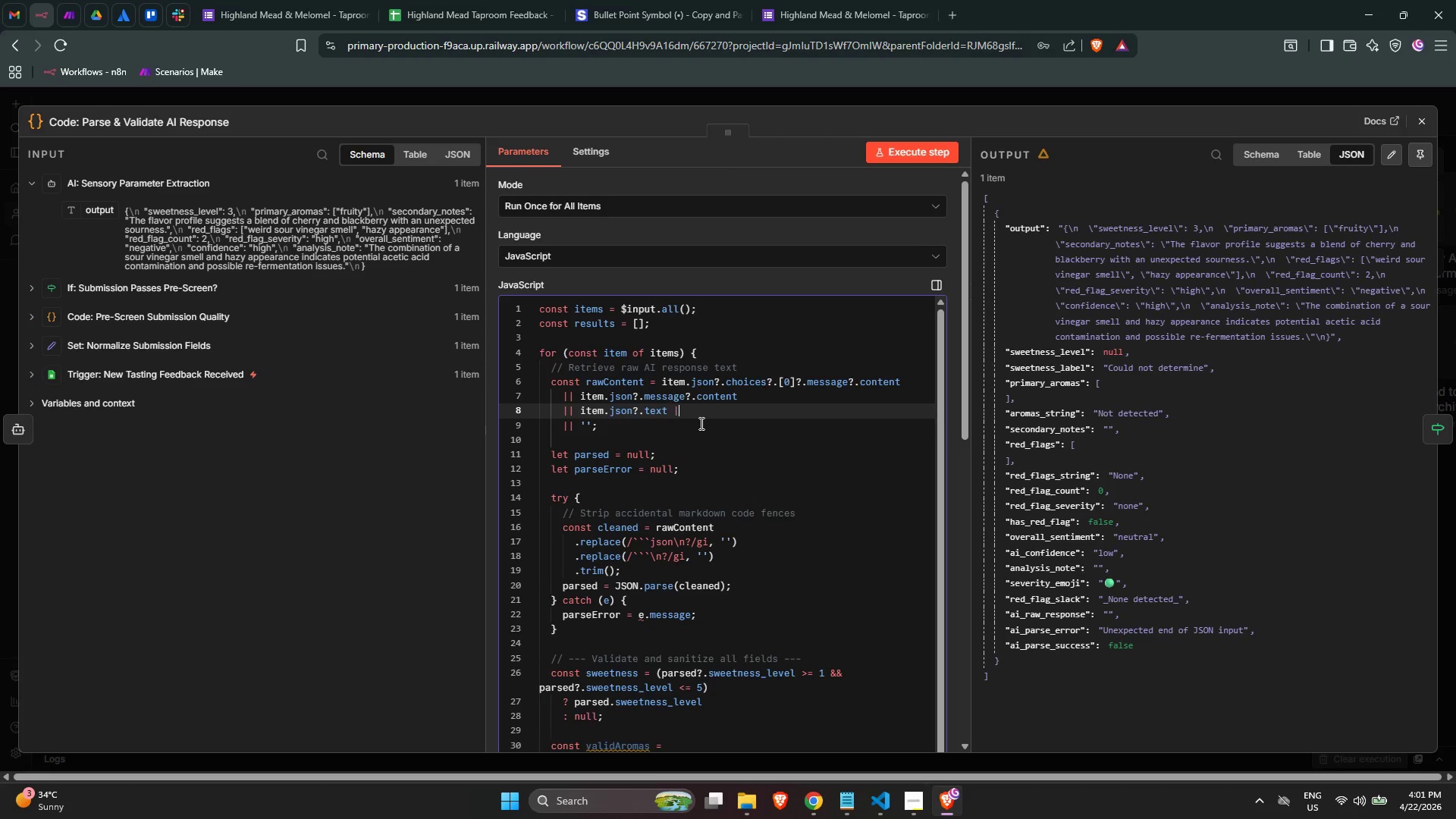 
key(Shift+Backslash)
 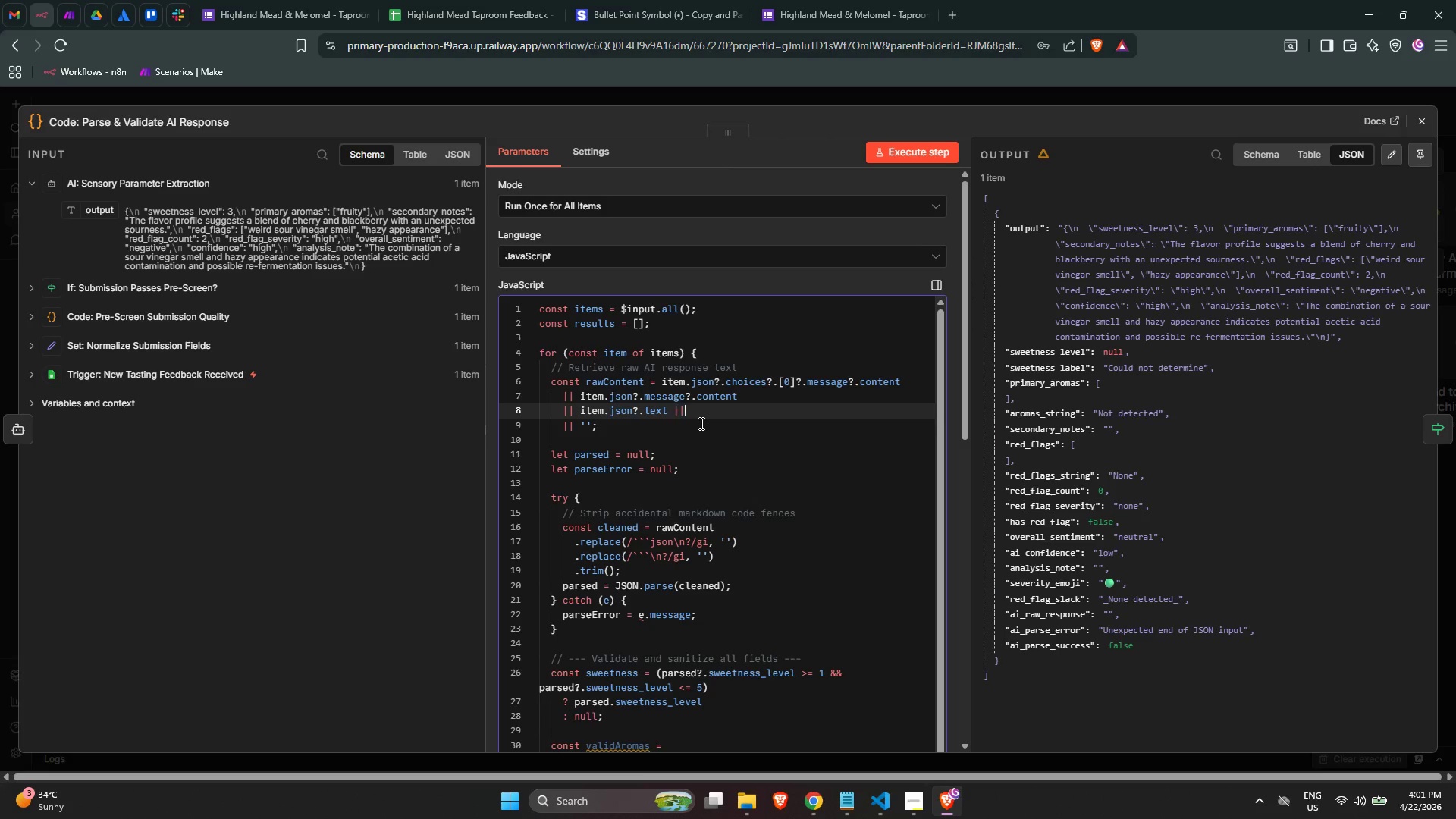 
key(Space)
 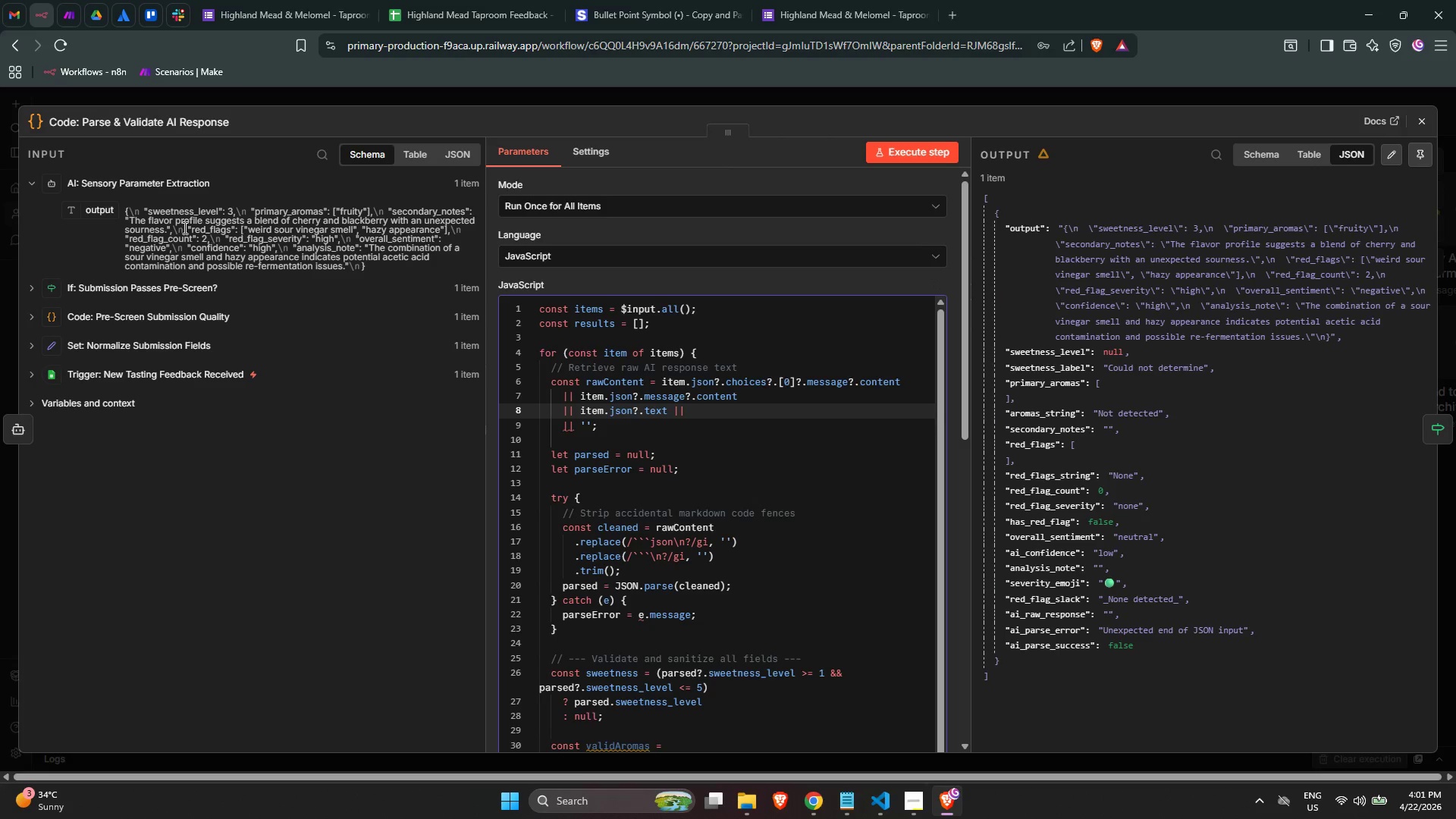 
left_click_drag(start_coordinate=[91, 211], to_coordinate=[753, 405])
 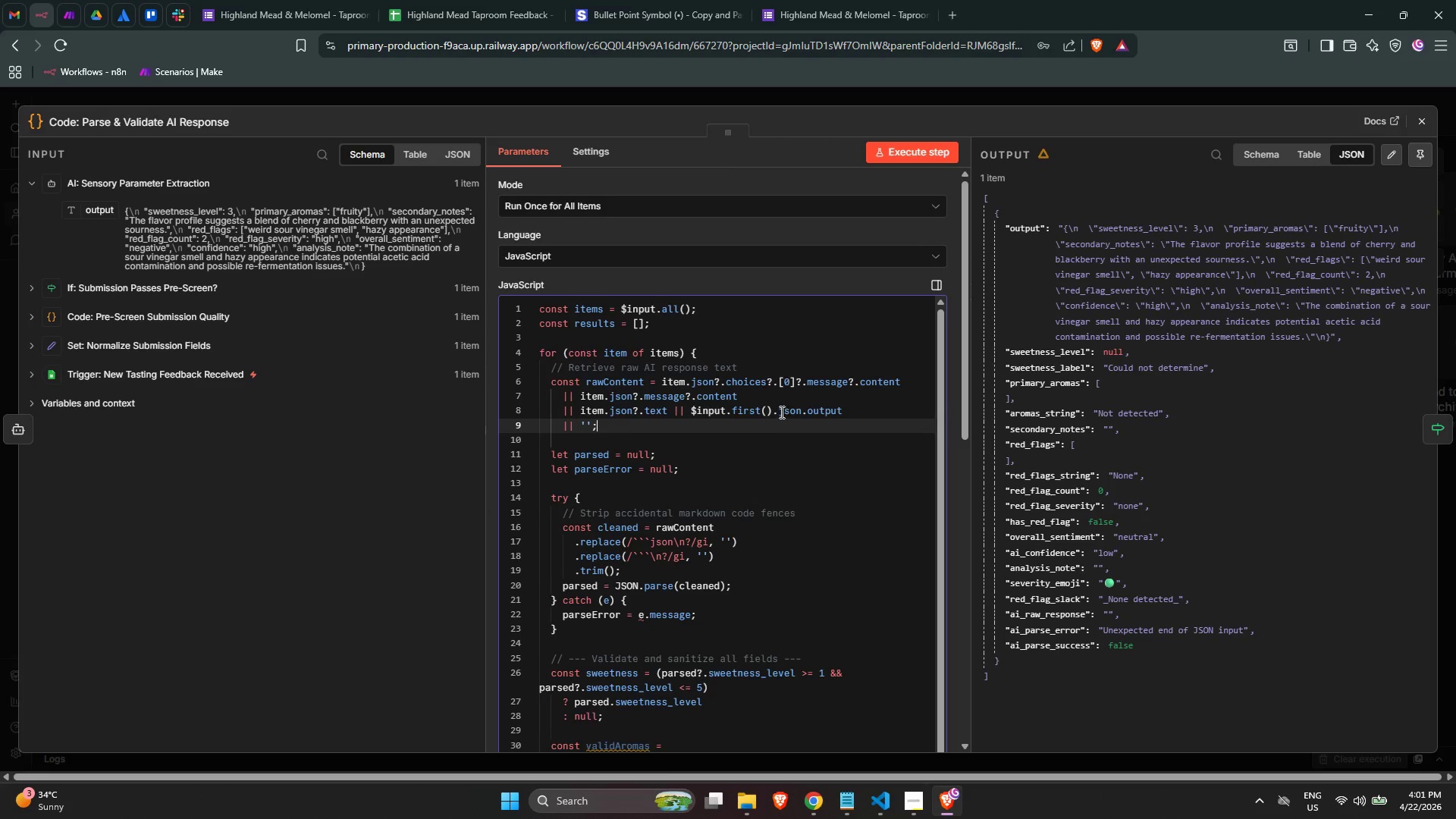 
left_click_drag(start_coordinate=[772, 410], to_coordinate=[690, 409])
 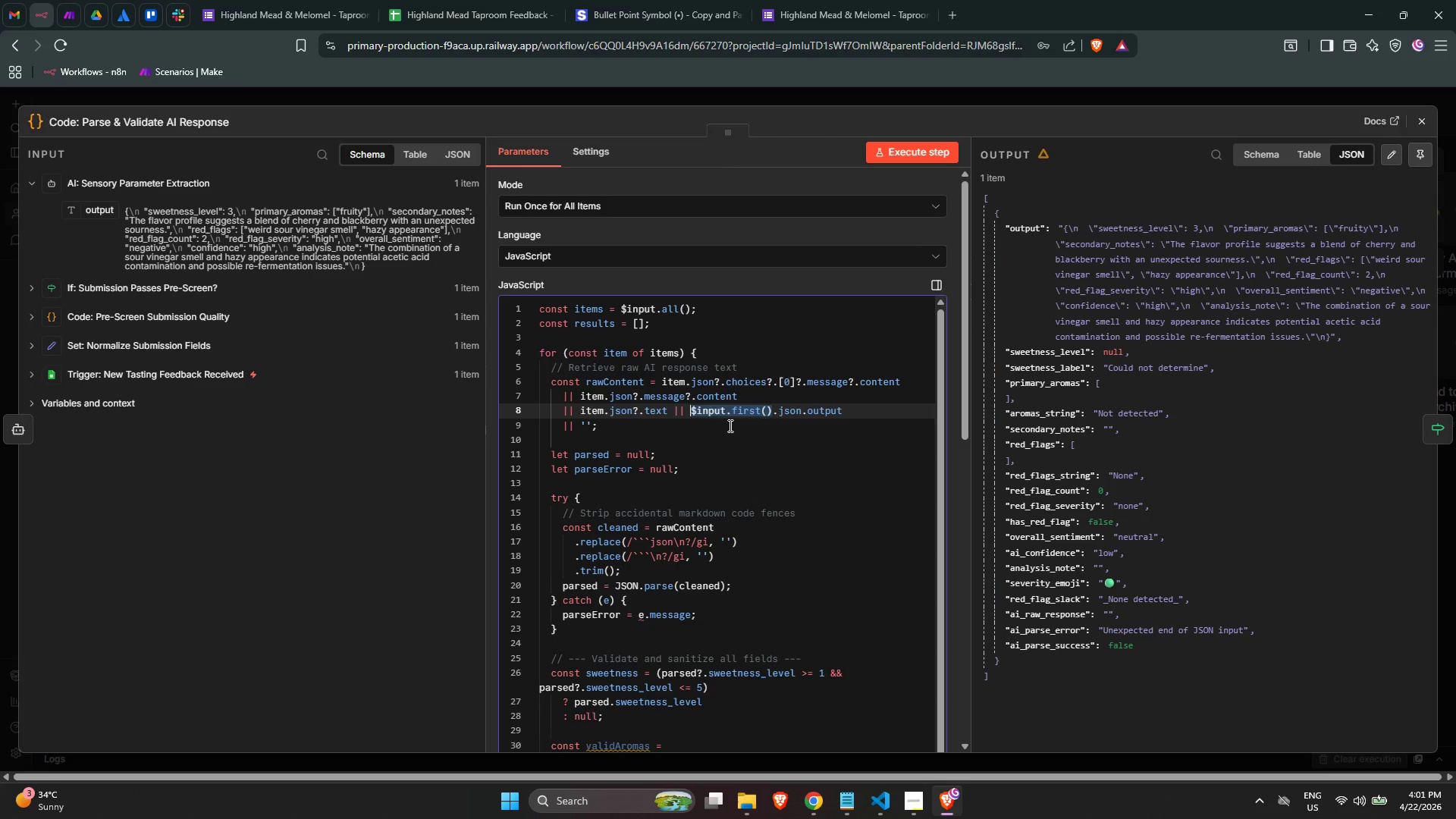 
key(Backspace)
 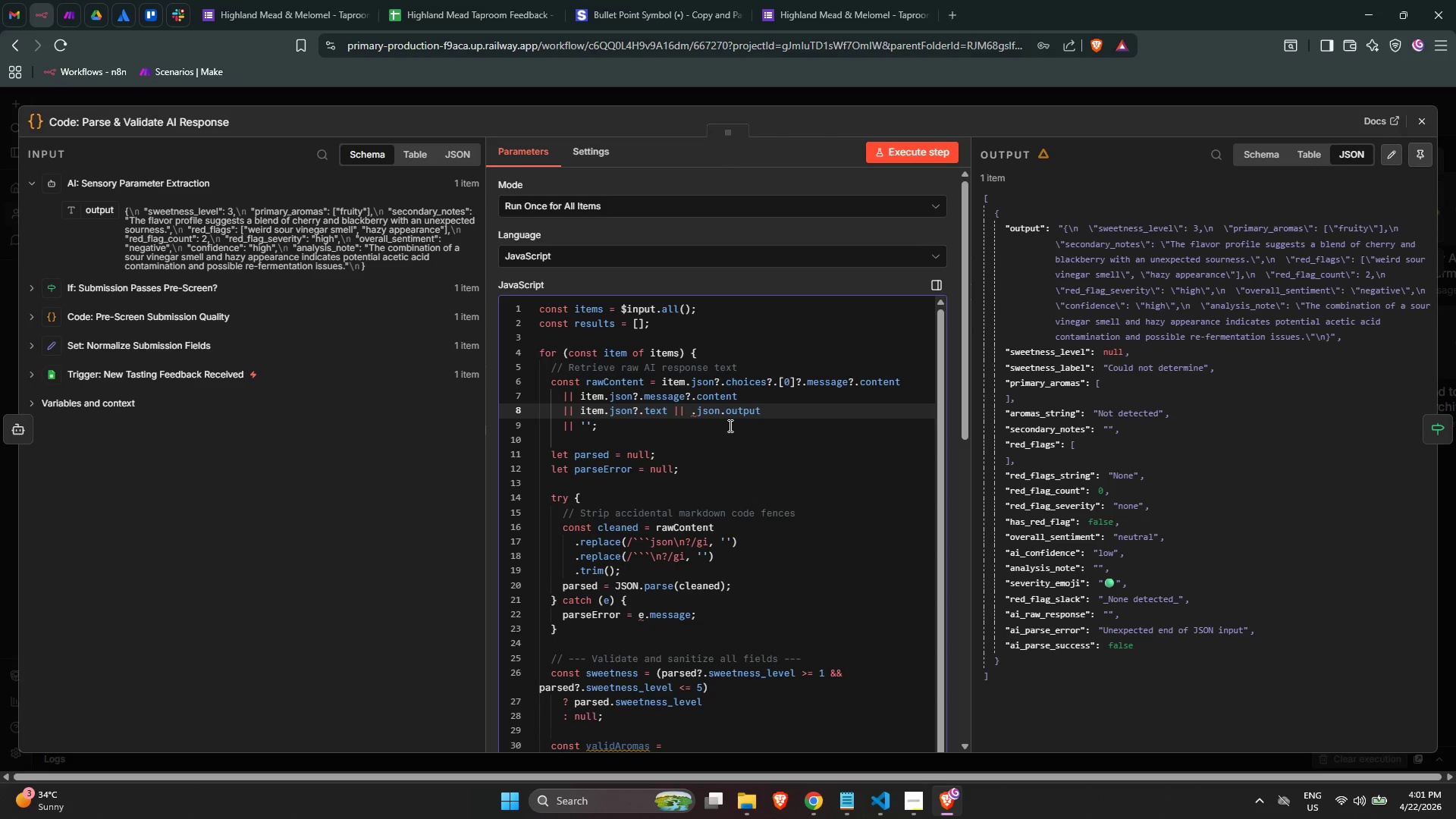 
key(ArrowRight)
 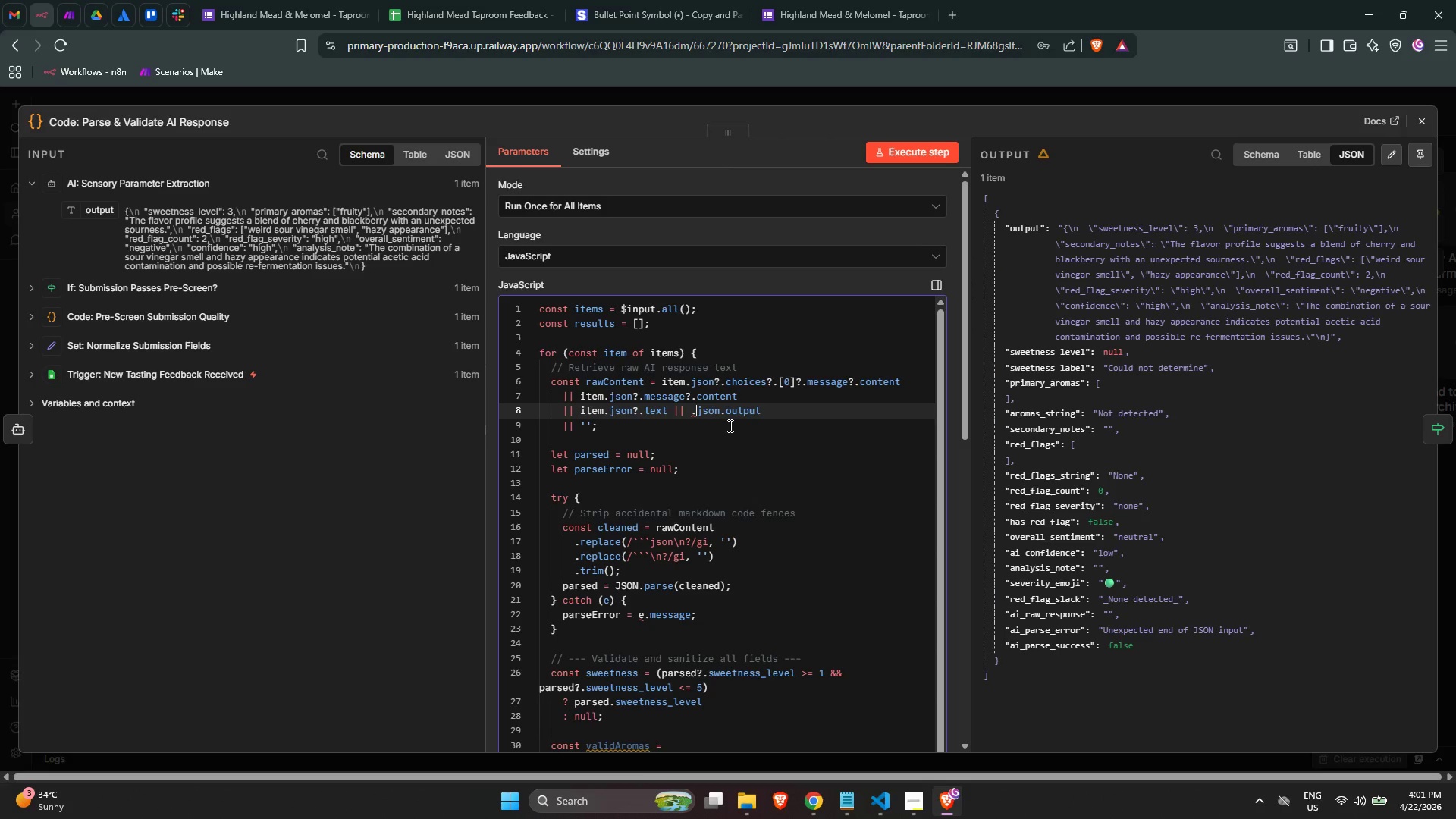 
key(Backspace)
 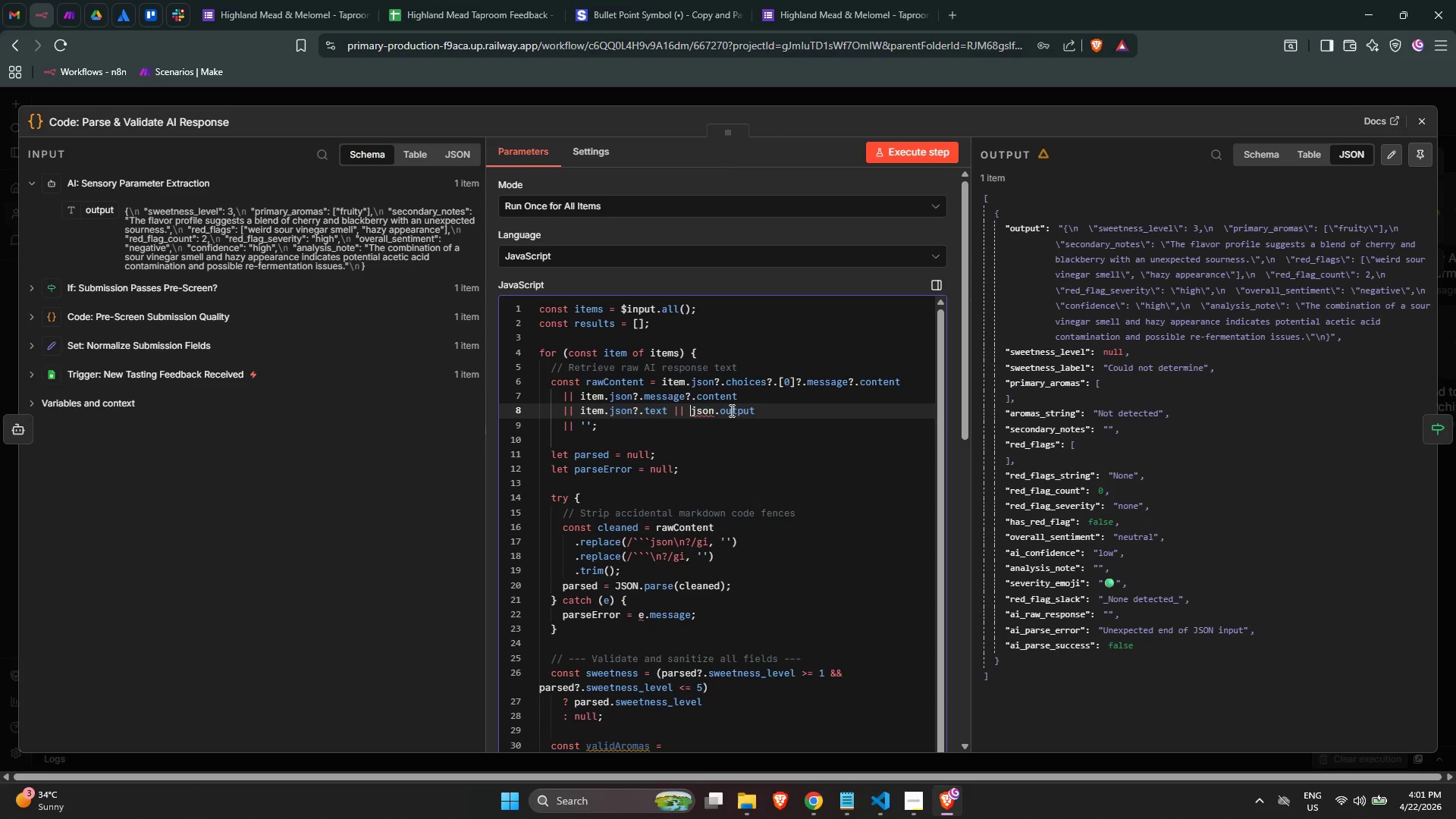 
type(item.)
 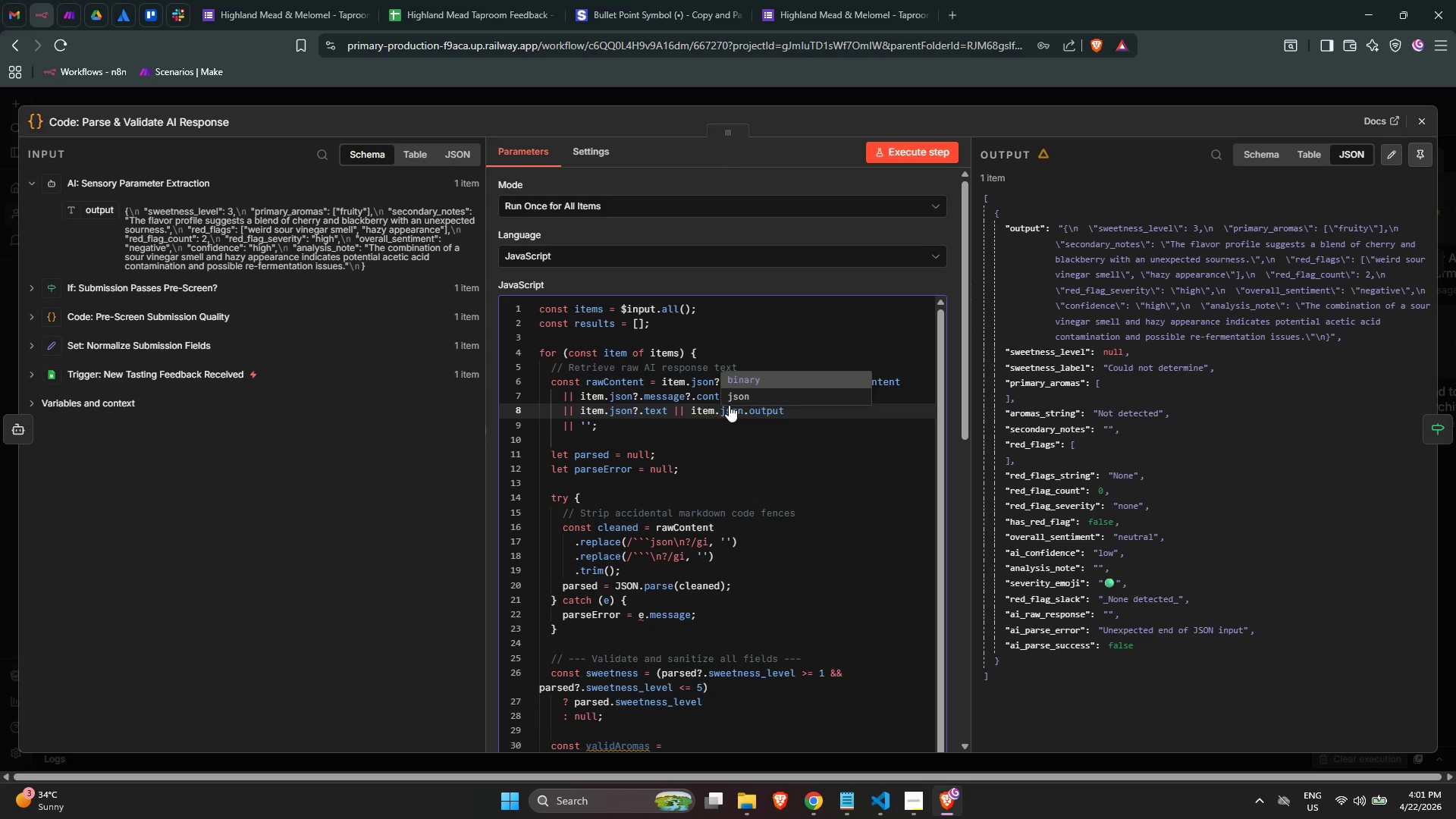 
left_click([790, 465])
 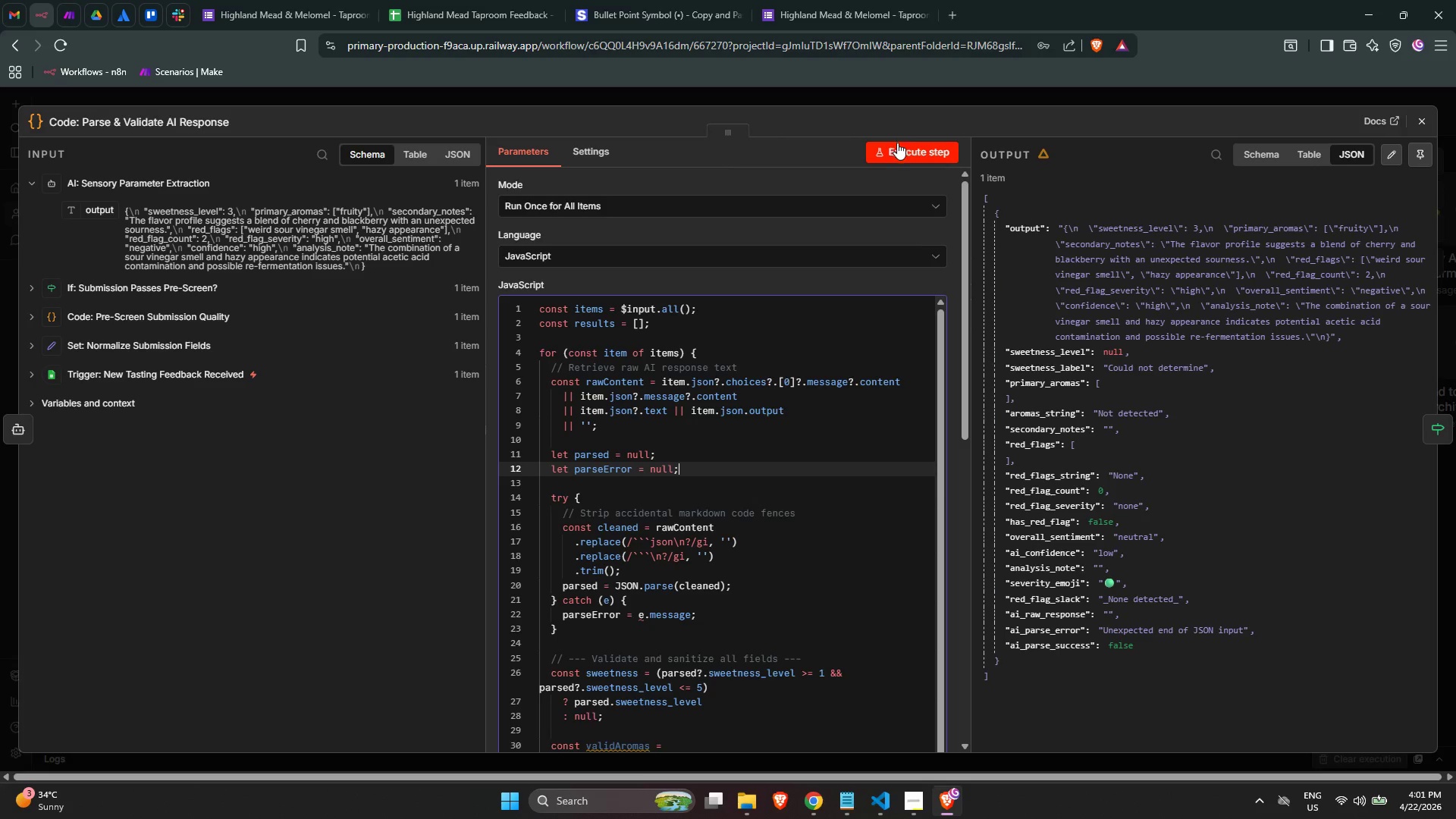 
left_click([899, 149])
 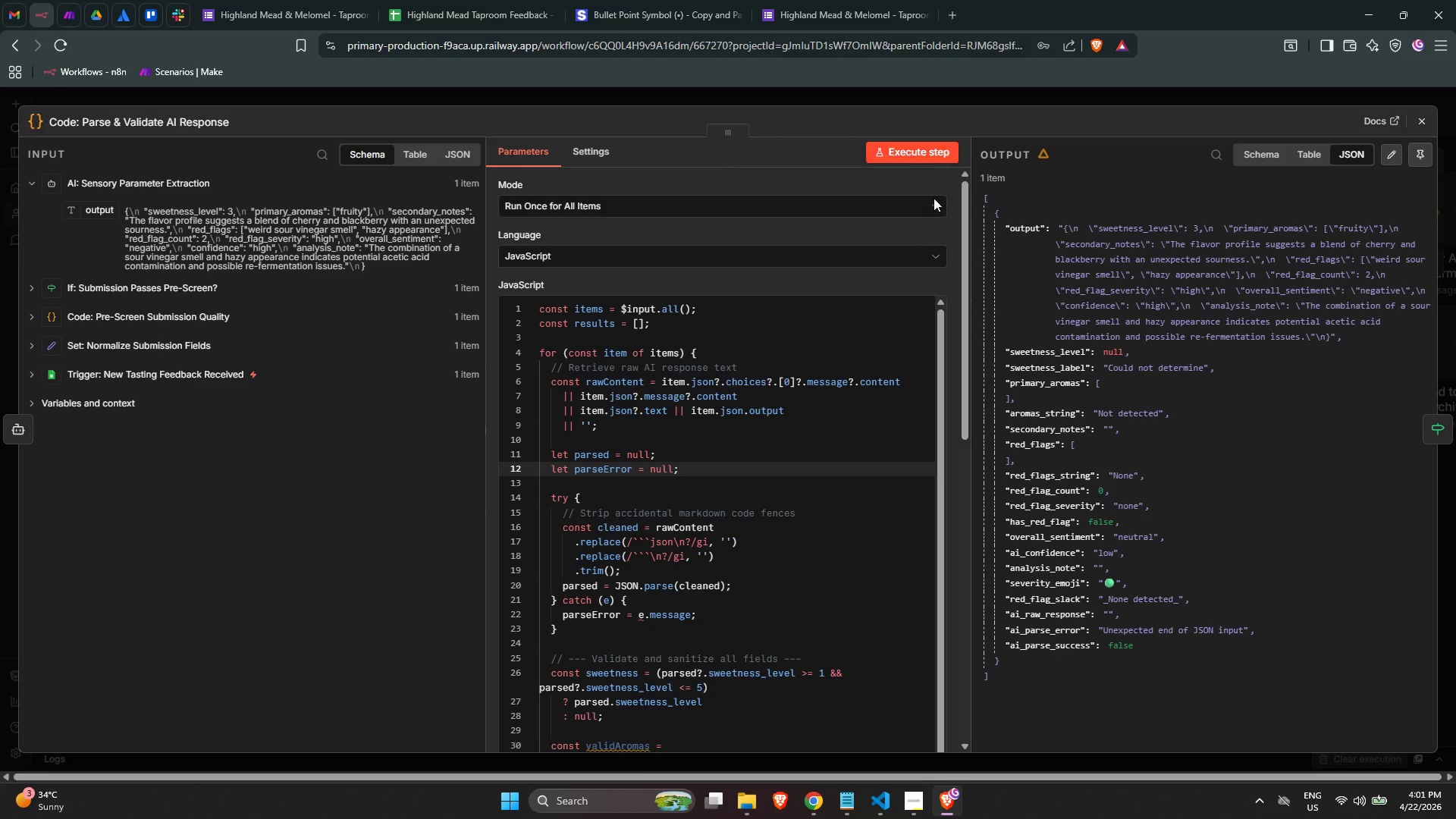 
mouse_move([956, 234])
 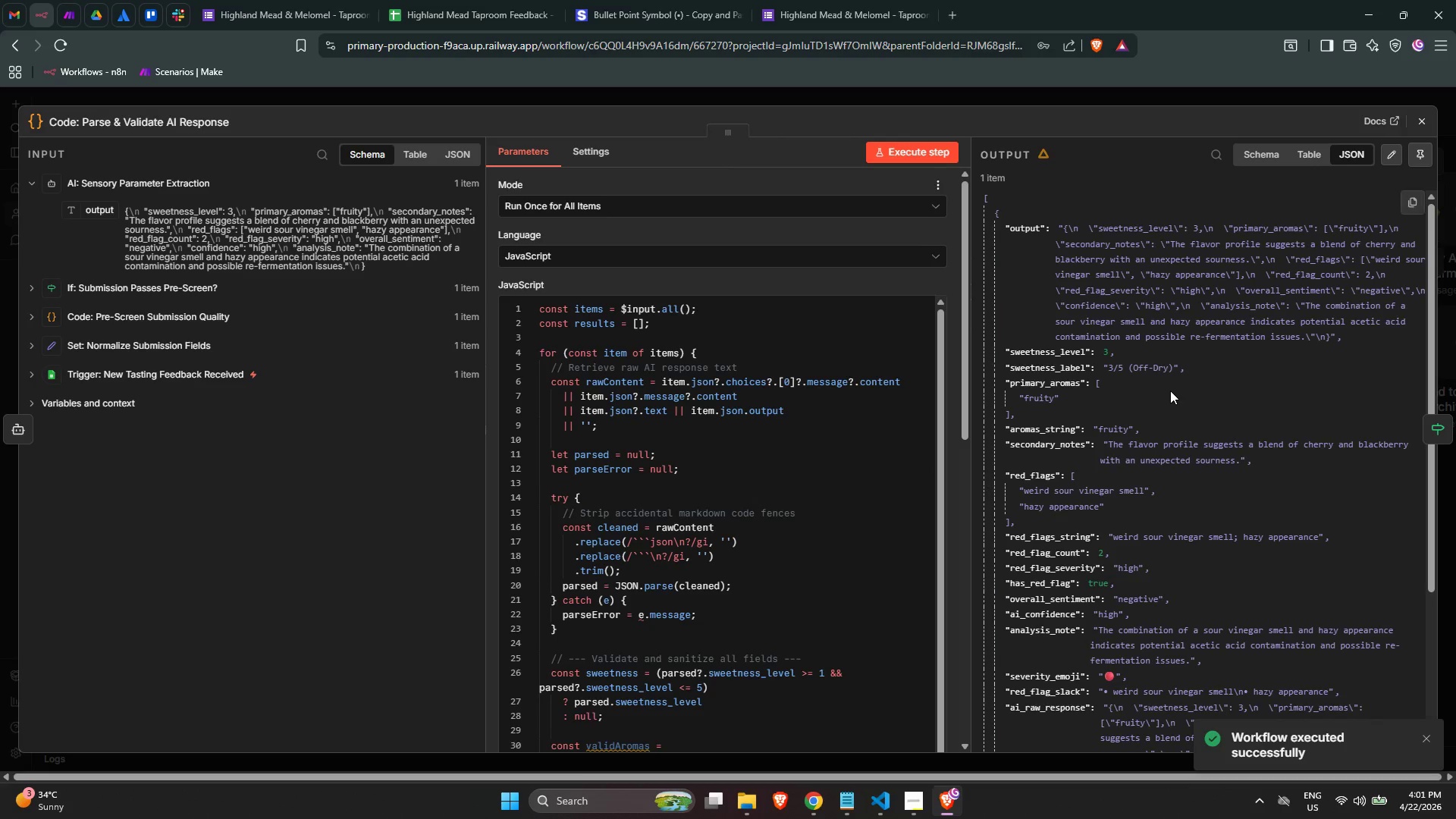 
scroll: coordinate [1169, 391], scroll_direction: down, amount: 3.0
 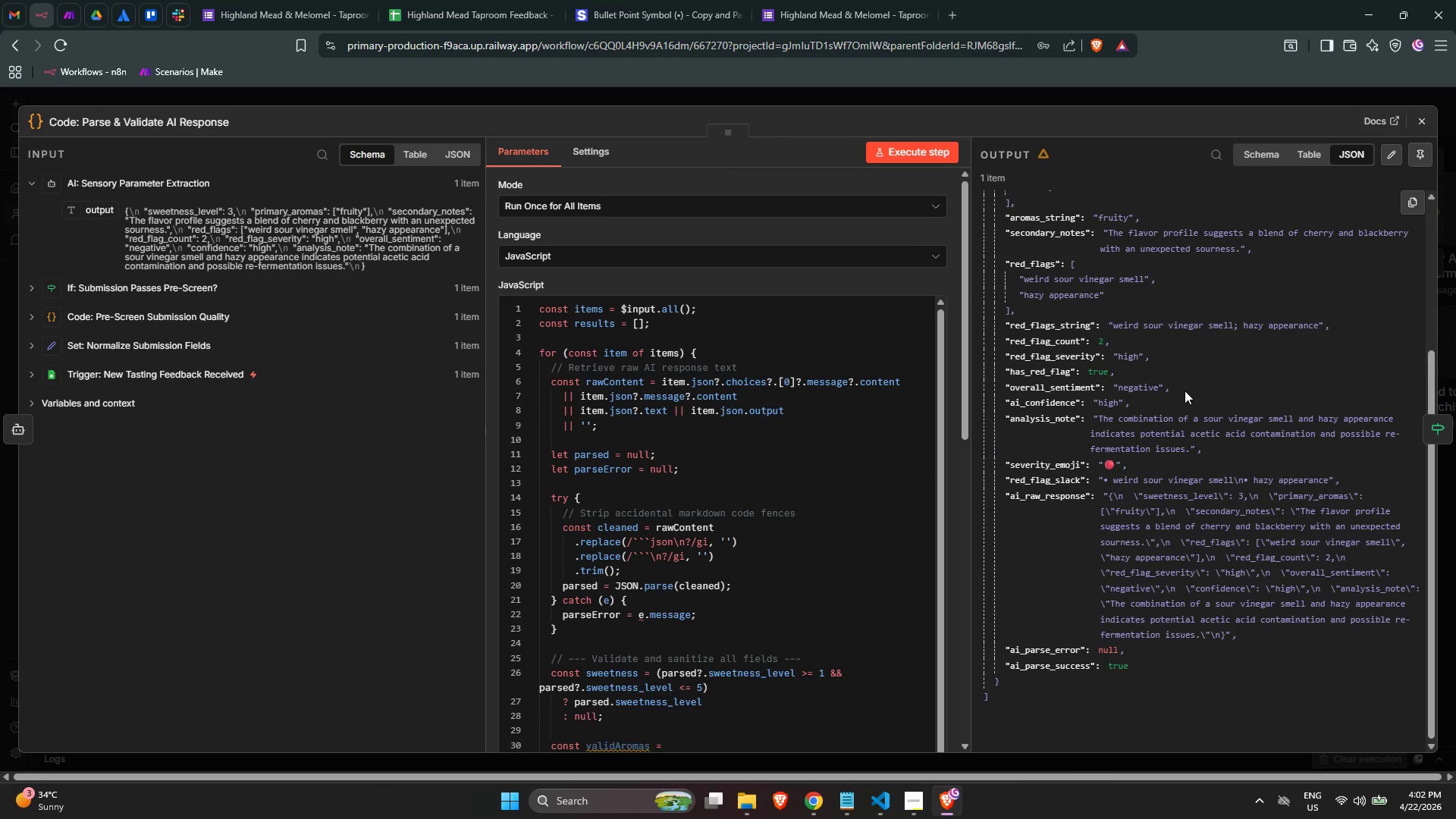 
wait(7.31)
 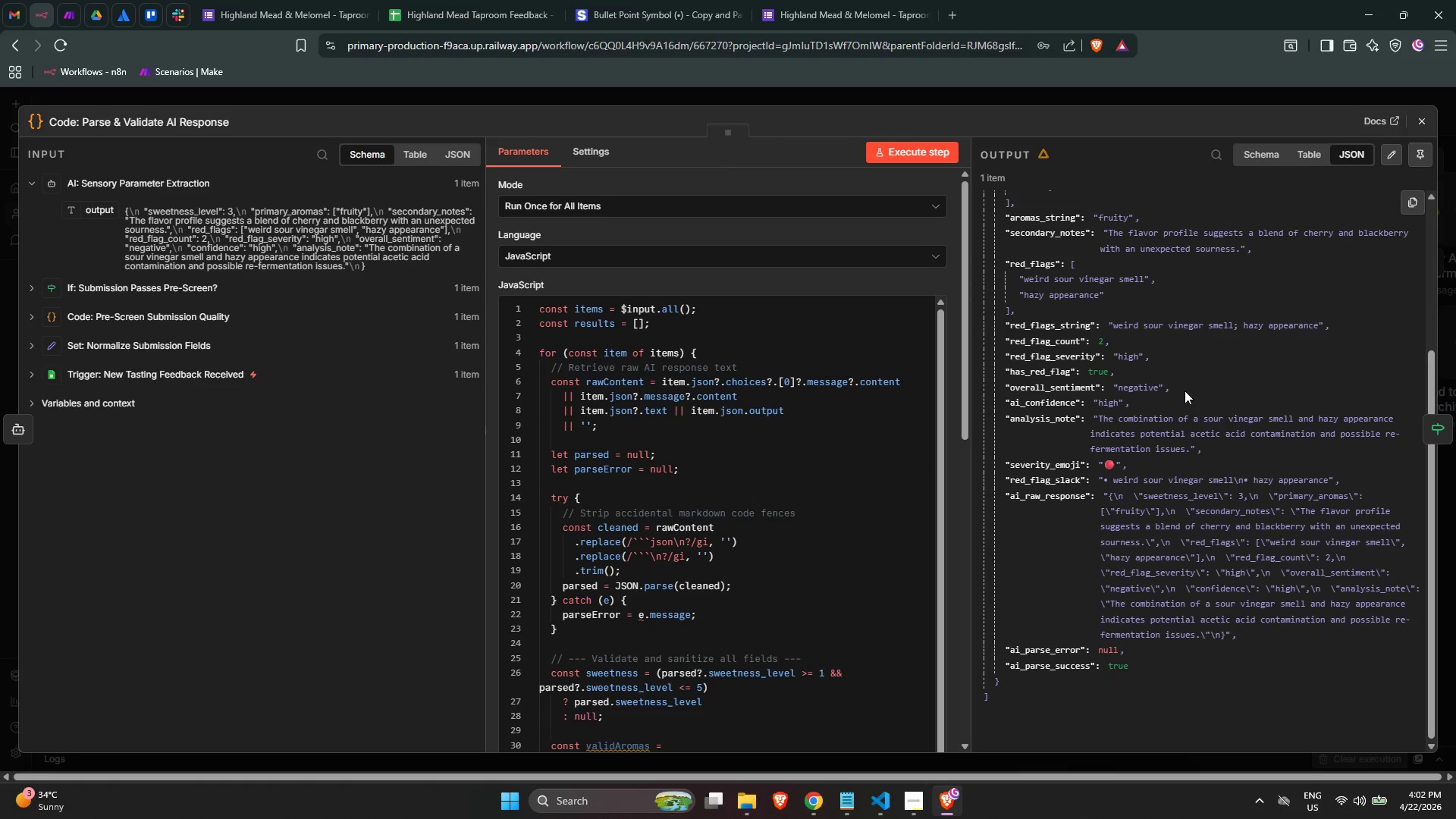 
scroll: coordinate [1185, 391], scroll_direction: up, amount: 4.0
 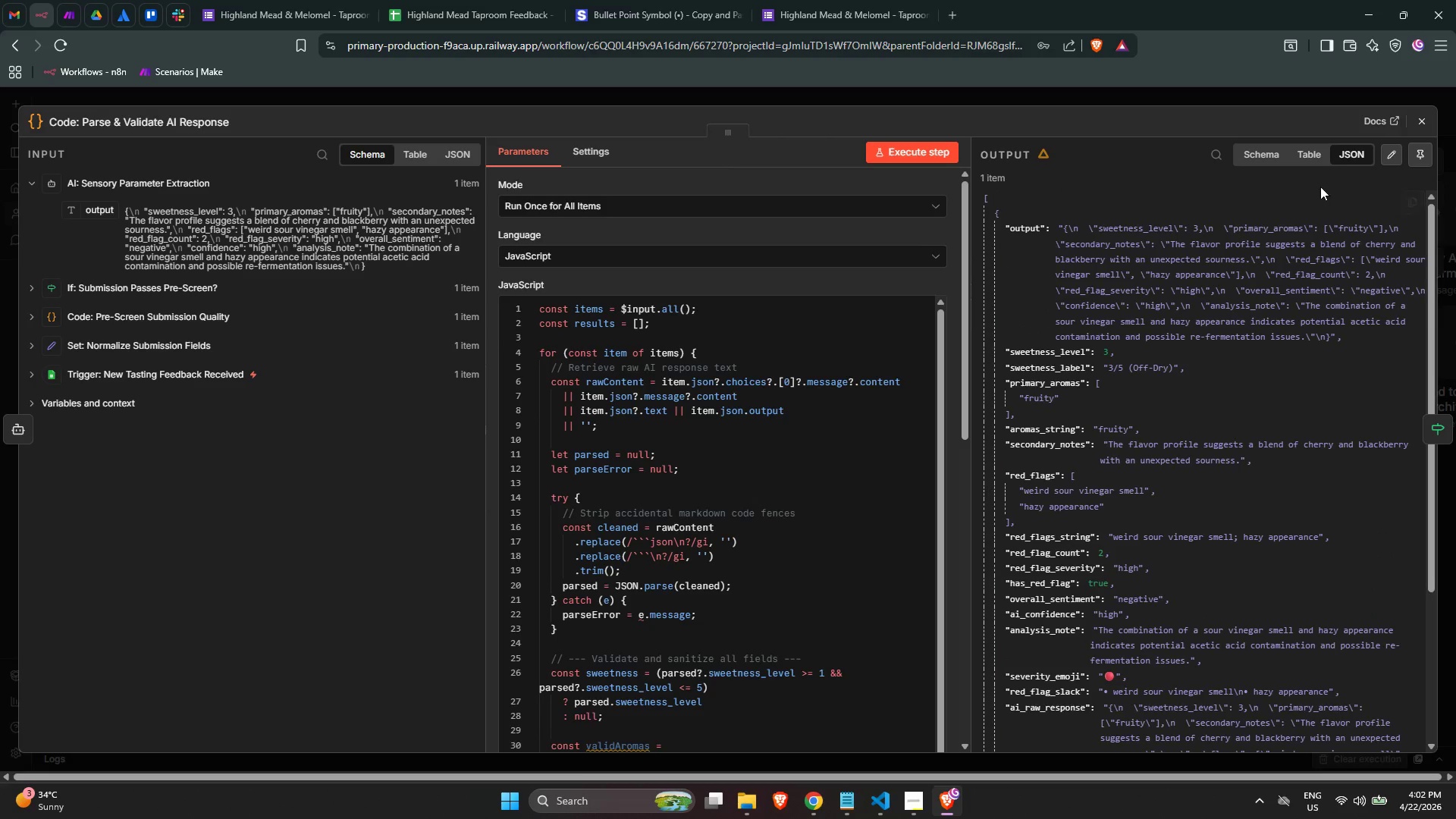 
left_click([921, 153])
 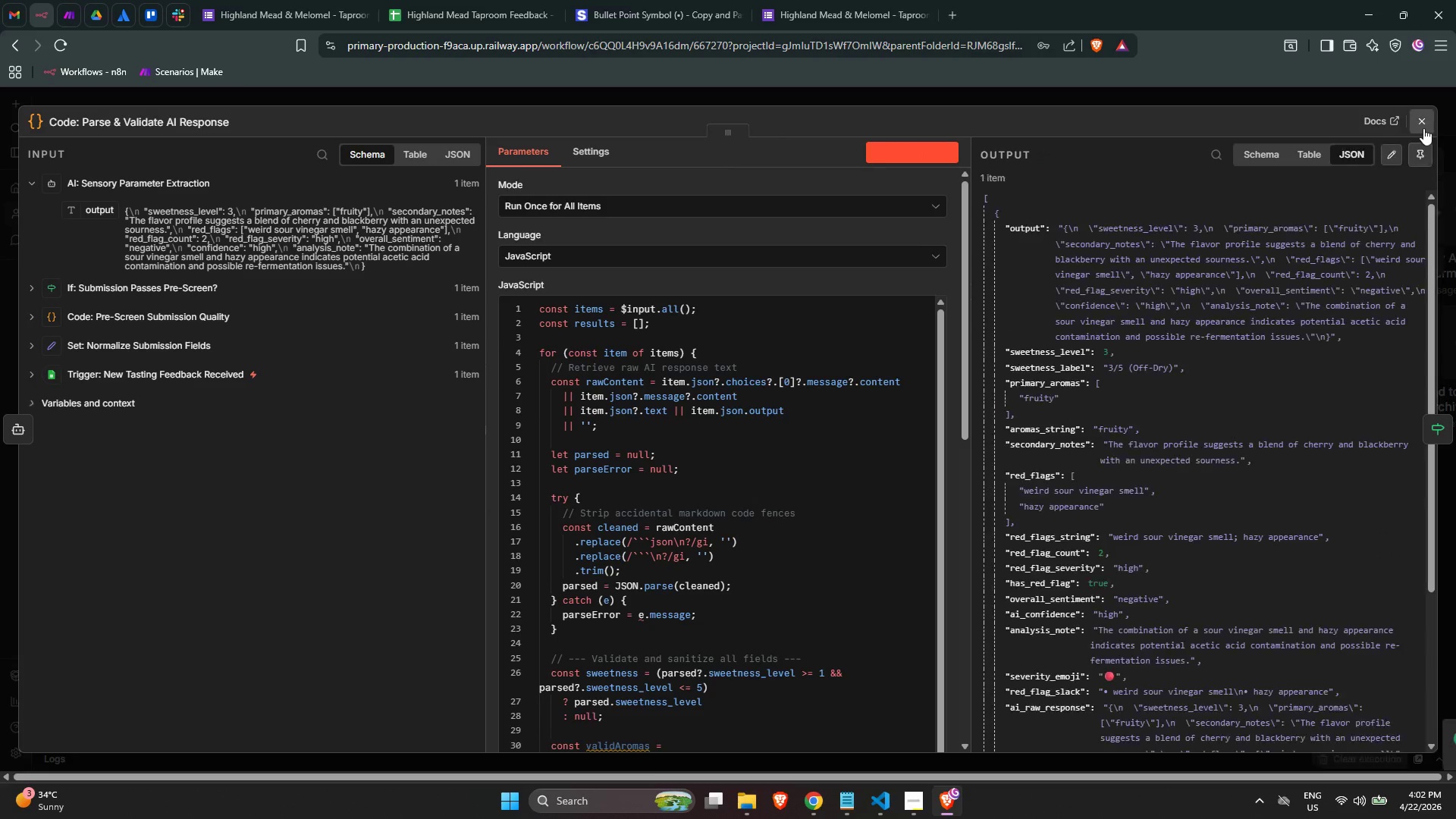 
left_click([1421, 122])
 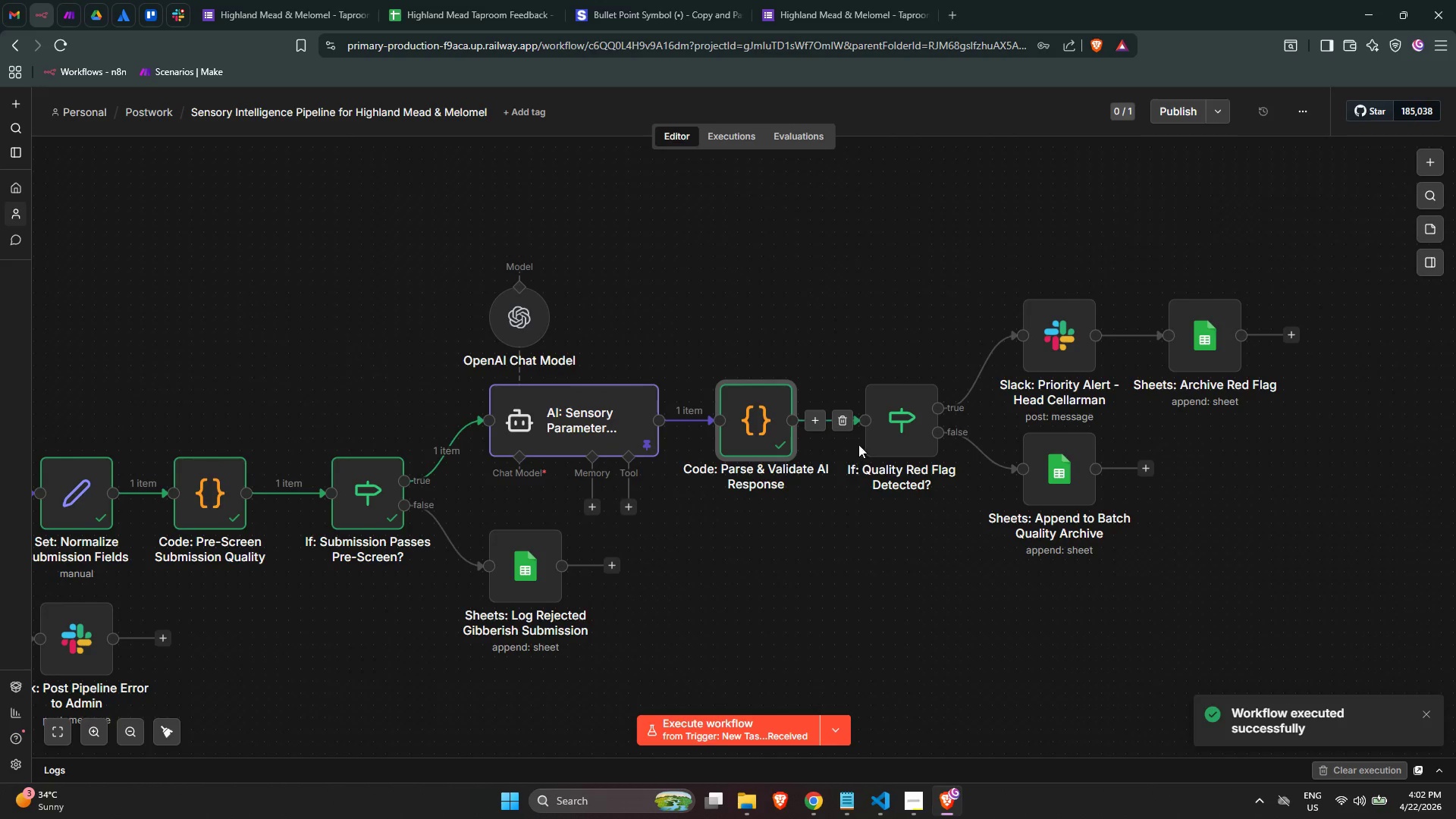 
double_click([905, 429])
 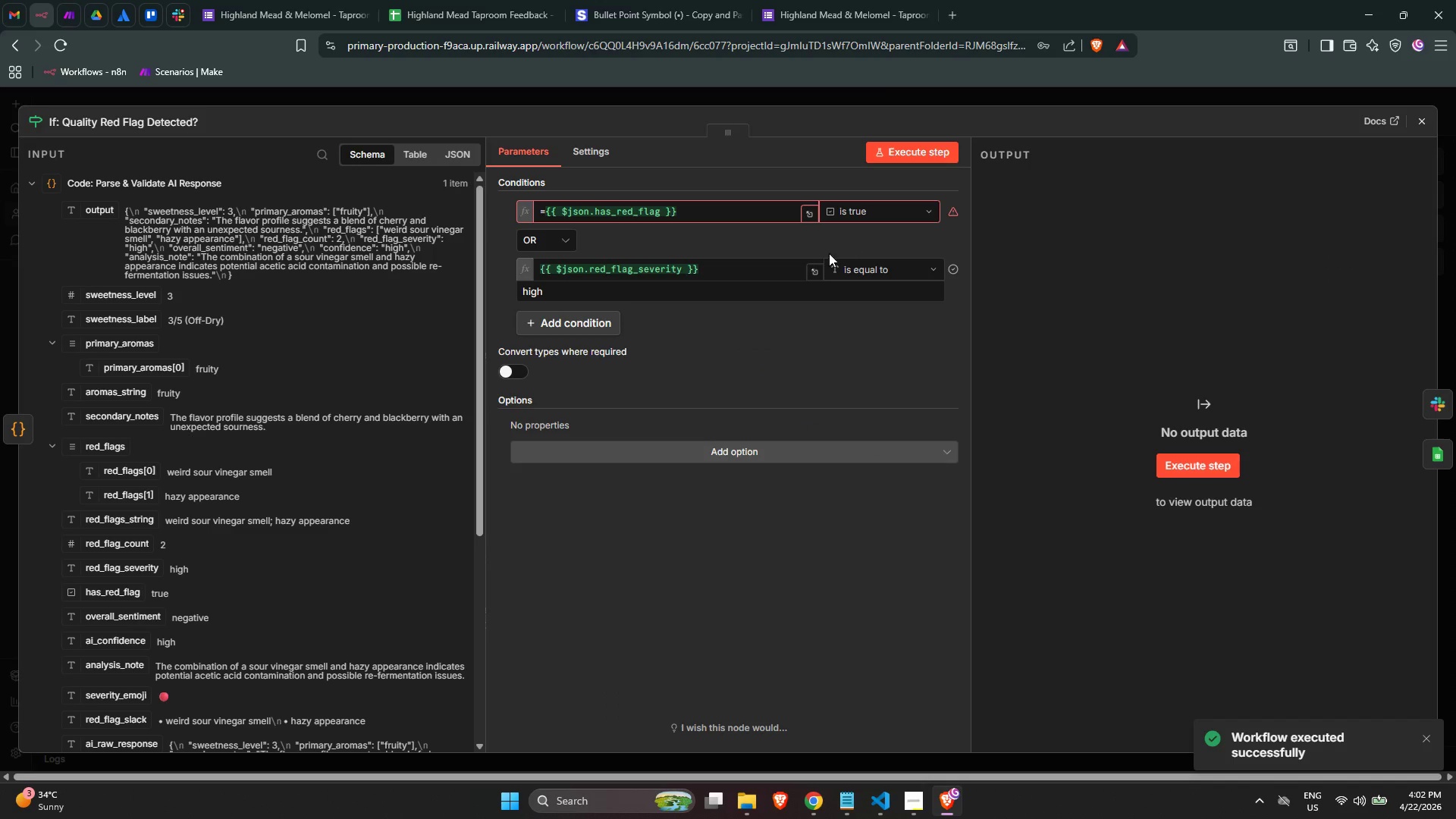 
left_click([748, 211])
 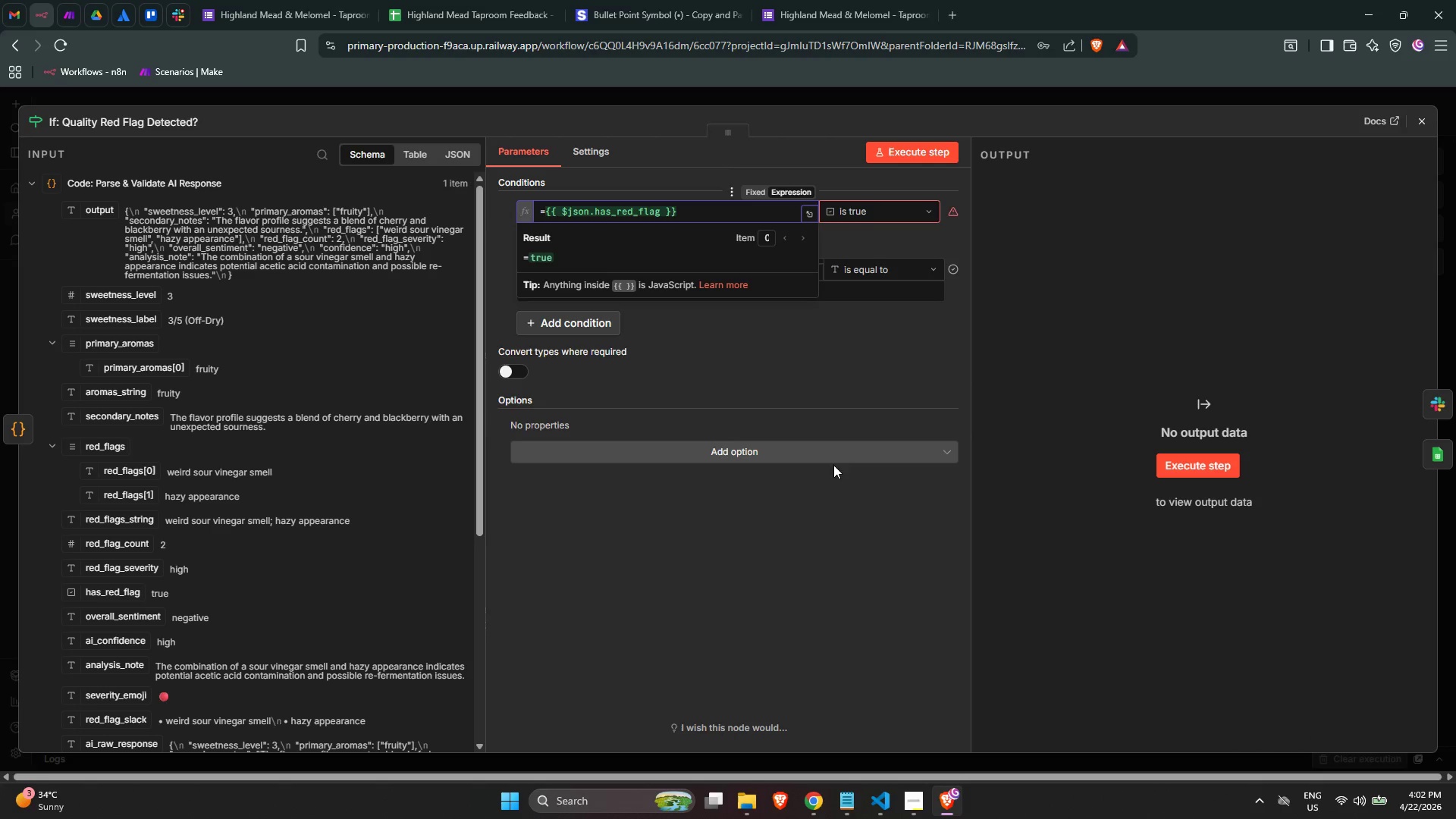 
left_click_drag(start_coordinate=[822, 603], to_coordinate=[822, 599])
 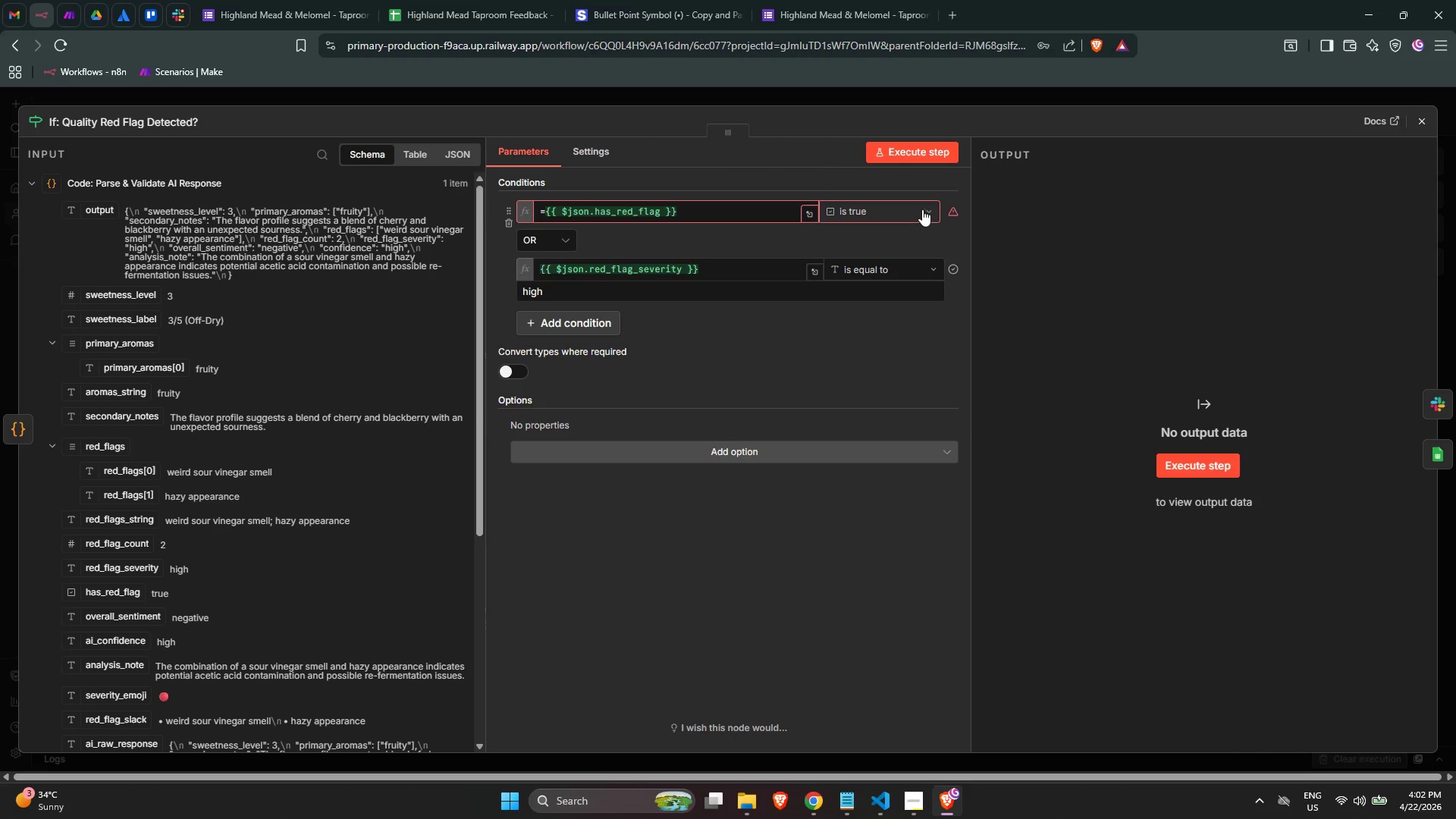 
left_click([910, 205])
 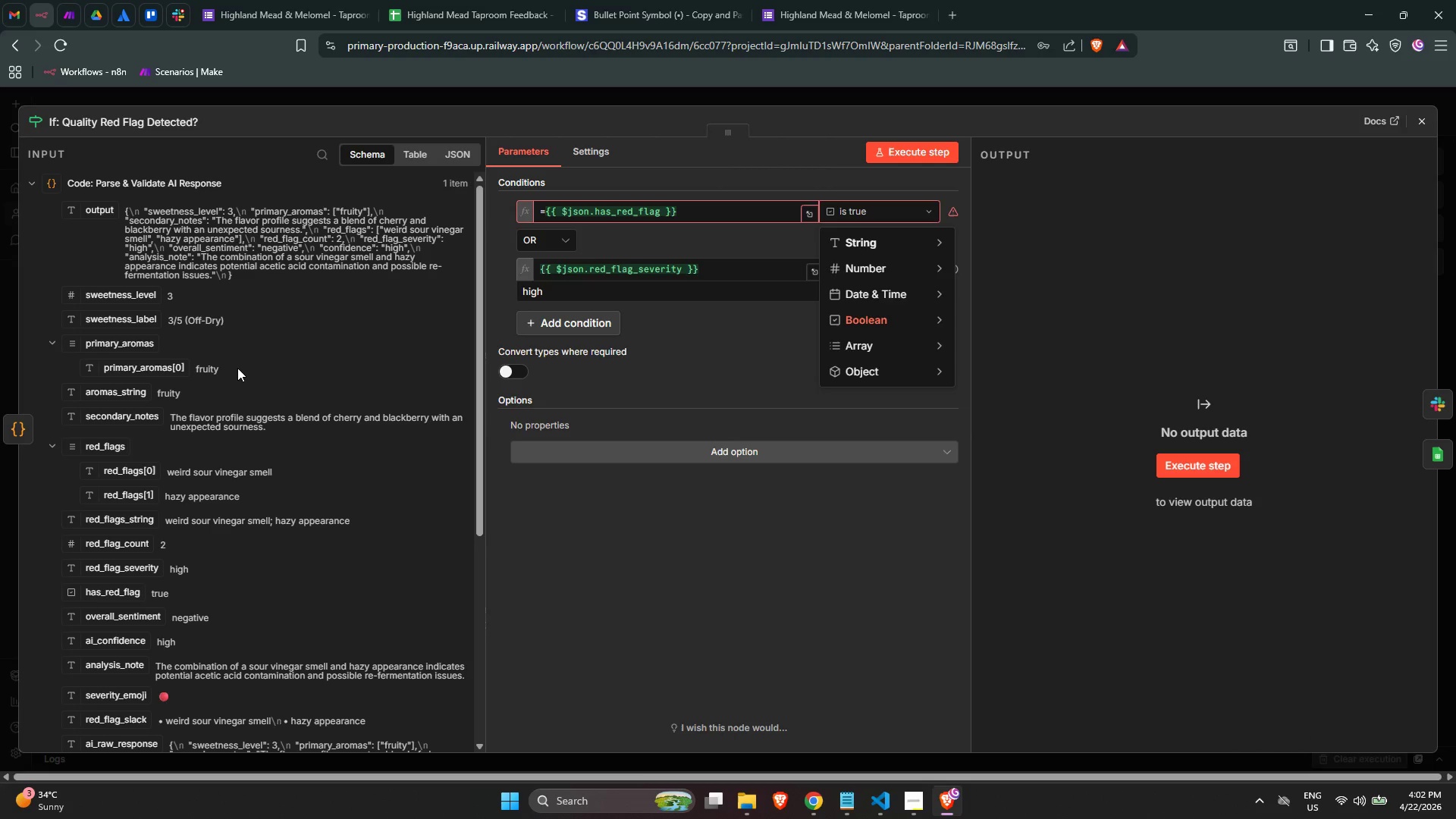 
wait(6.47)
 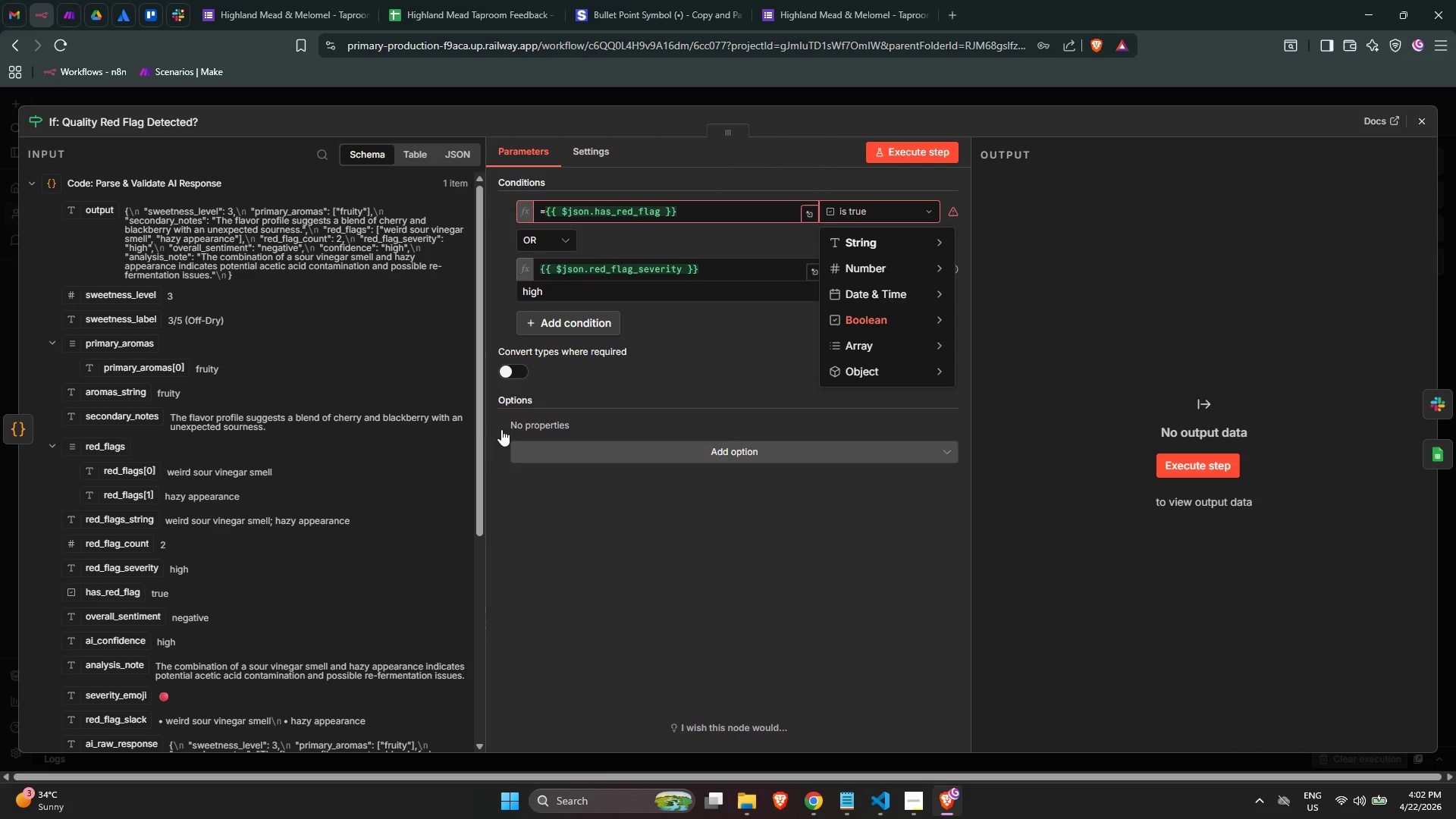 
scroll: coordinate [174, 482], scroll_direction: down, amount: 2.0
 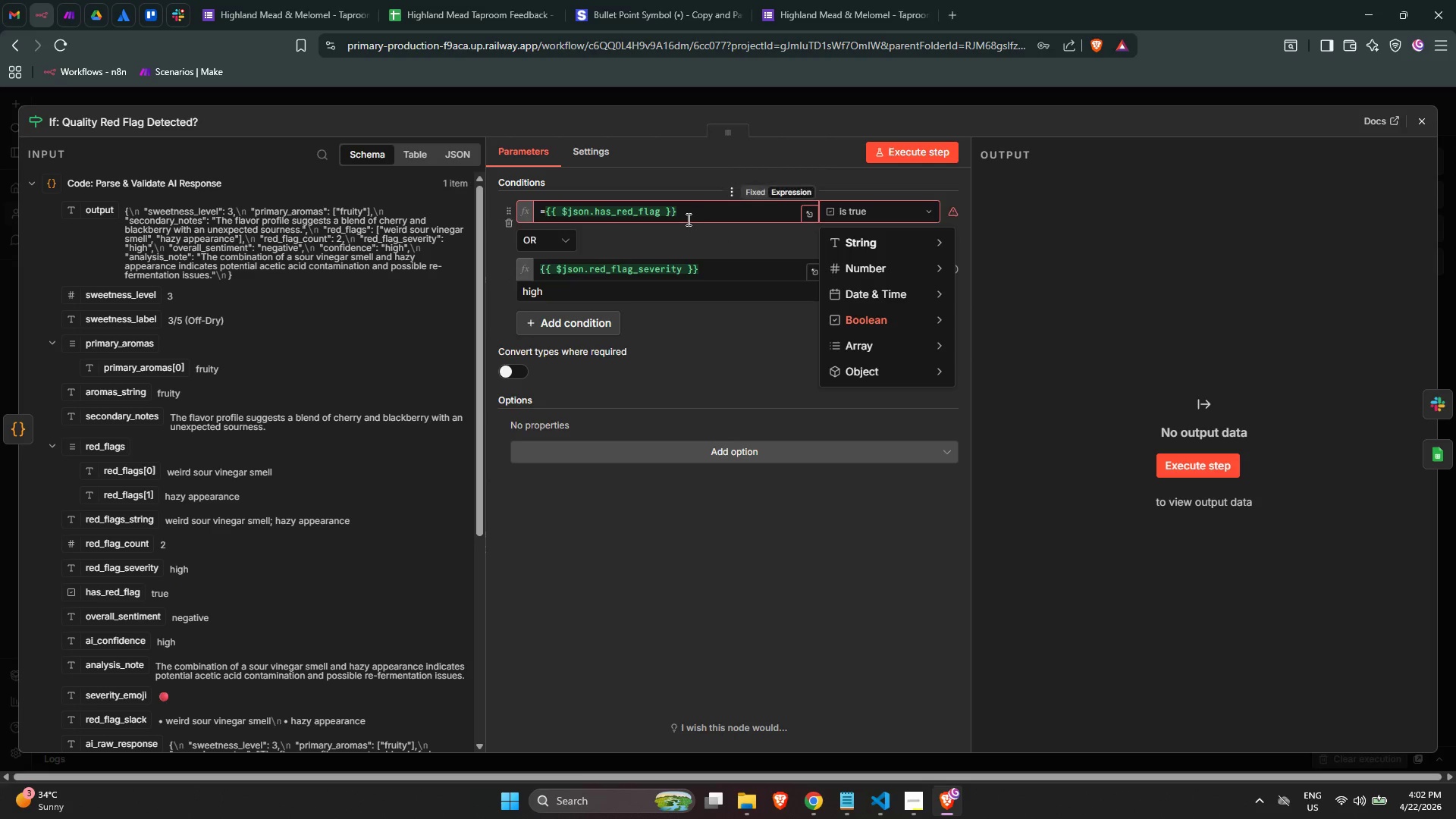 
wait(5.31)
 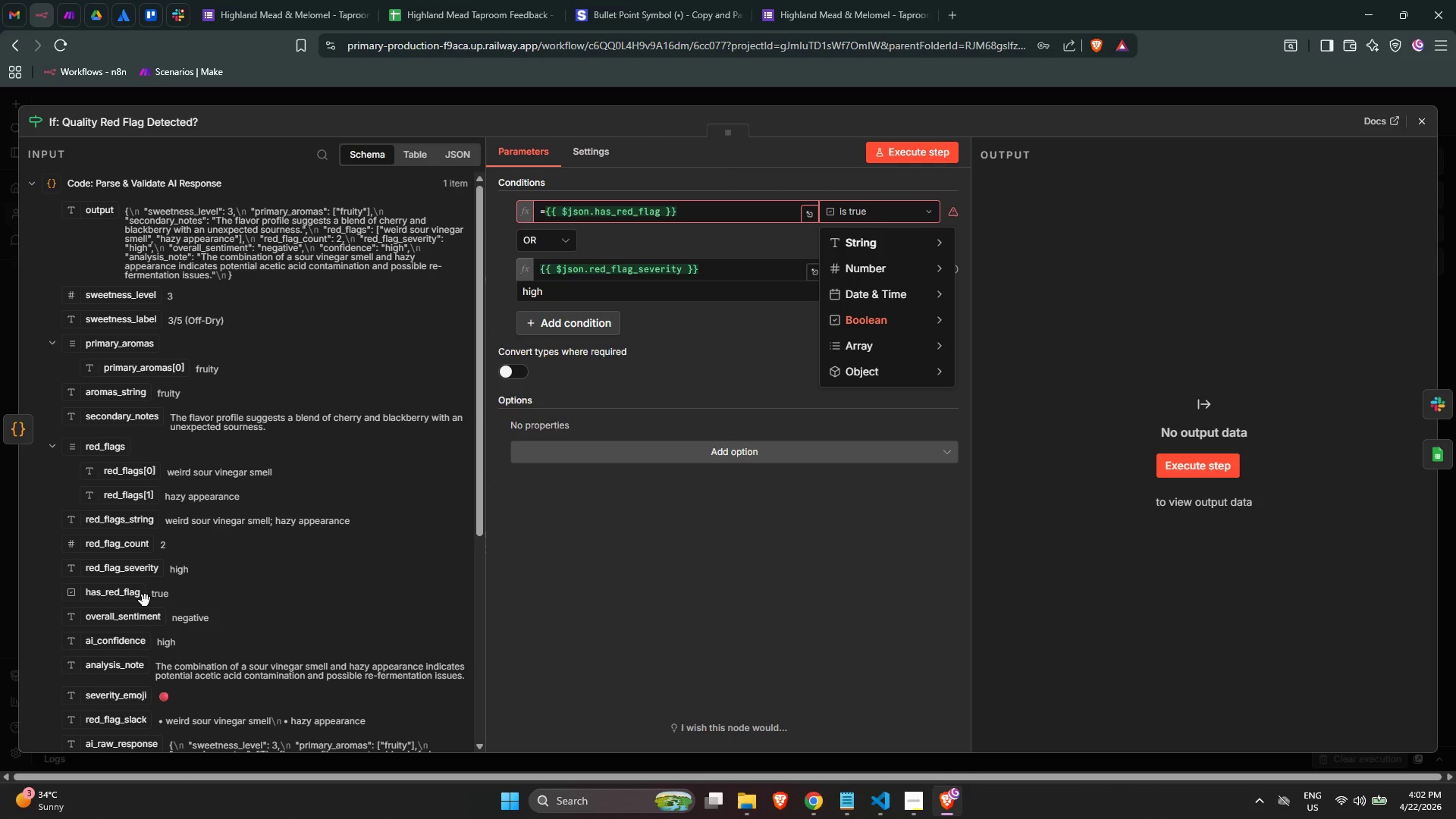 
left_click_drag(start_coordinate=[701, 207], to_coordinate=[512, 196])
 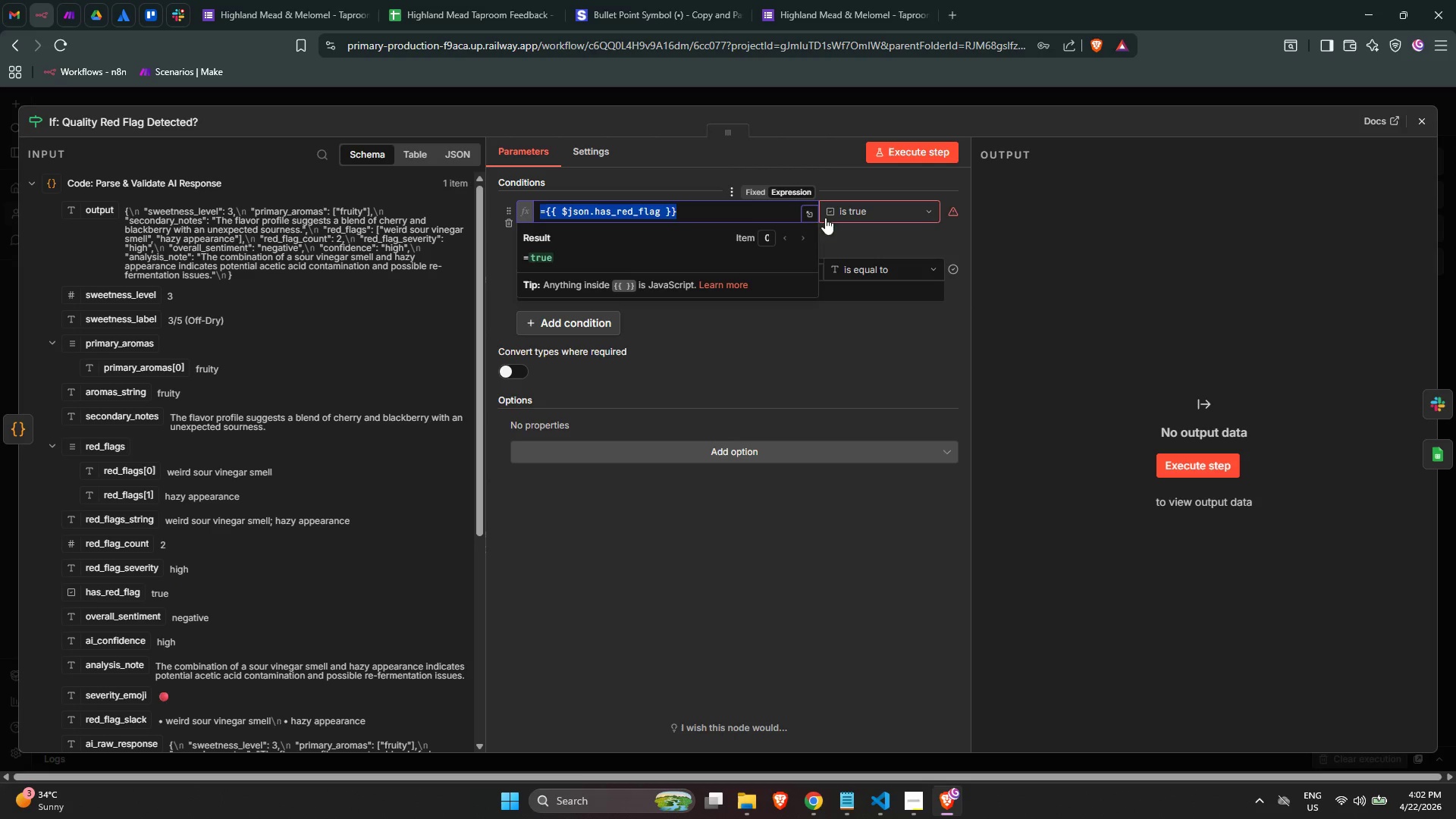 
key(Backspace)
 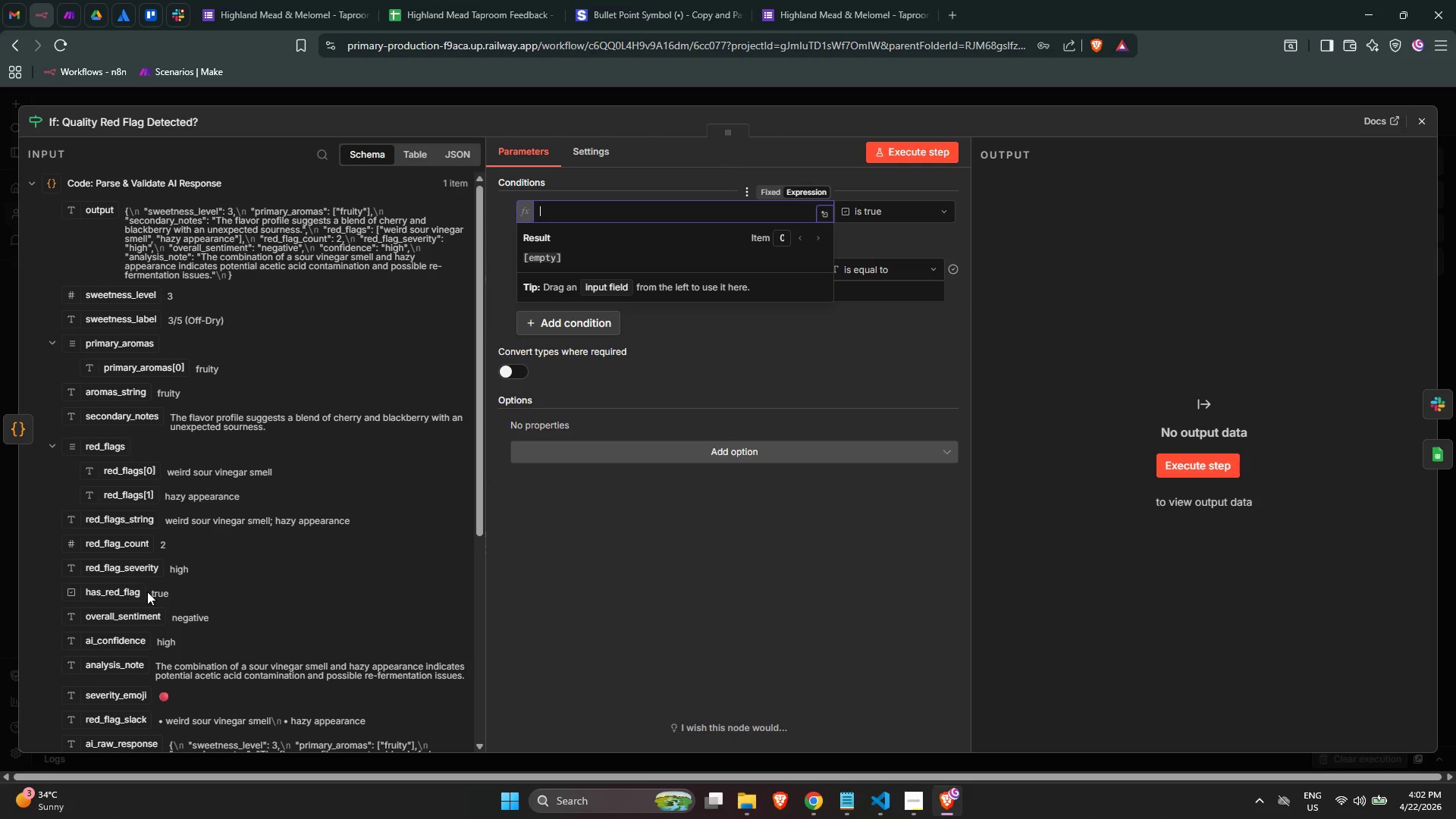 
left_click_drag(start_coordinate=[118, 595], to_coordinate=[613, 209])
 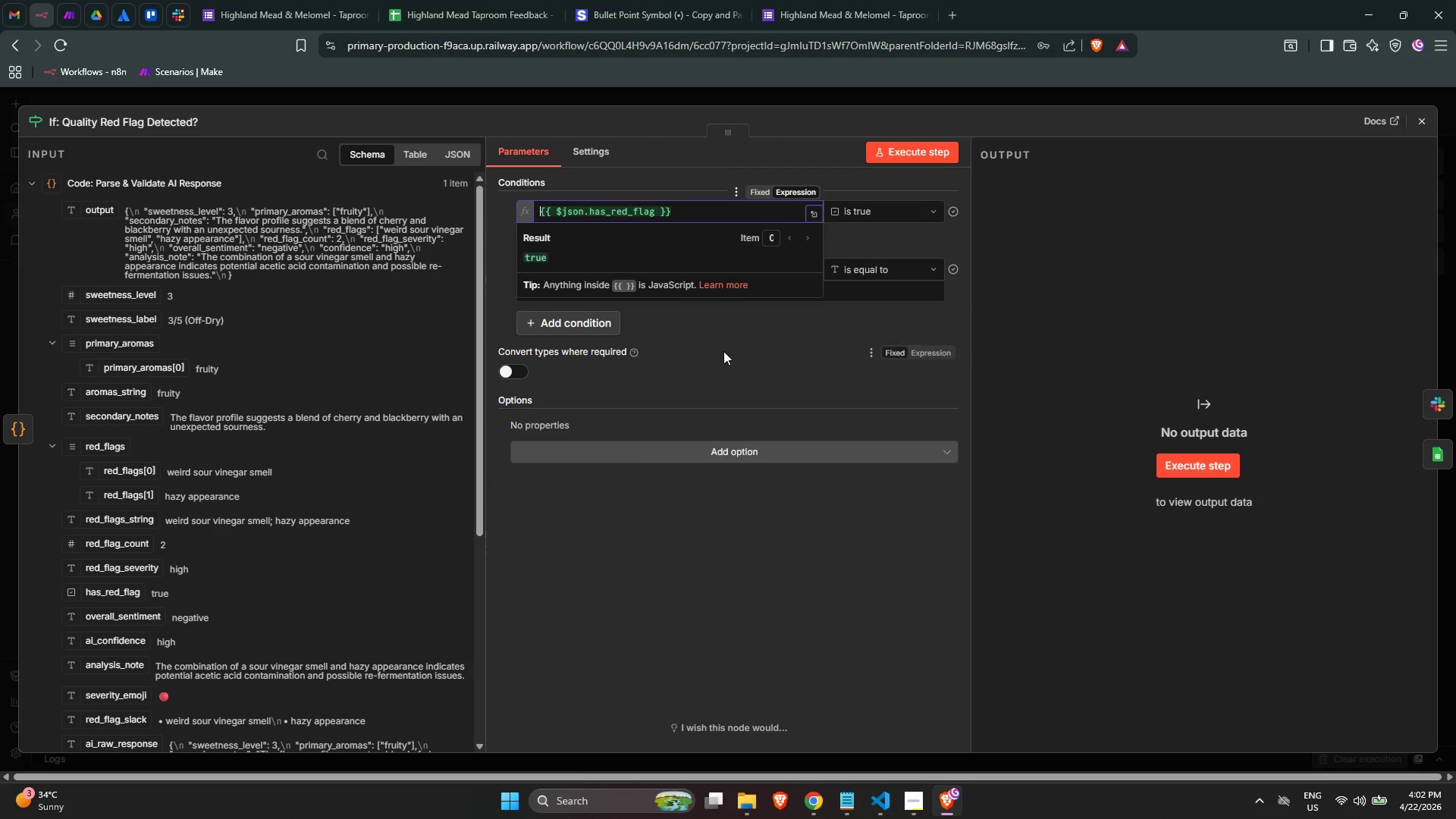 
left_click([733, 362])
 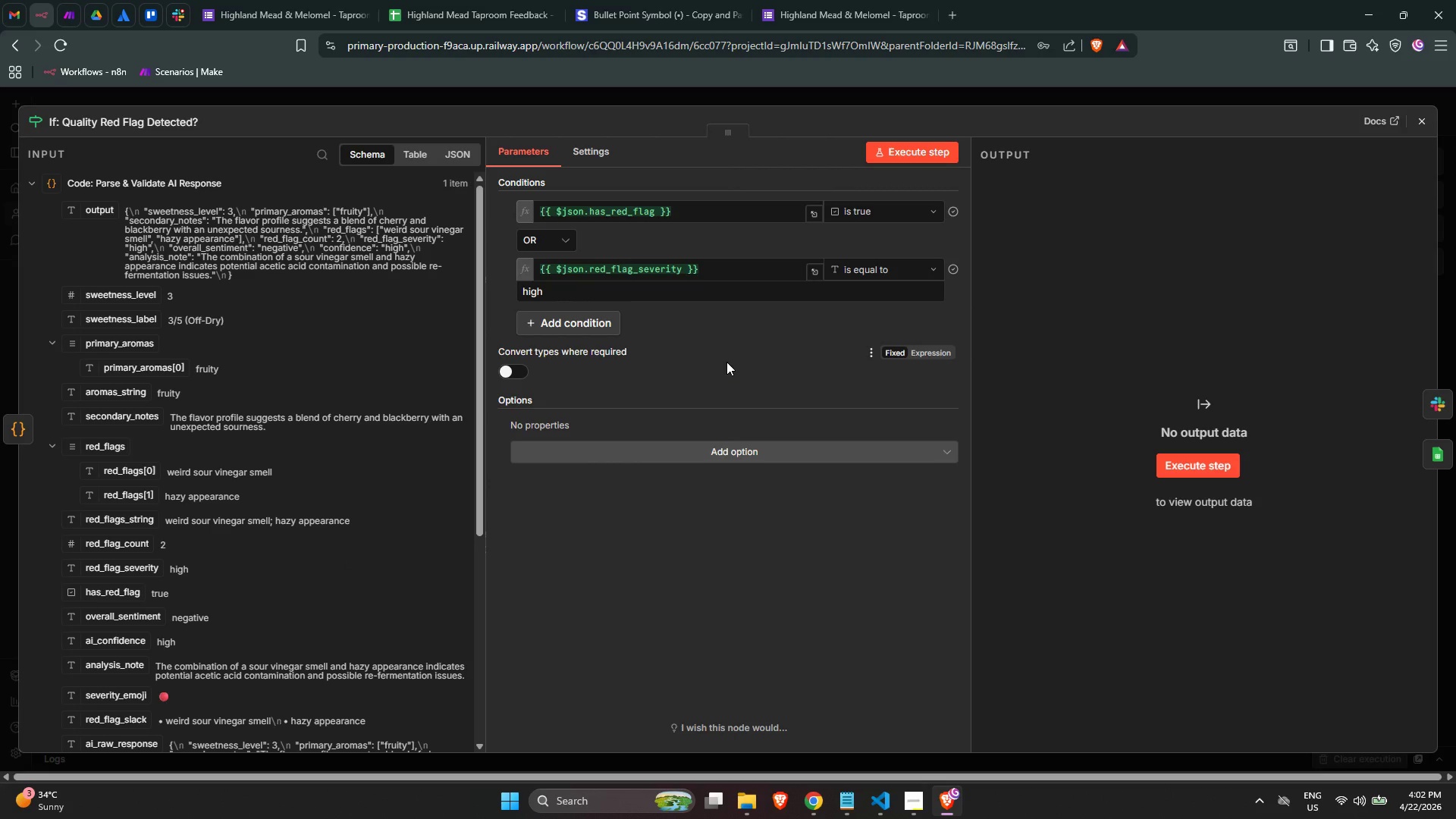 
wait(8.2)
 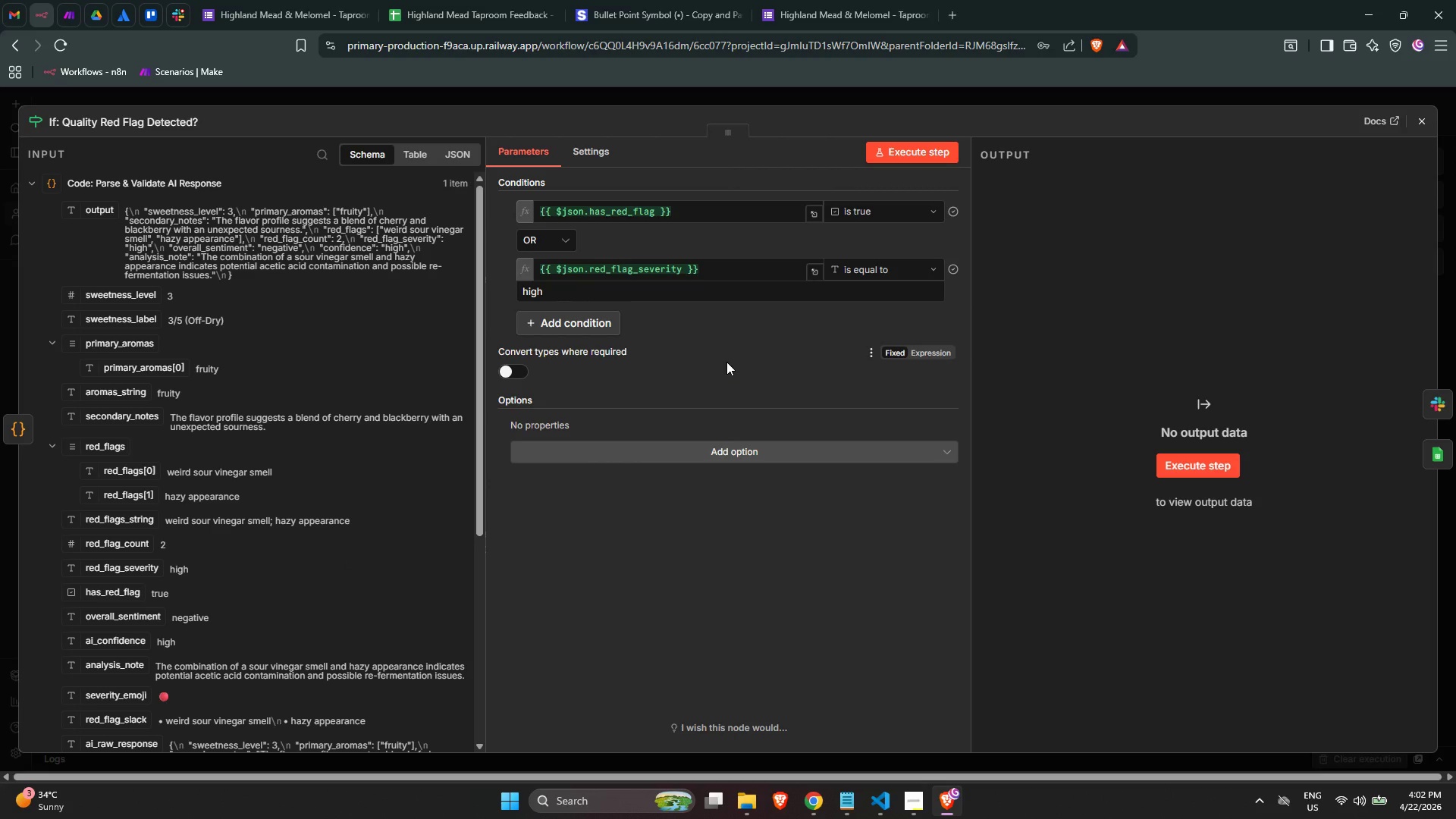 
scroll: coordinate [243, 655], scroll_direction: down, amount: 1.0
 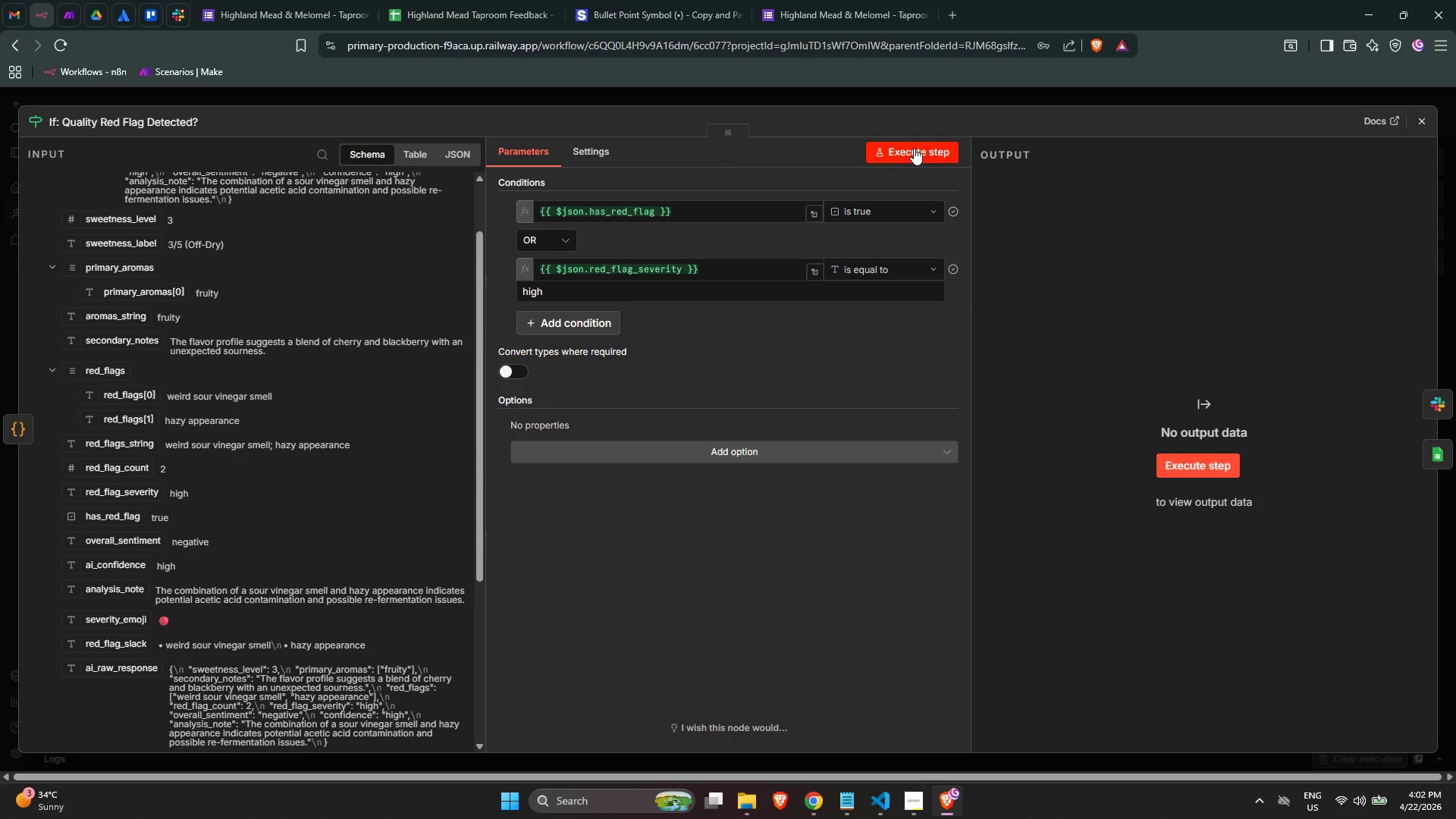 
left_click([909, 146])
 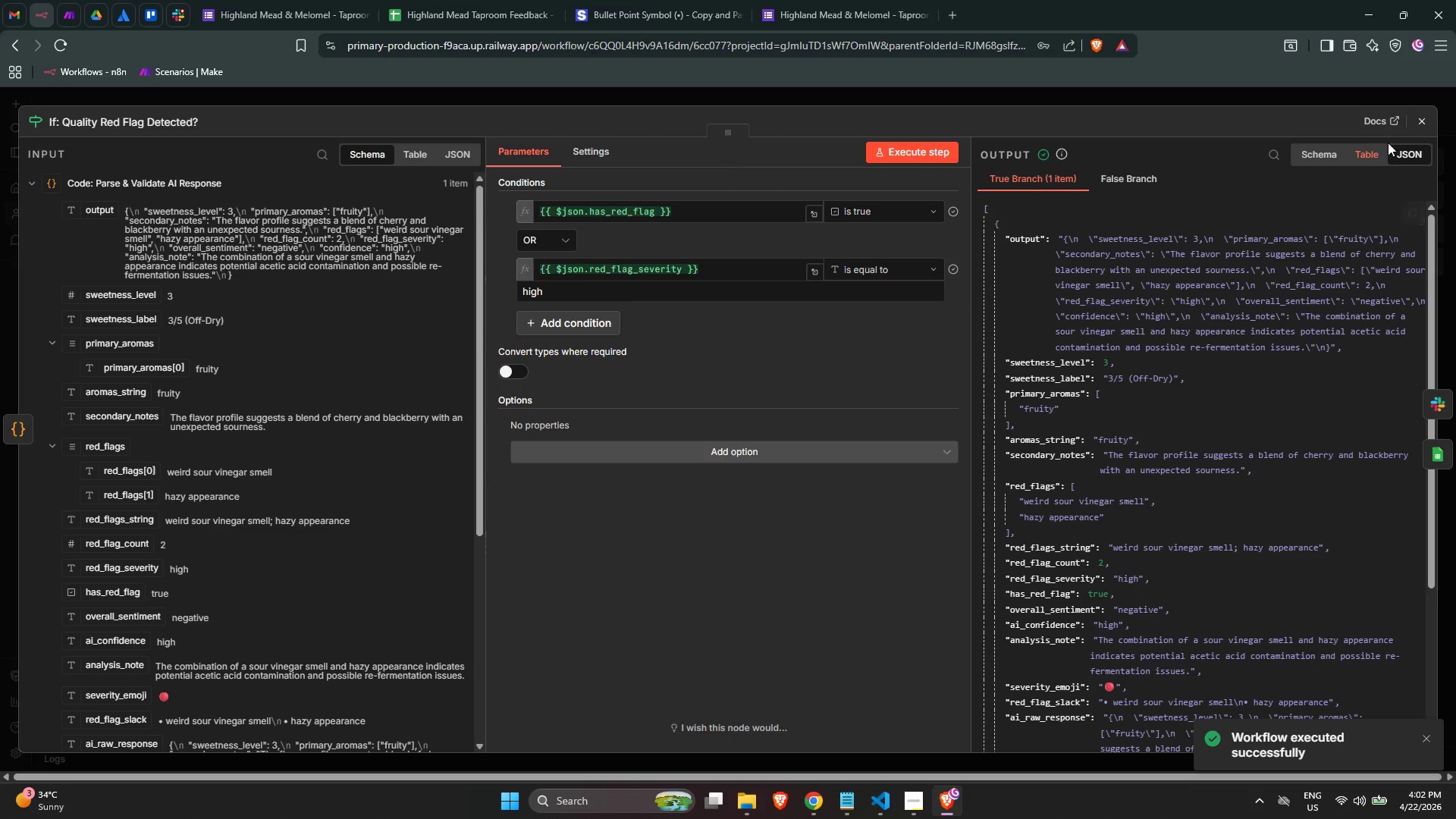 
left_click([1415, 125])
 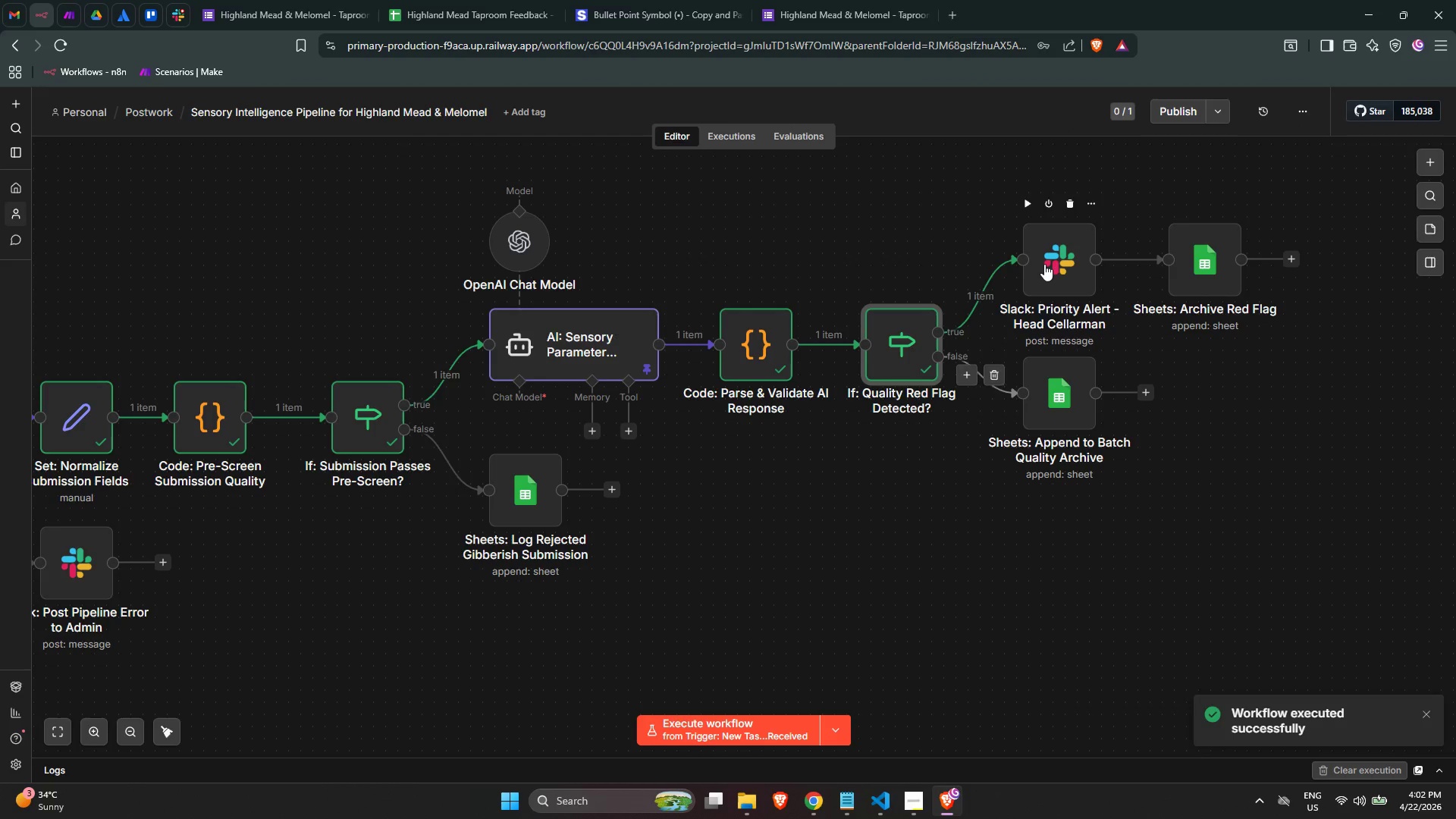 
double_click([1044, 264])
 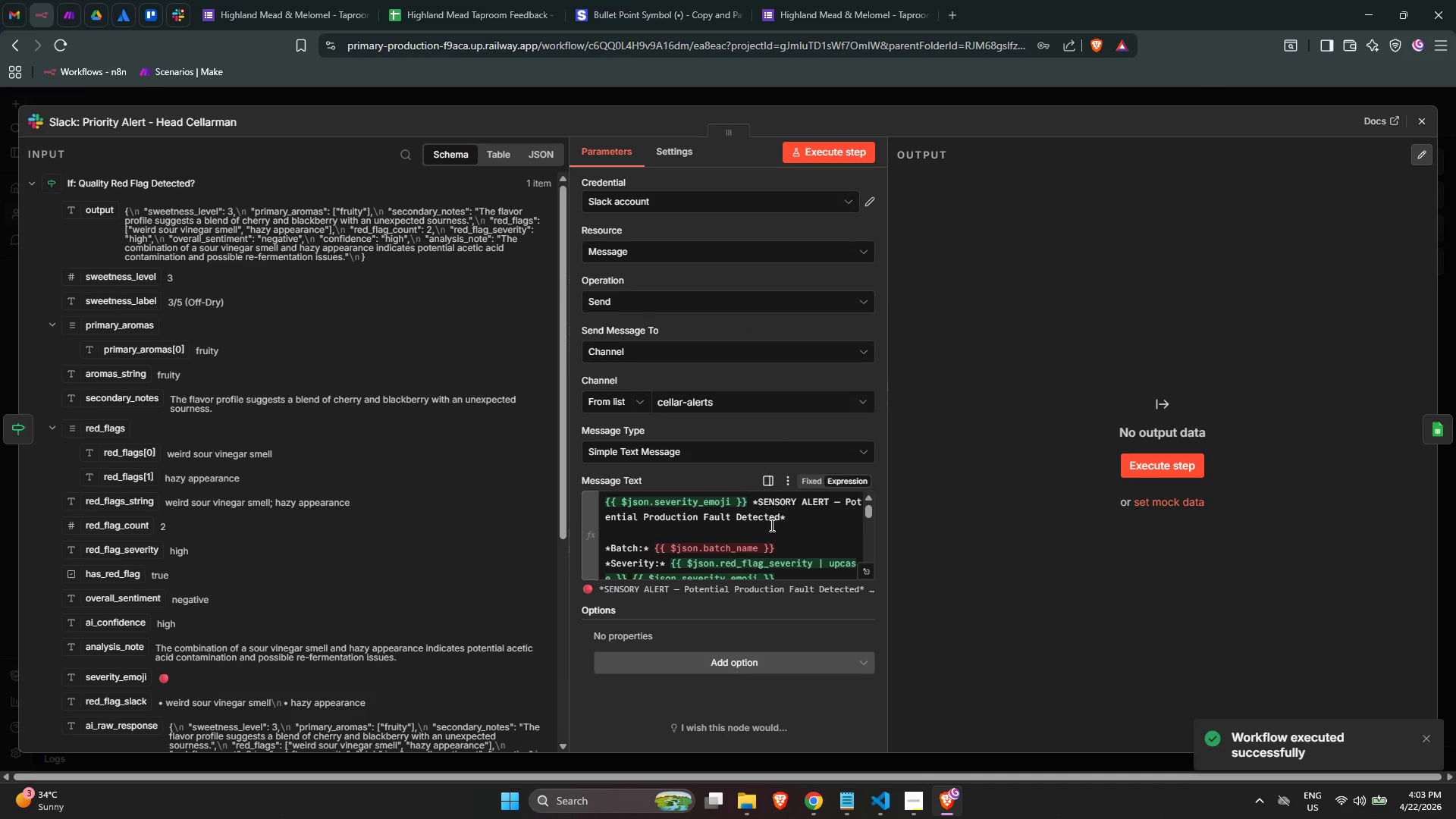 
scroll: coordinate [775, 538], scroll_direction: down, amount: 1.0
 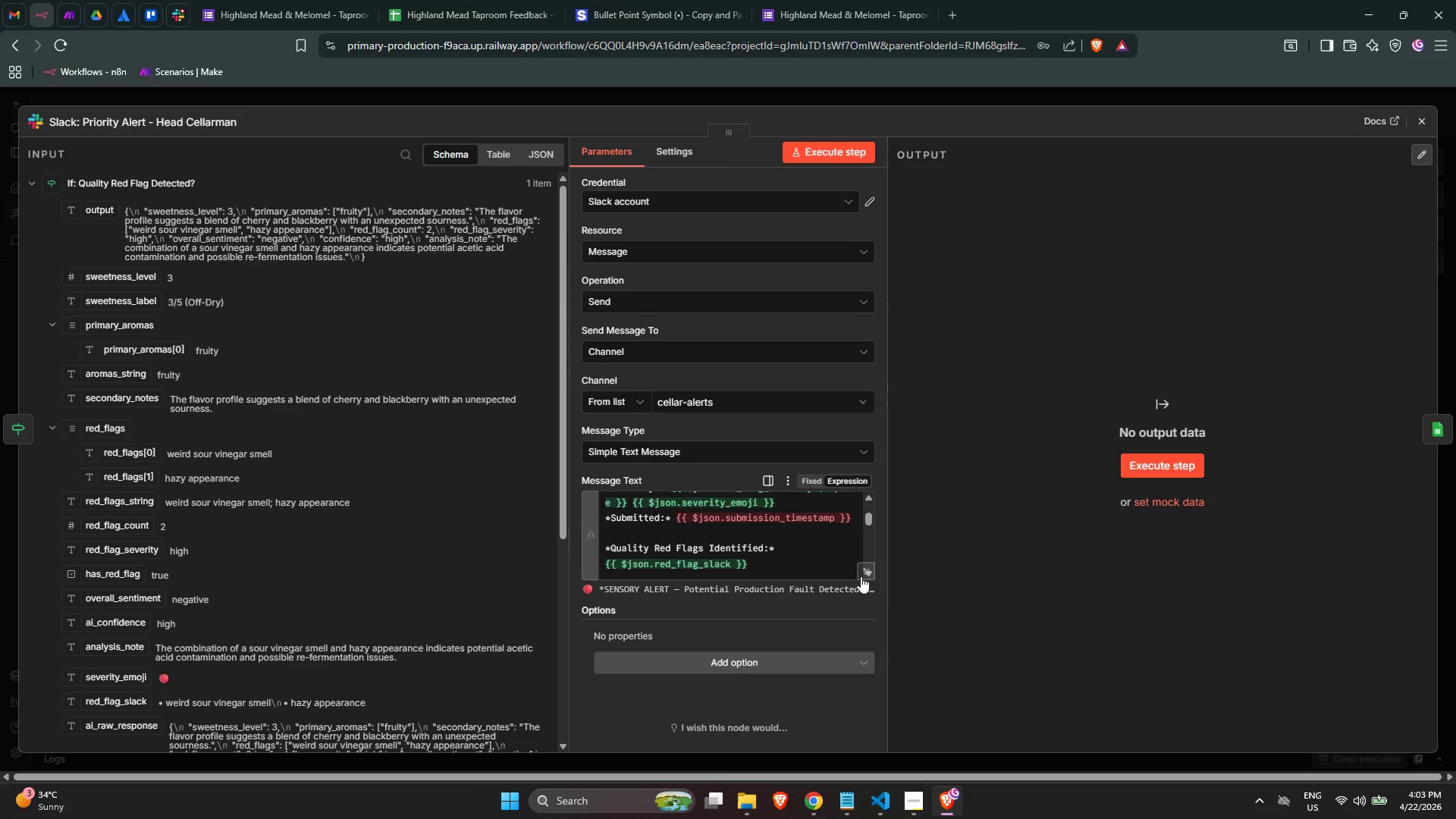 
left_click([861, 576])
 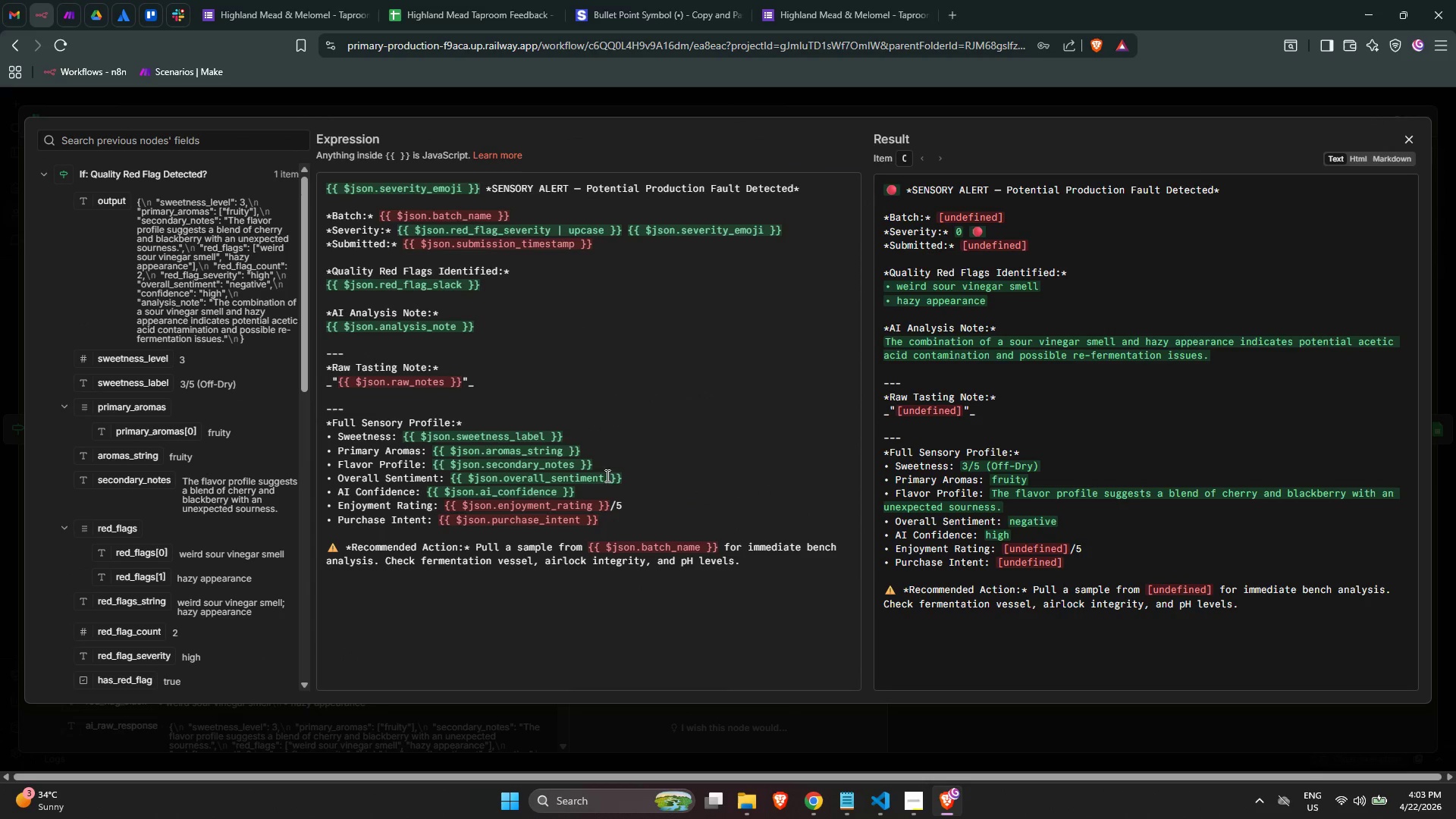 
scroll: coordinate [516, 409], scroll_direction: up, amount: 3.0
 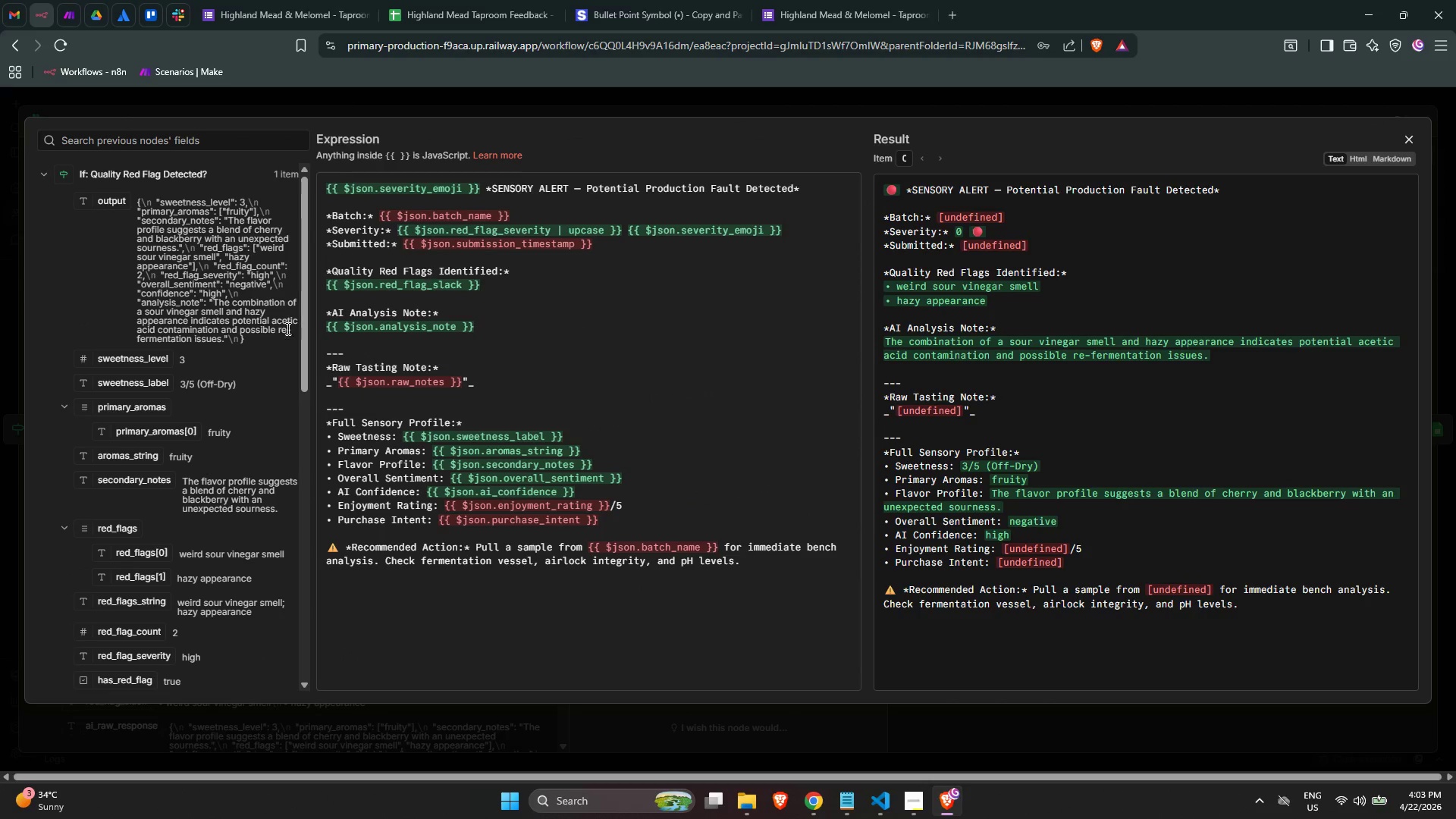 
scroll: coordinate [185, 343], scroll_direction: down, amount: 3.0
 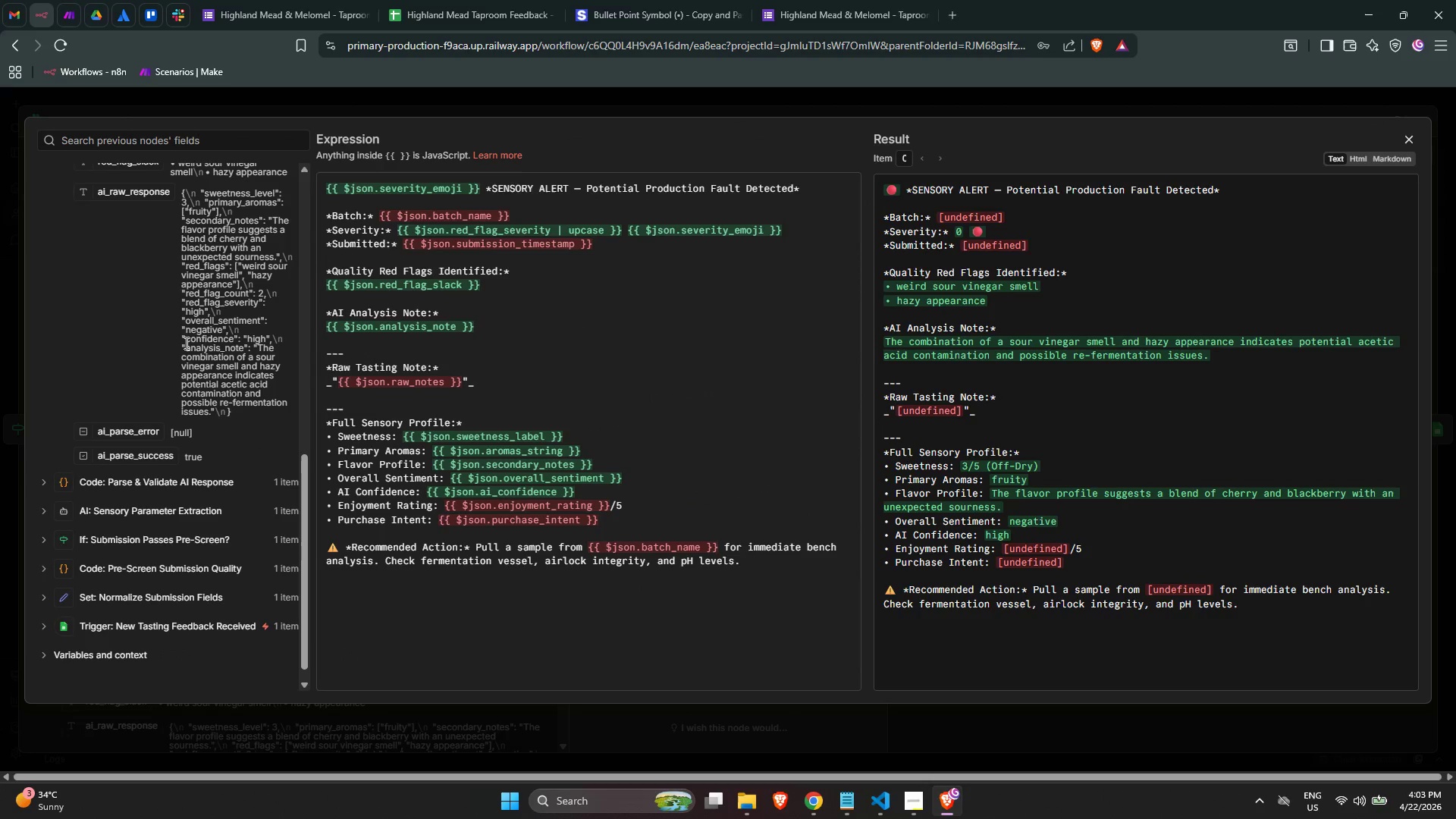 
scroll: coordinate [159, 404], scroll_direction: up, amount: 6.0
 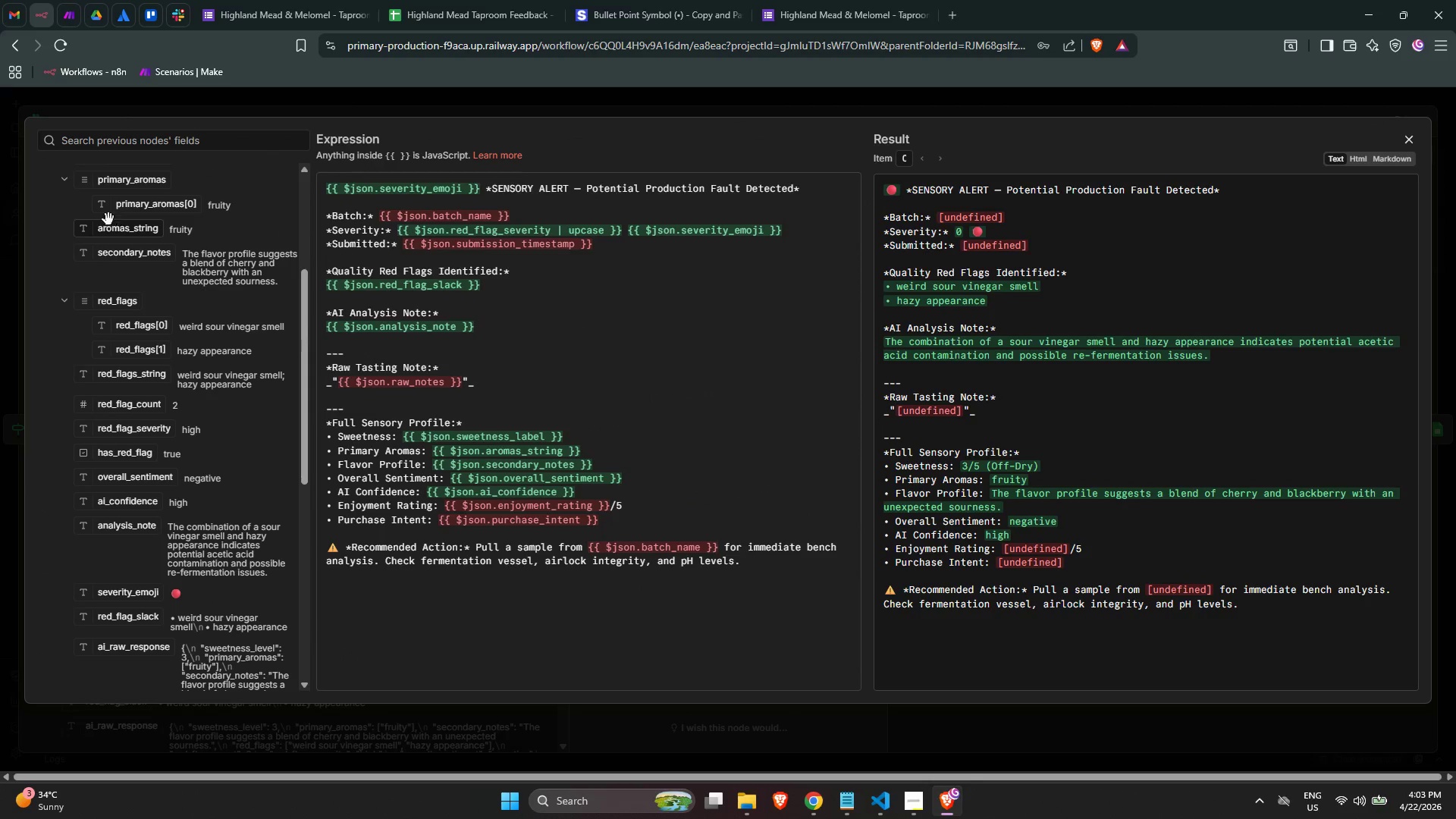 
left_click([61, 181])
 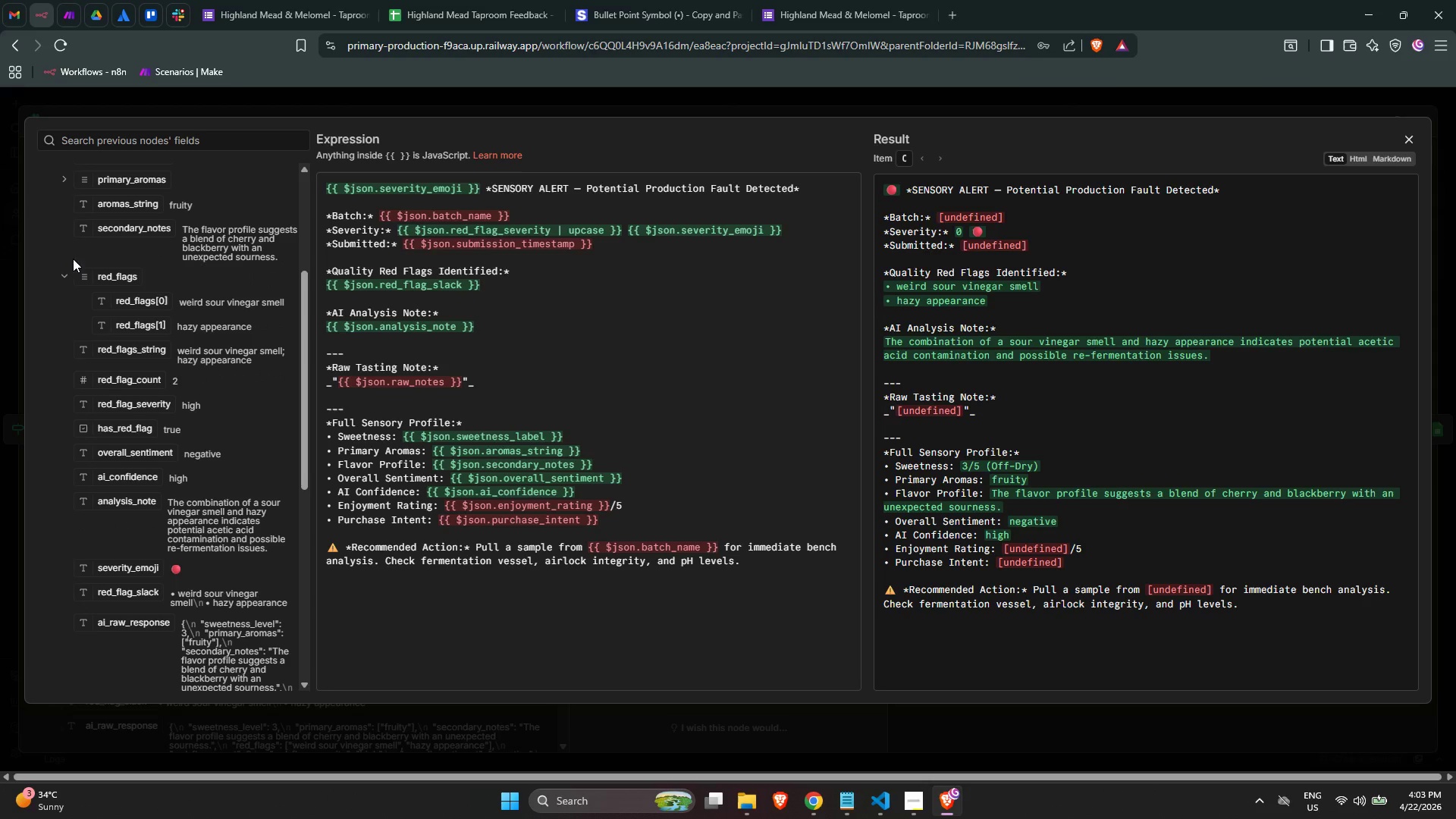 
scroll: coordinate [77, 397], scroll_direction: down, amount: 14.0
 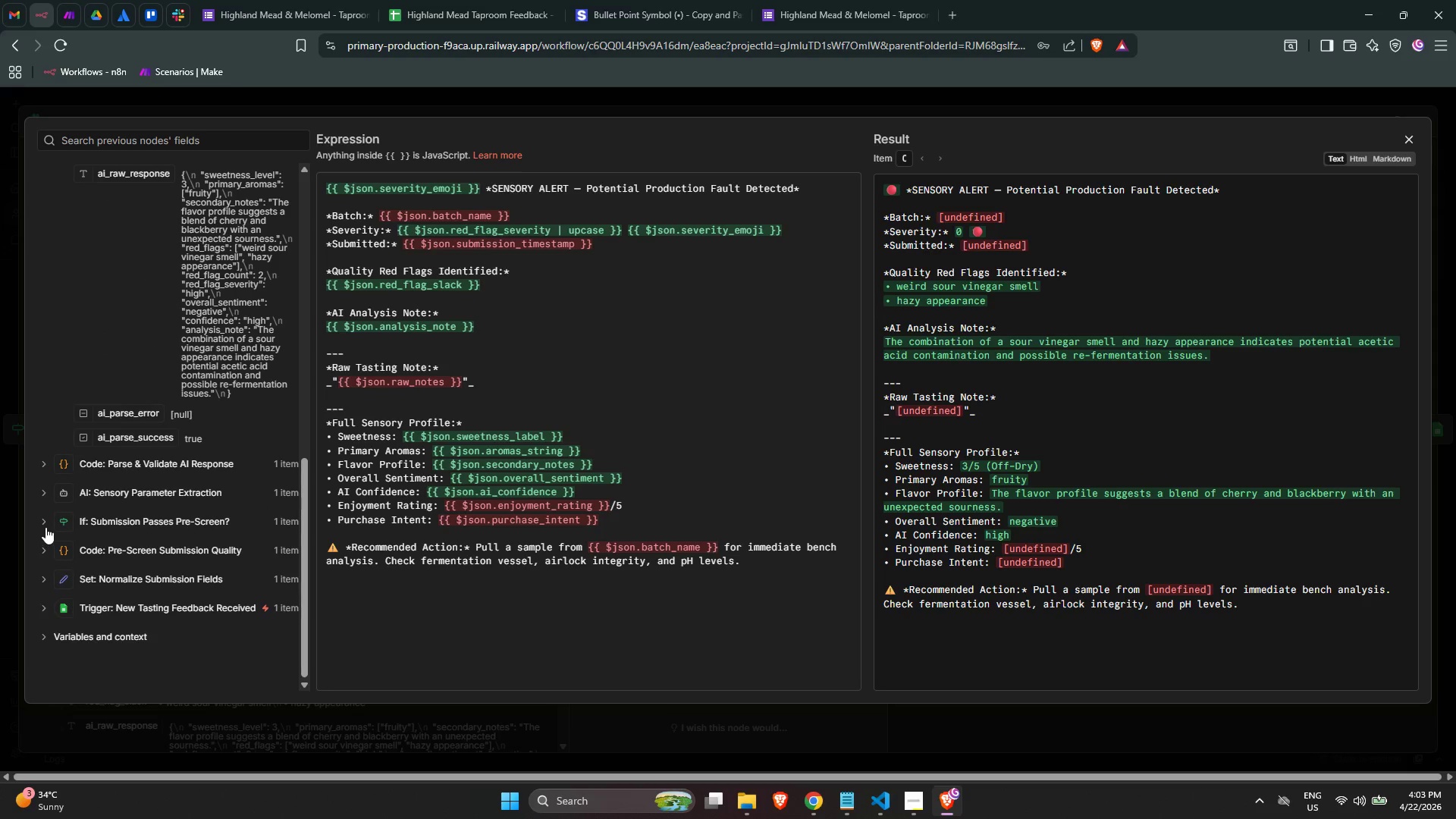 
left_click([44, 523])
 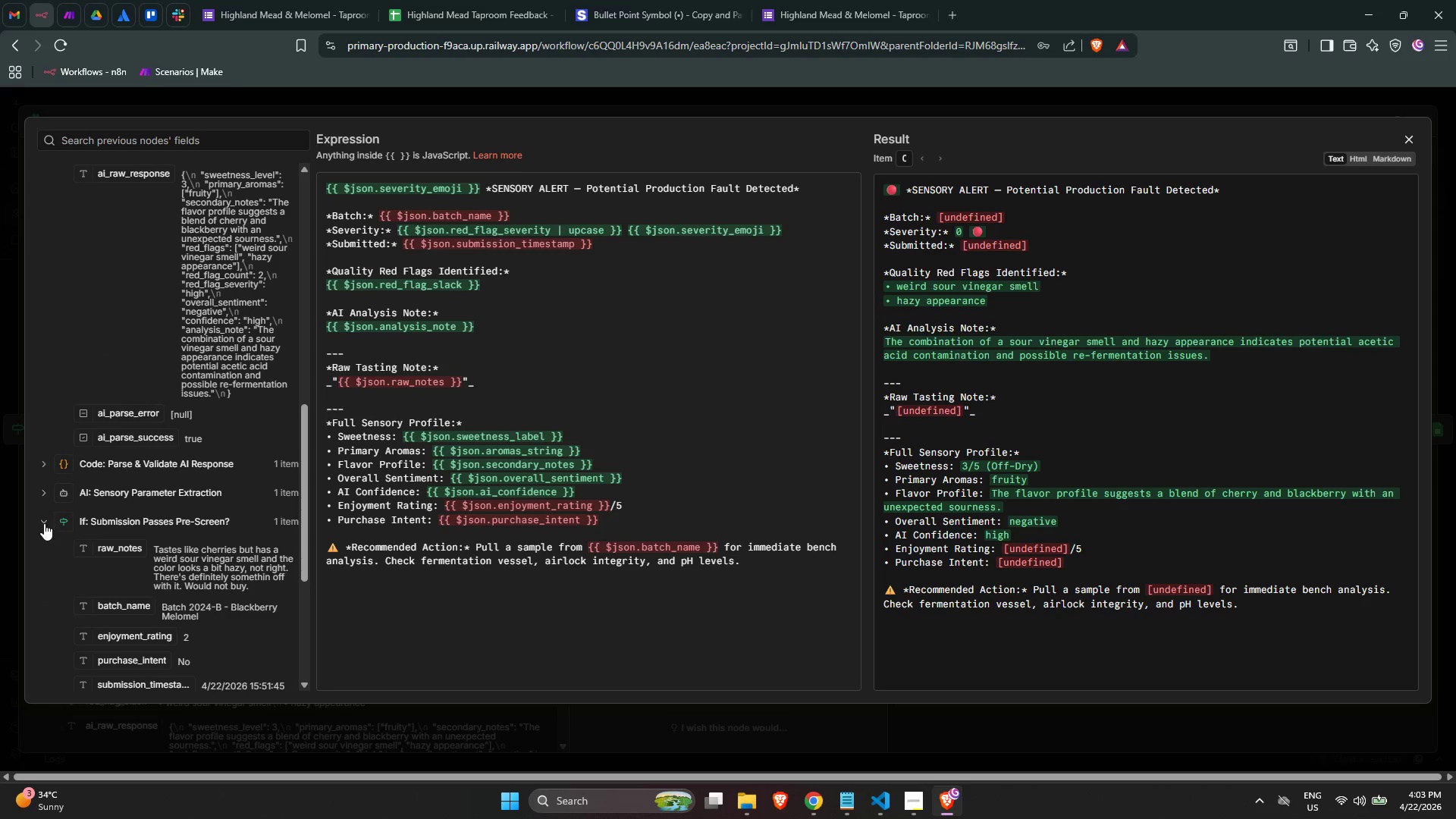 
scroll: coordinate [62, 504], scroll_direction: down, amount: 2.0
 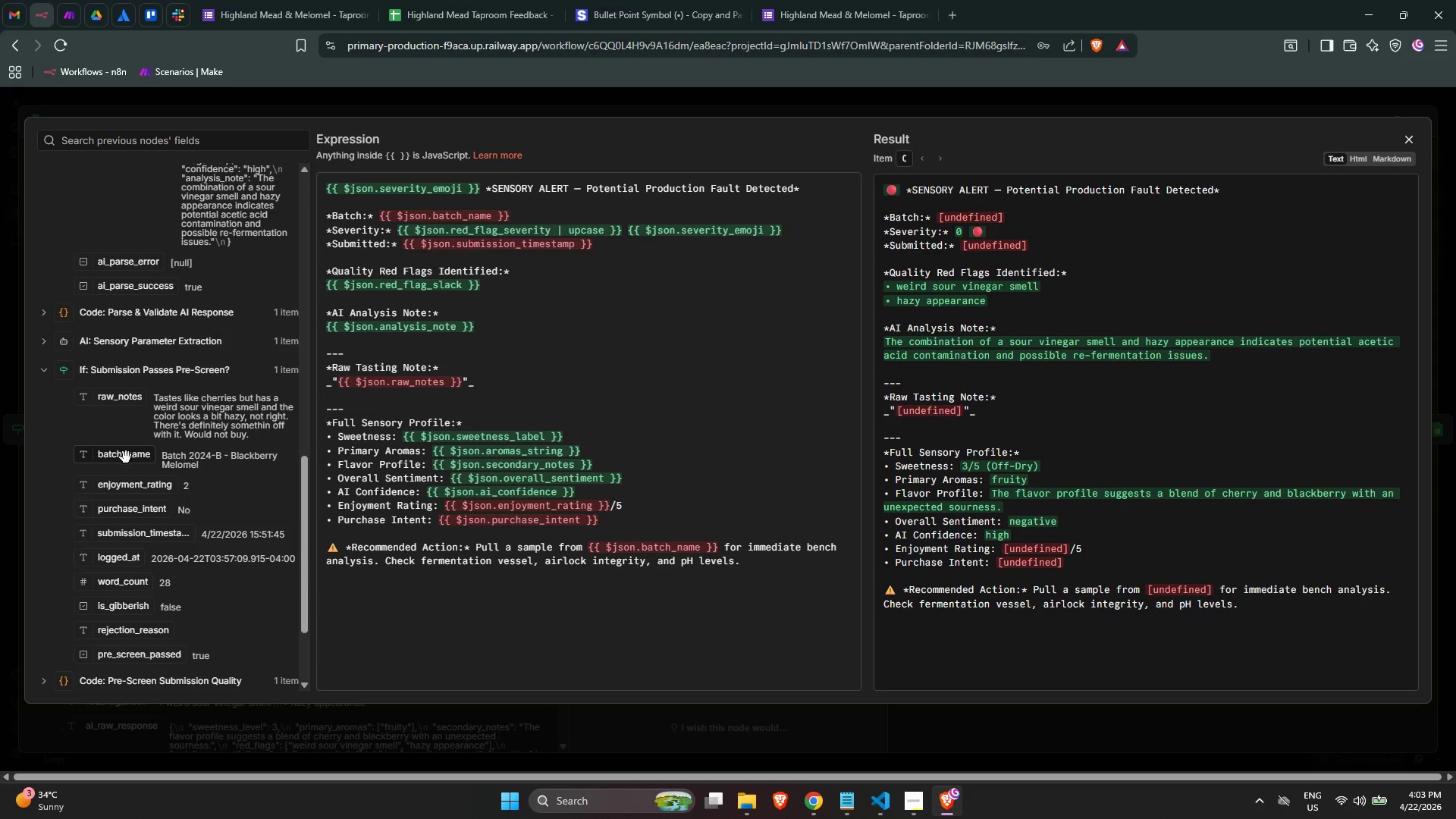 
left_click_drag(start_coordinate=[123, 457], to_coordinate=[383, 199])
 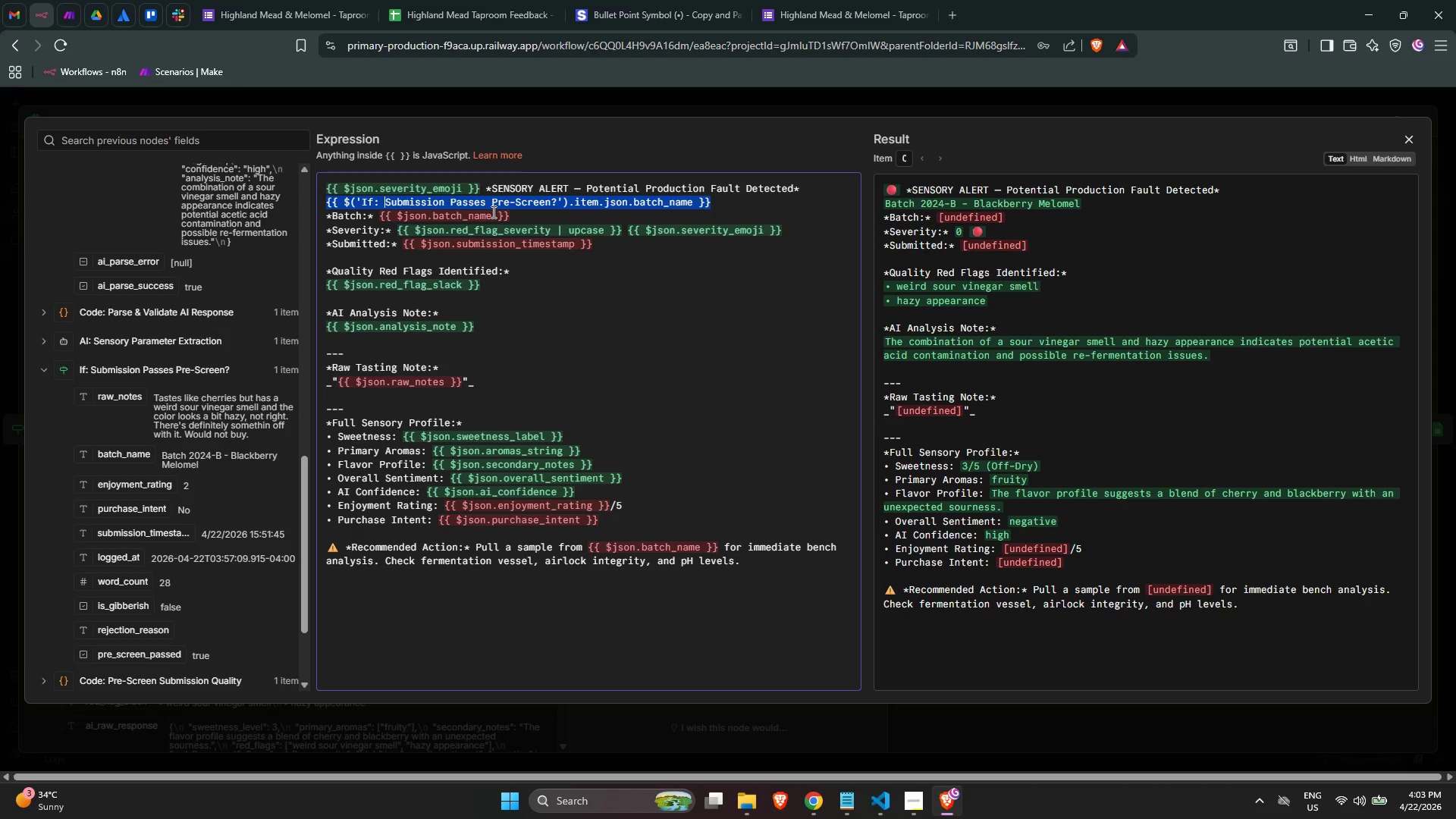 
left_click([589, 232])
 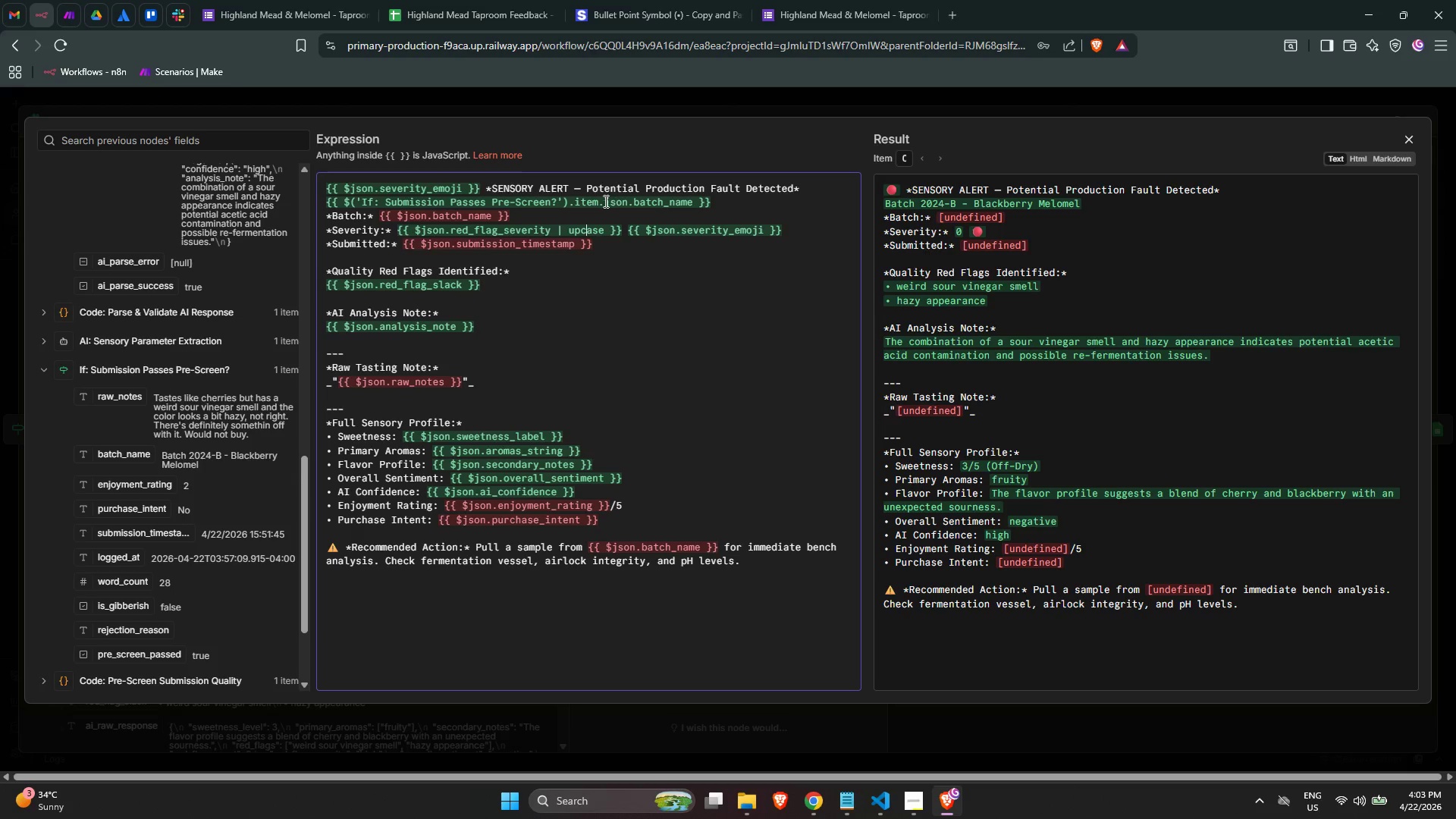 
left_click_drag(start_coordinate=[604, 201], to_coordinate=[350, 202])
 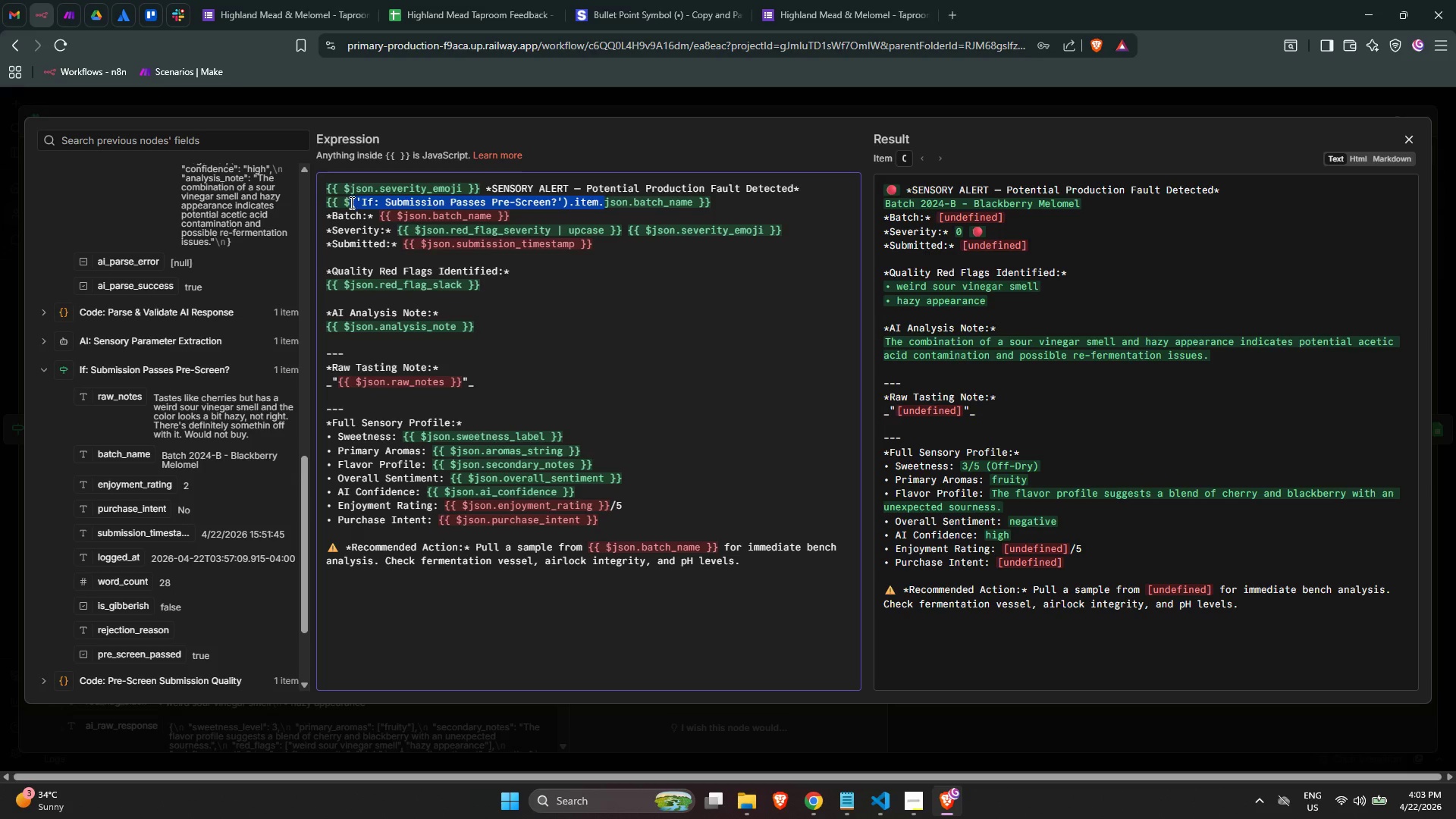 
key(Control+C)
 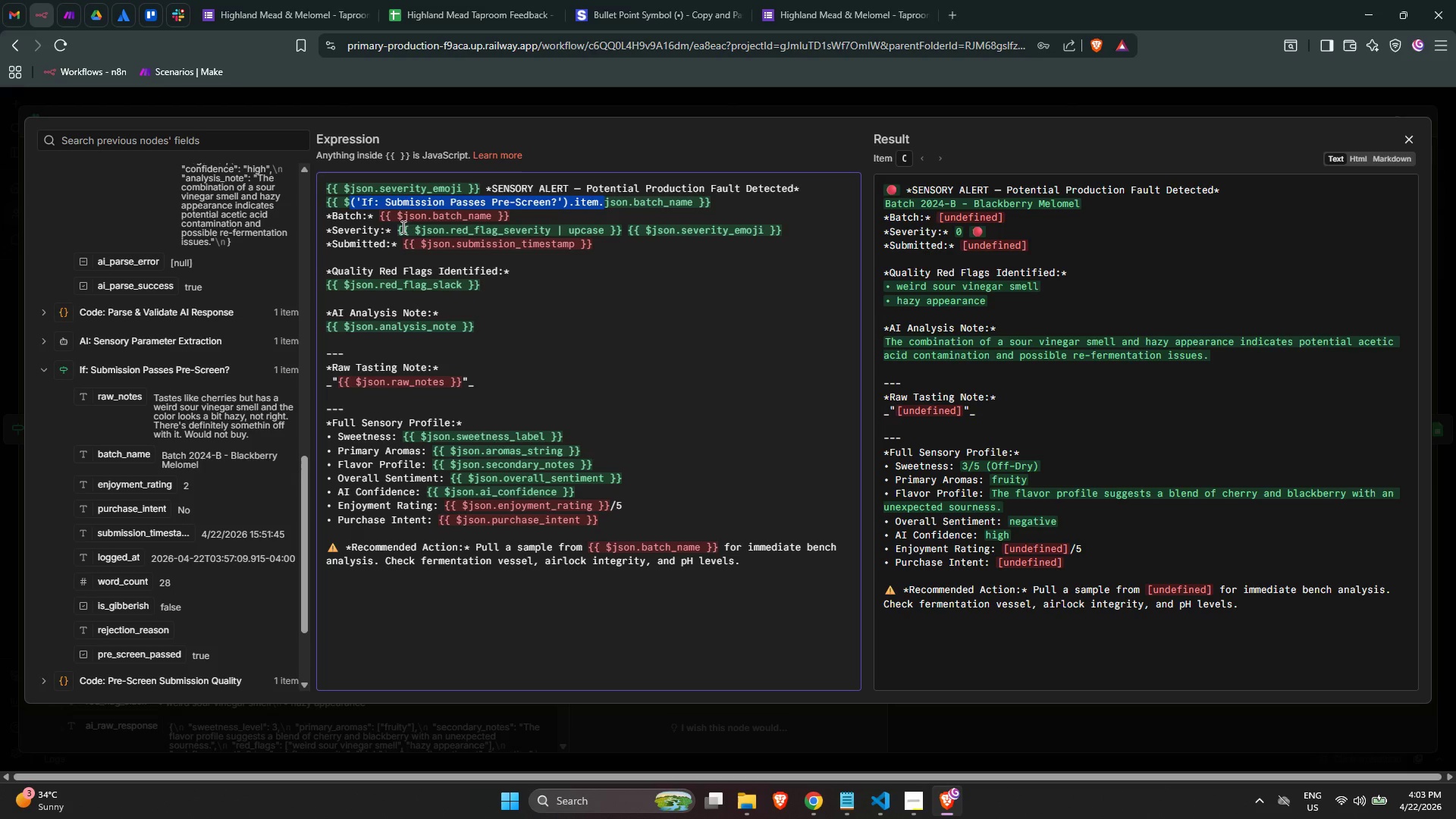 
key(Control+C)
 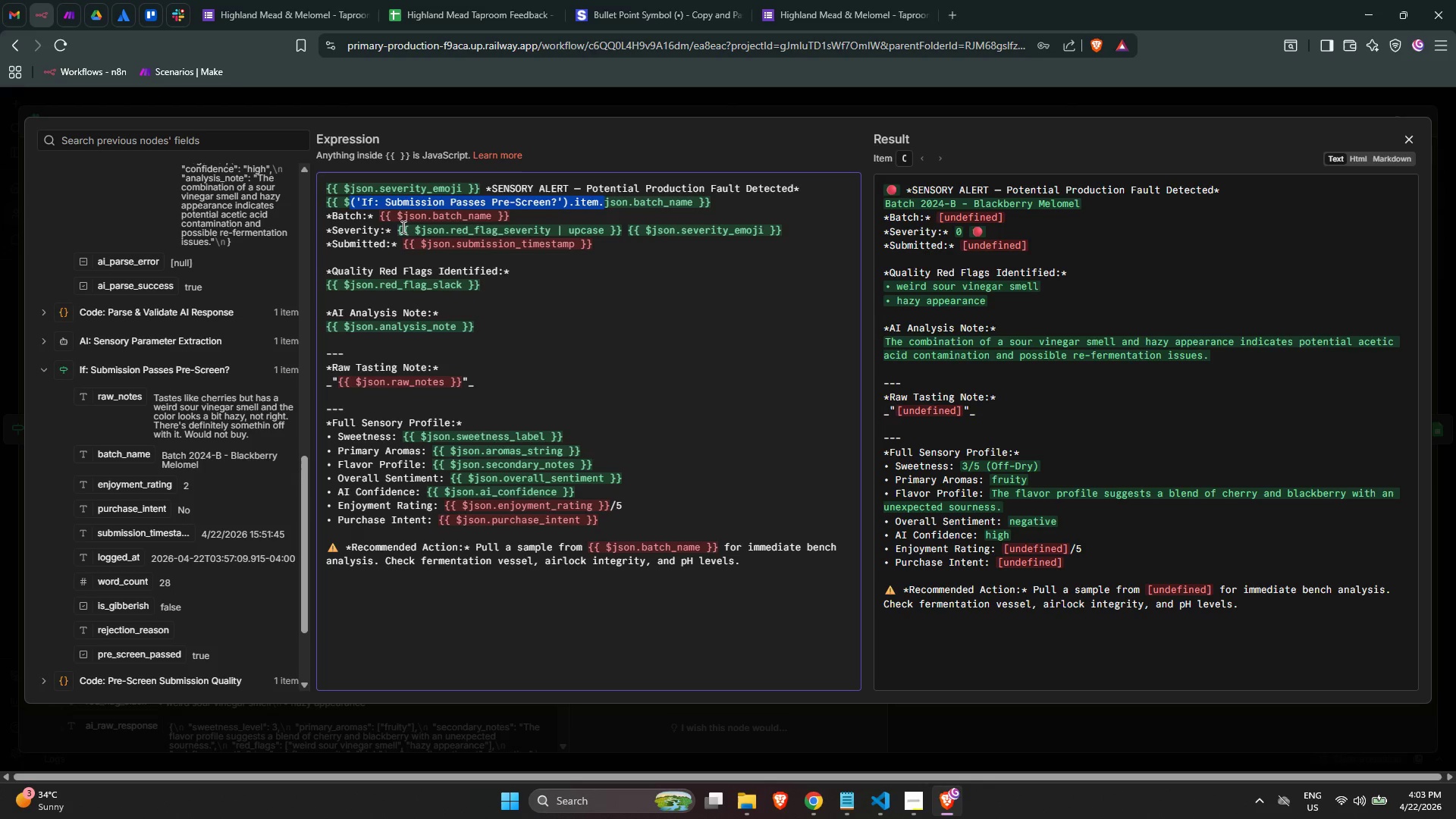 
key(Control+C)
 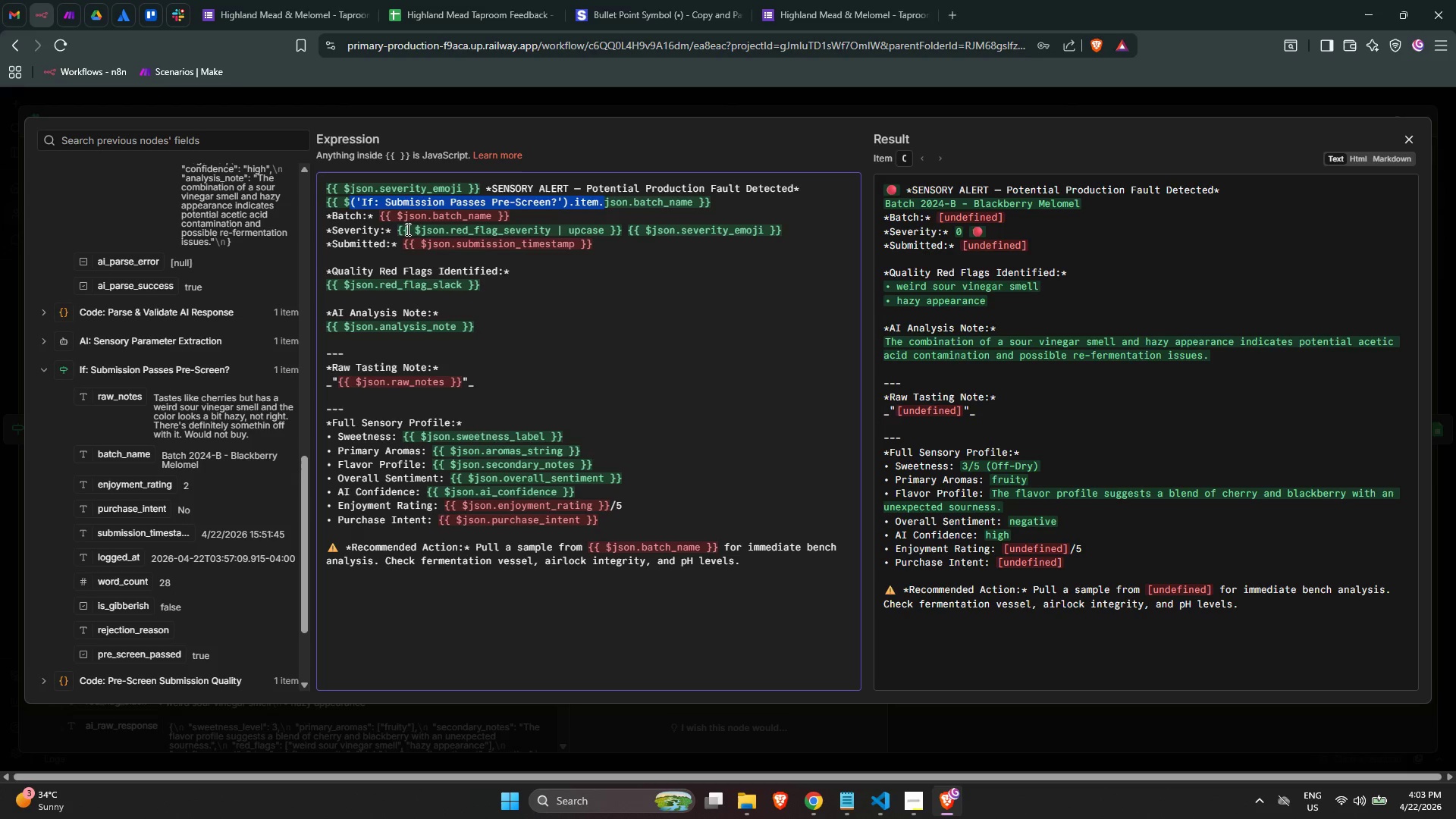 
key(Control+C)
 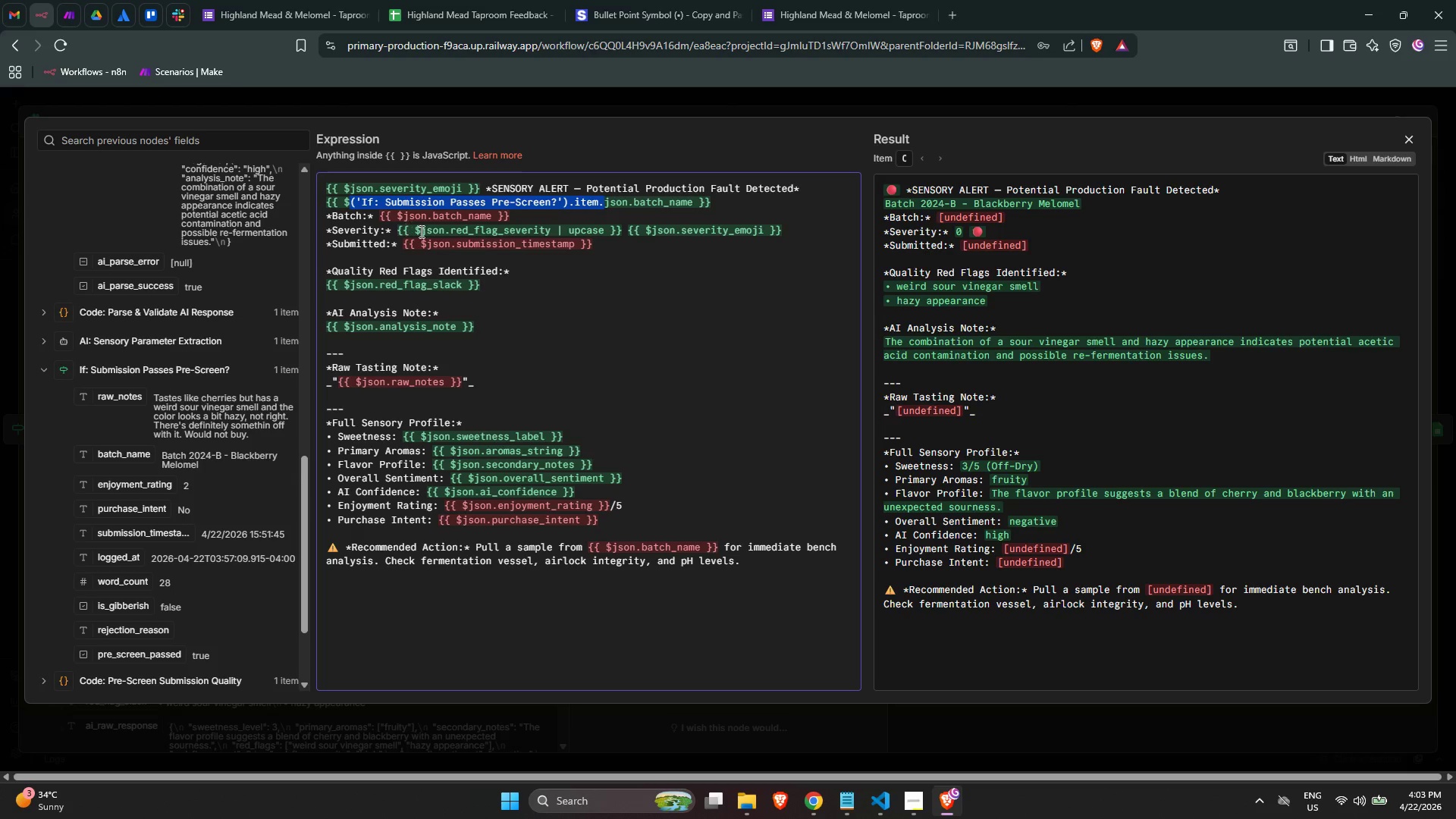 
key(Control+C)
 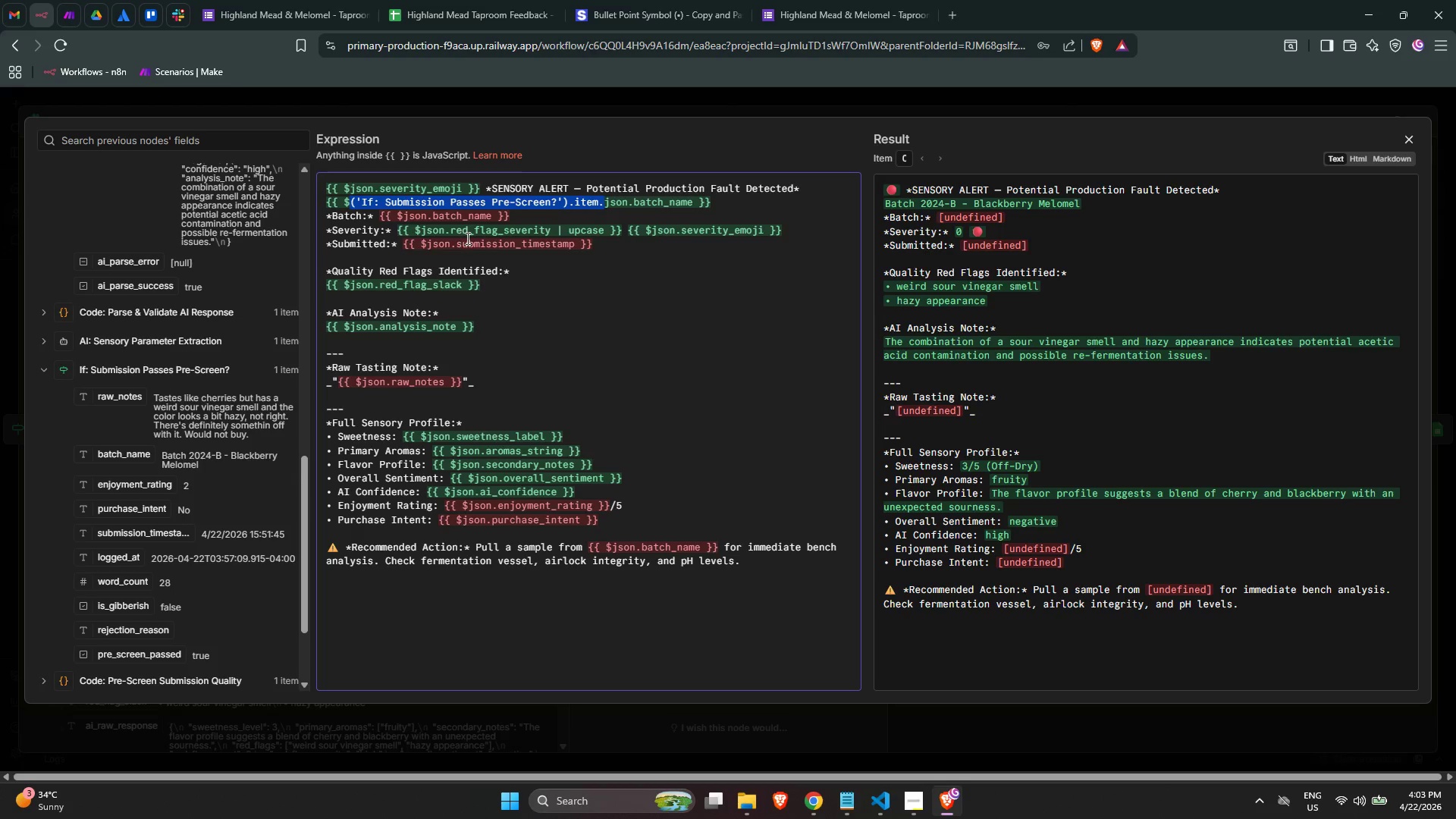 
key(Control+C)
 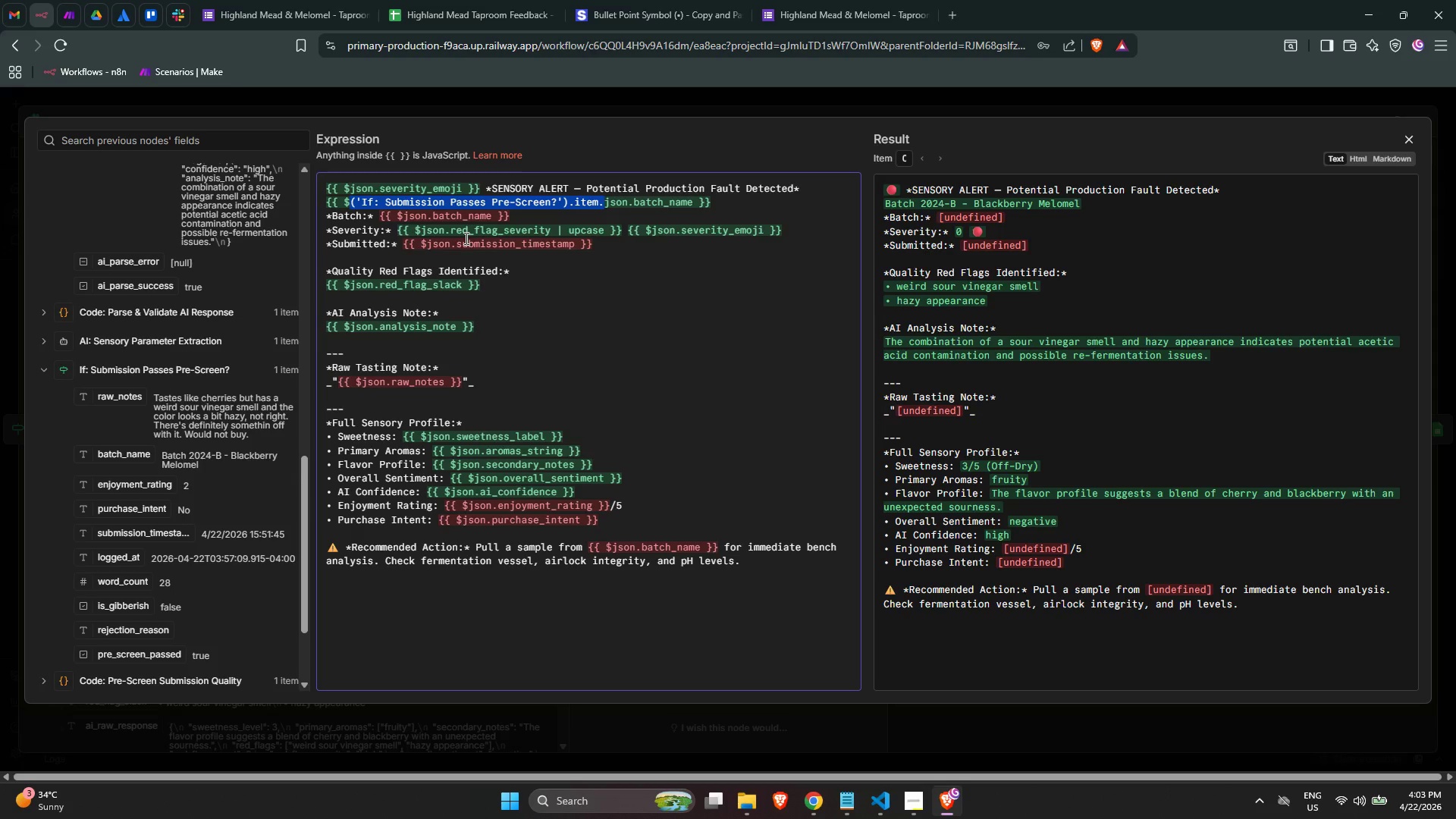 
key(Control+C)
 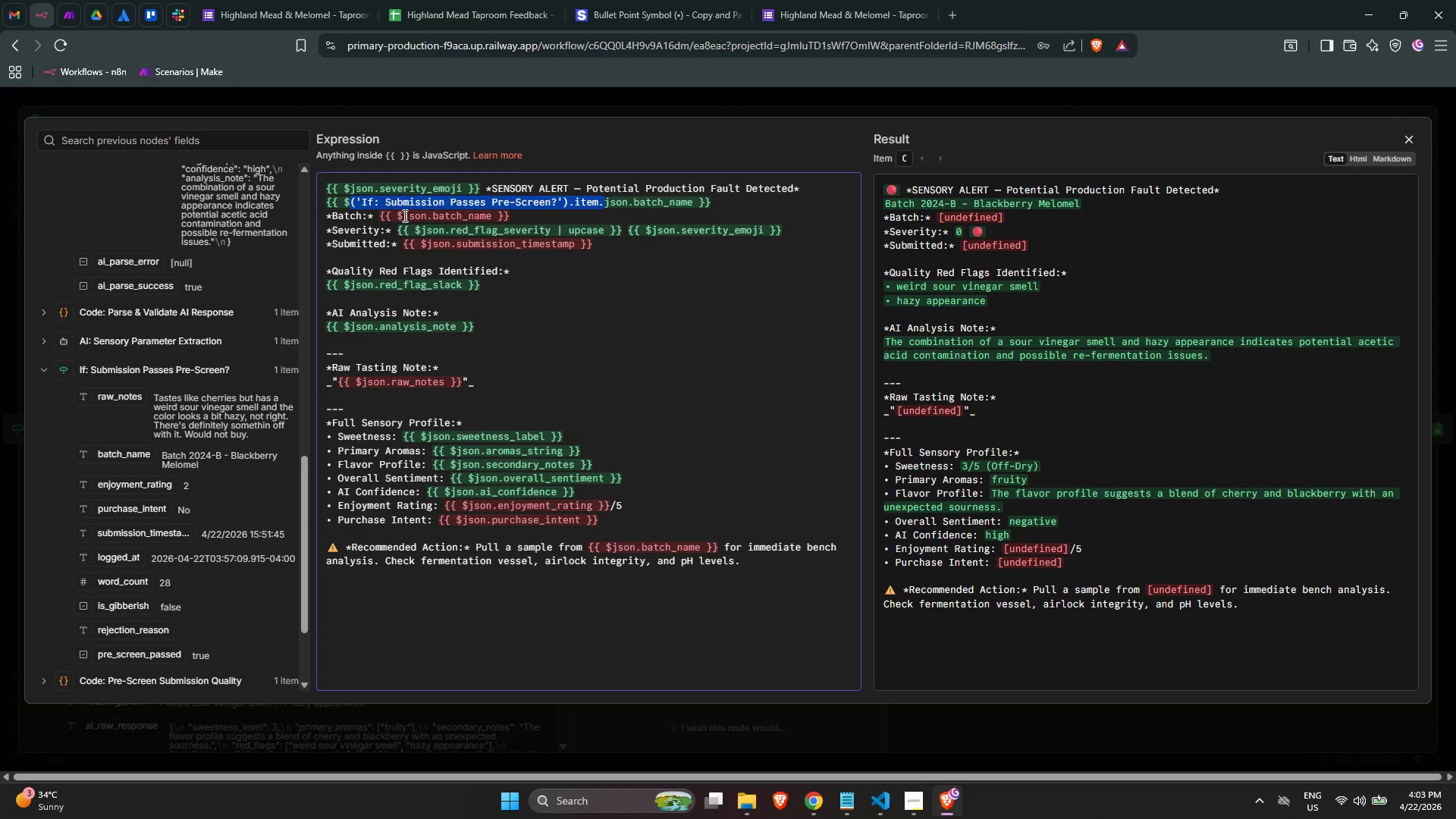 
left_click([403, 215])
 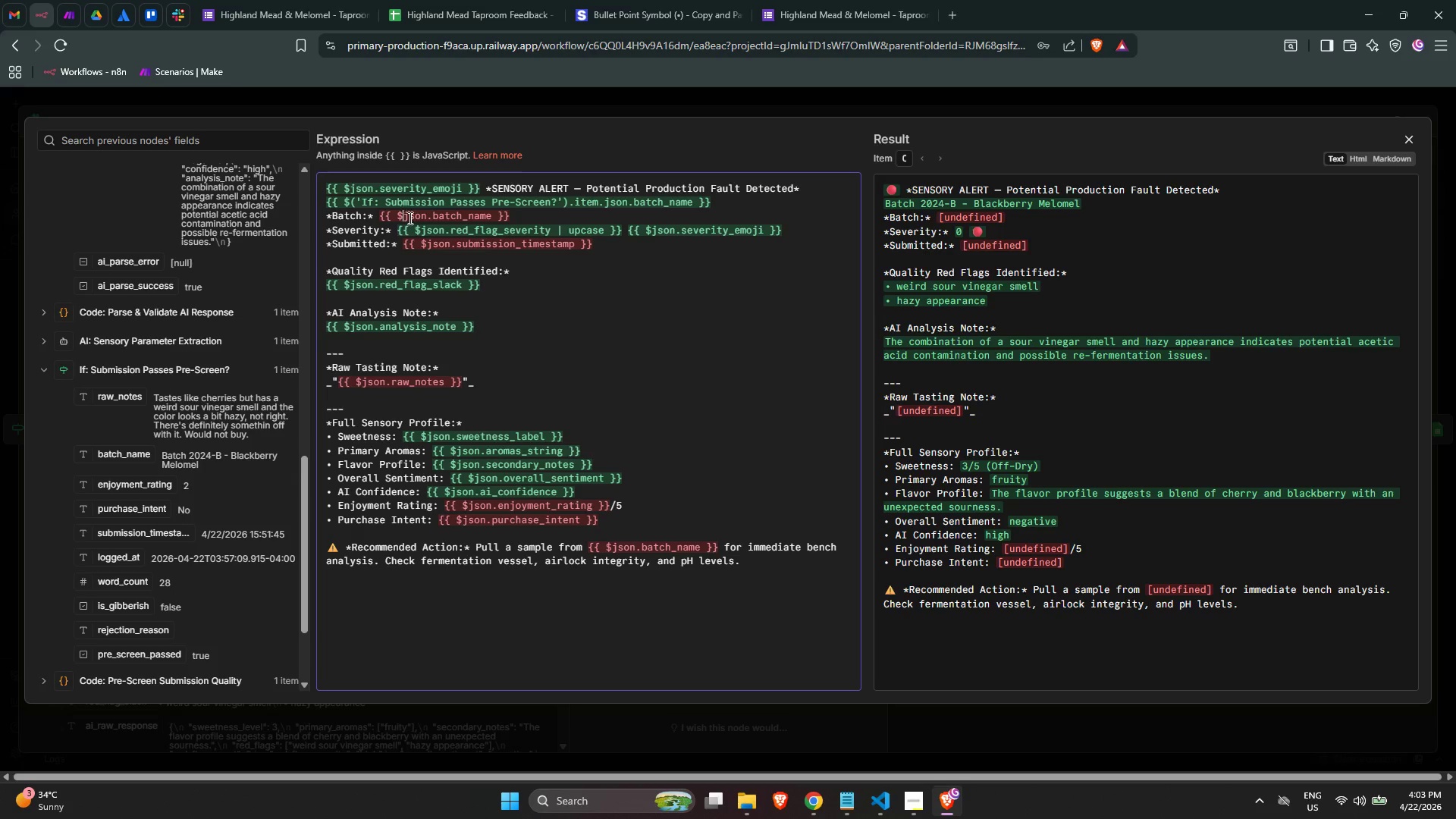 
key(Control+ControlLeft)
 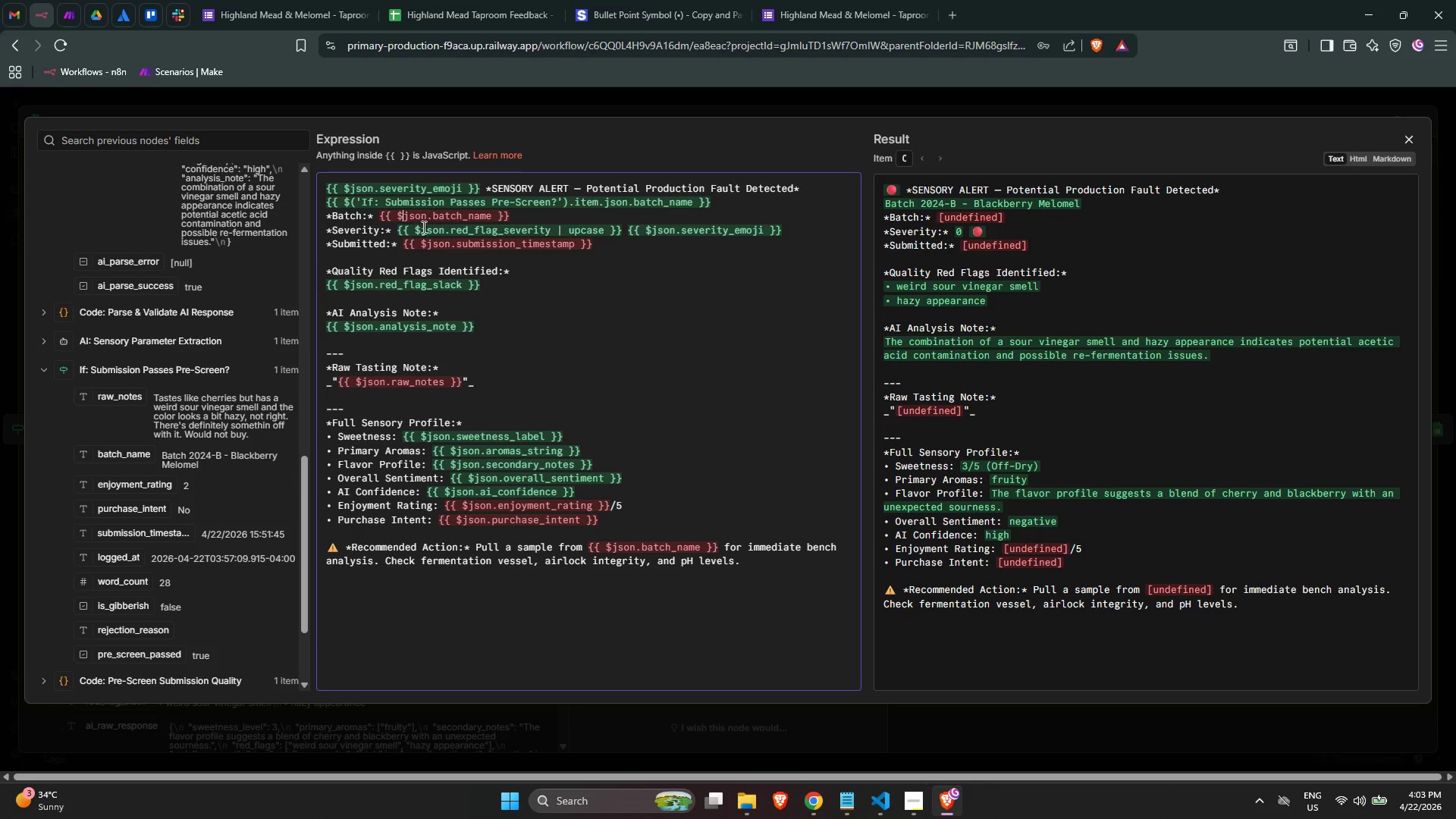 
key(Control+V)
 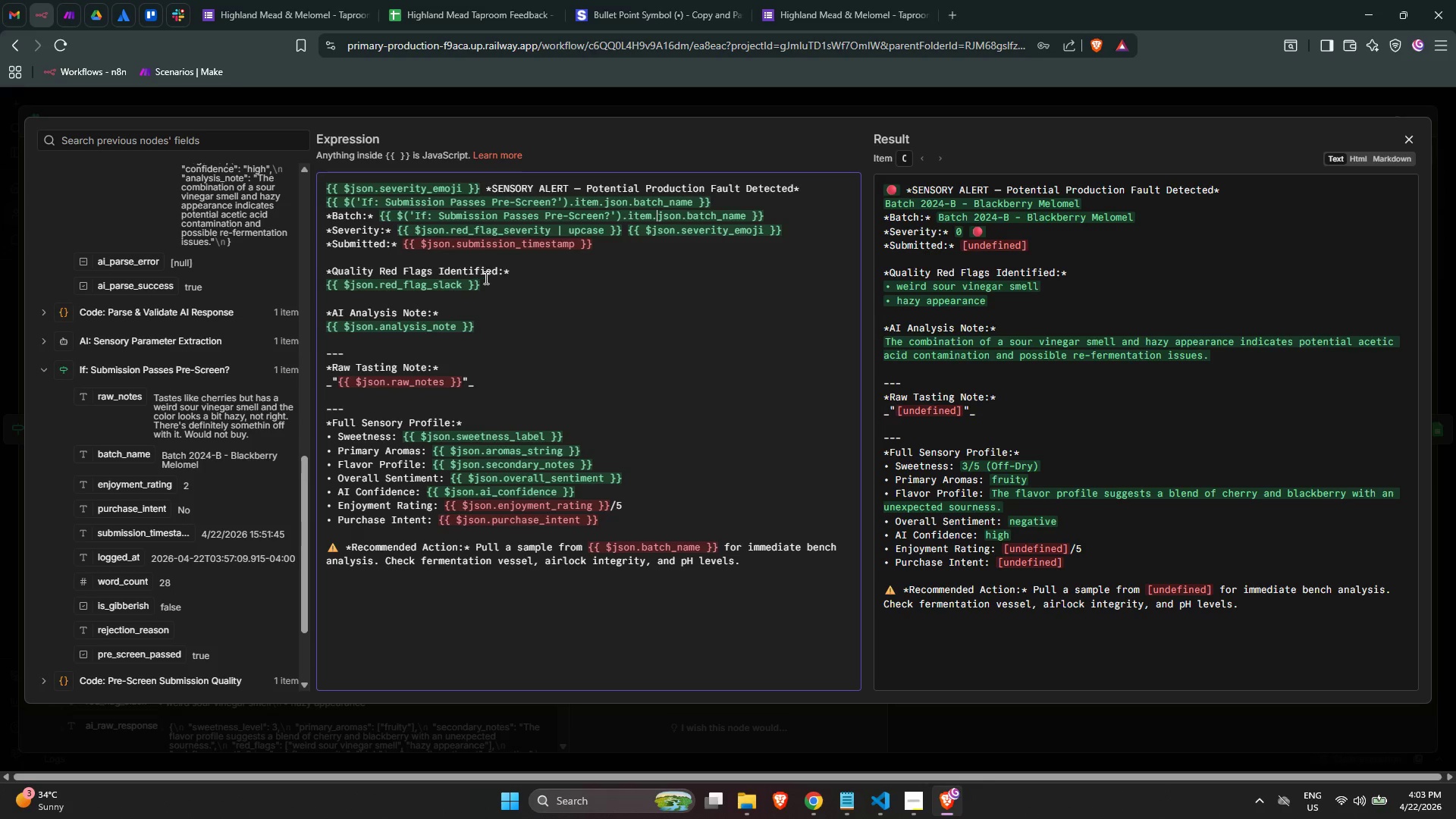 
left_click([485, 278])
 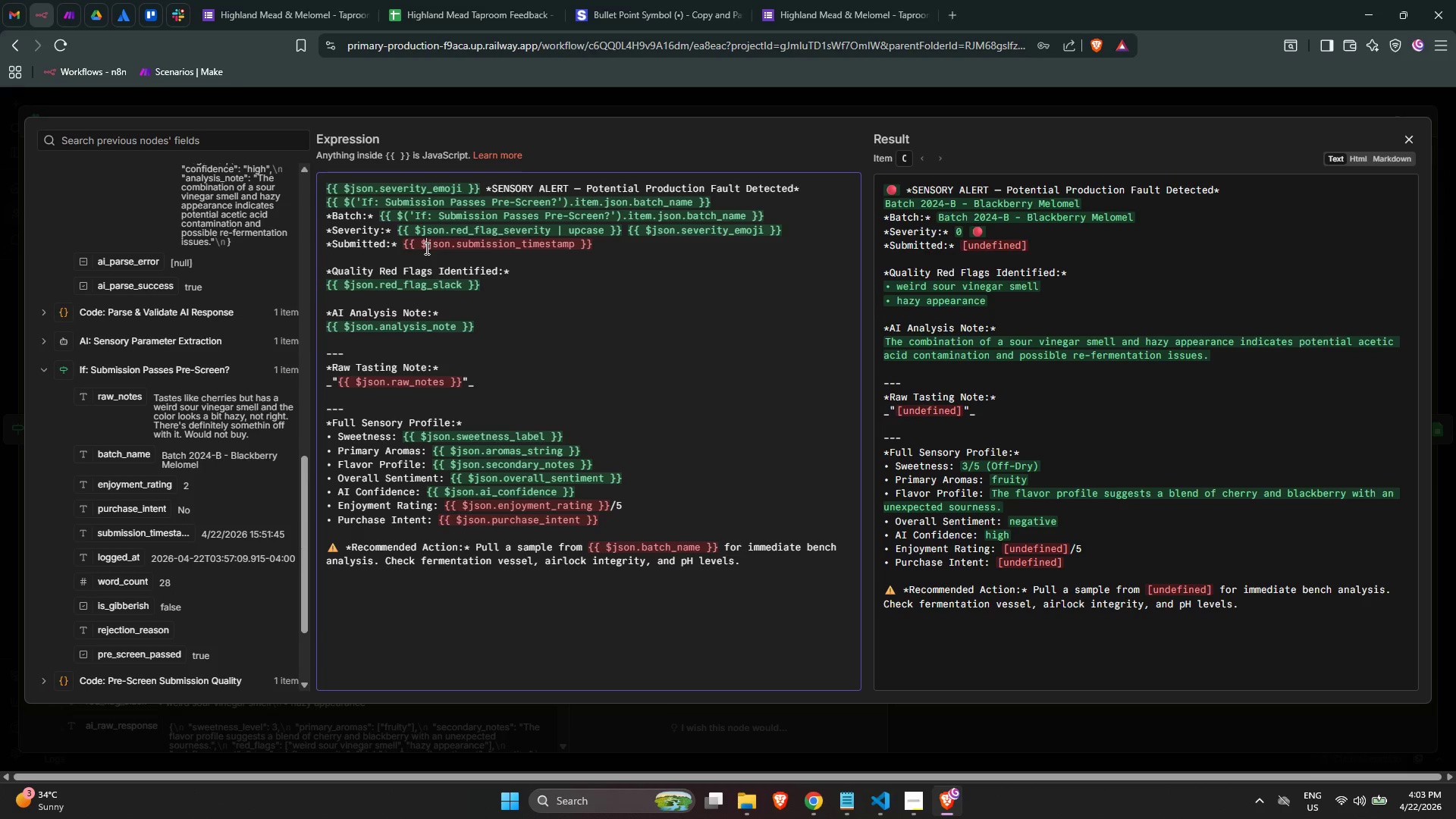 
key(Control+ControlLeft)
 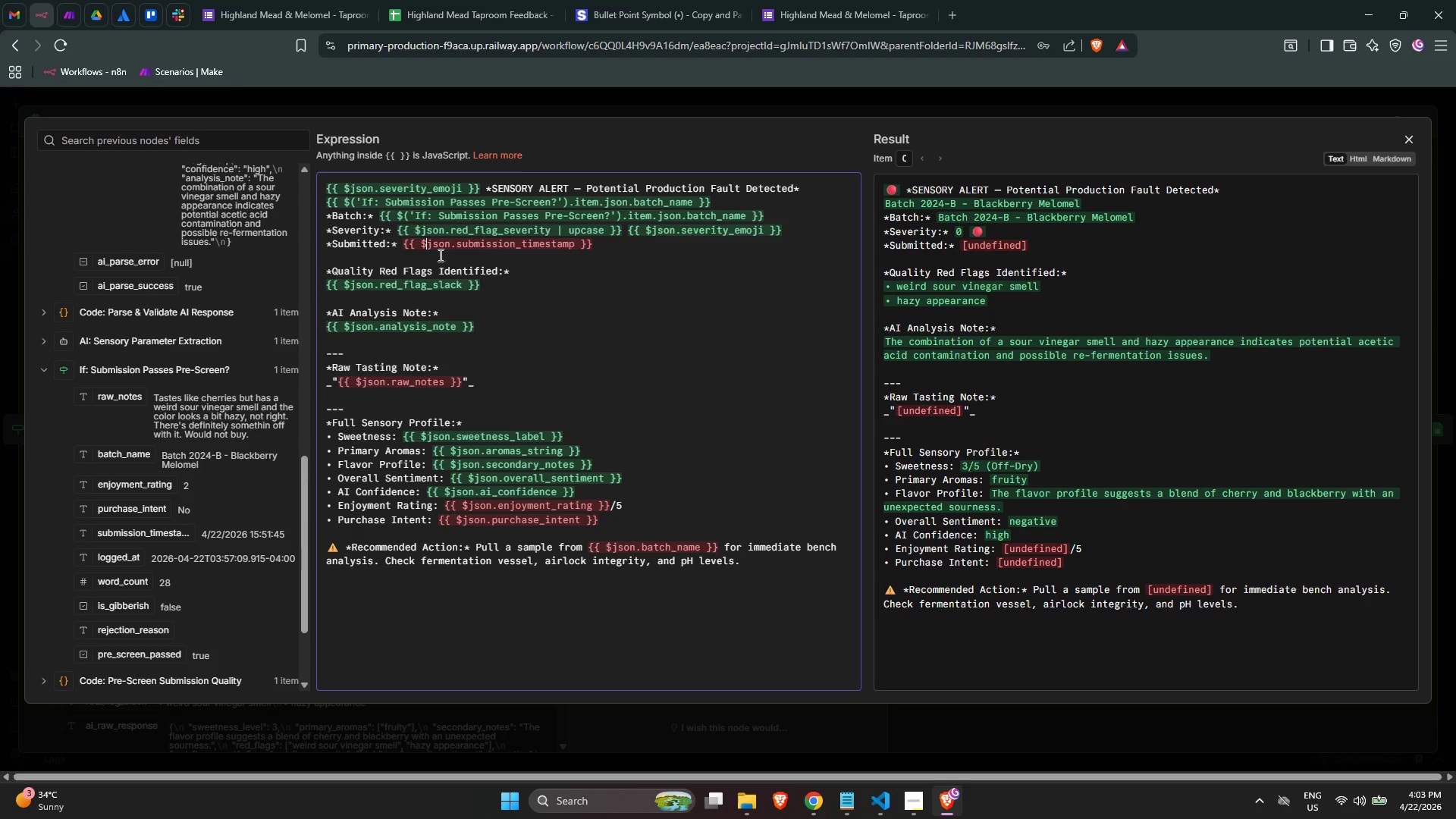 
key(Control+V)
 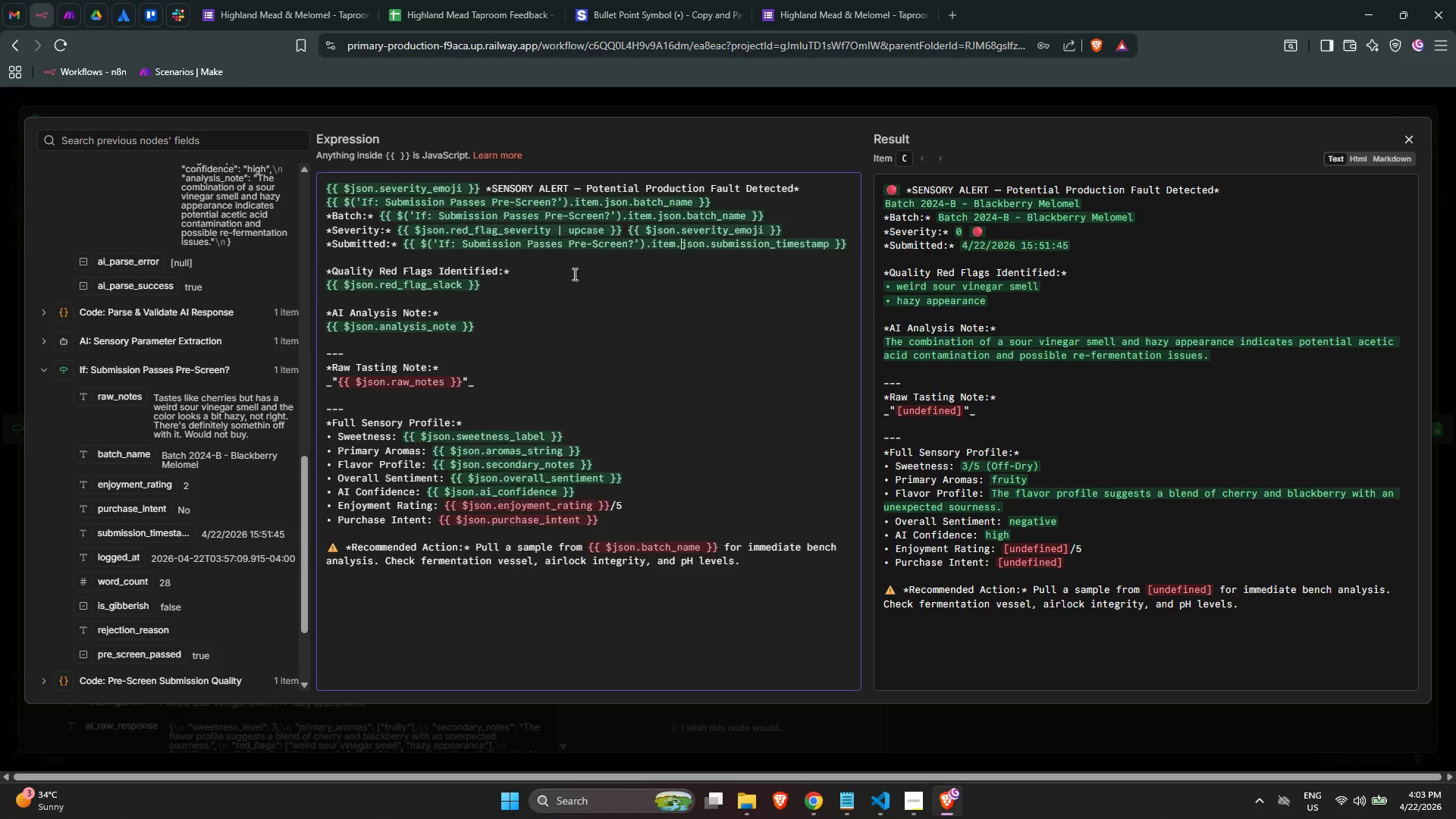 
left_click([573, 274])
 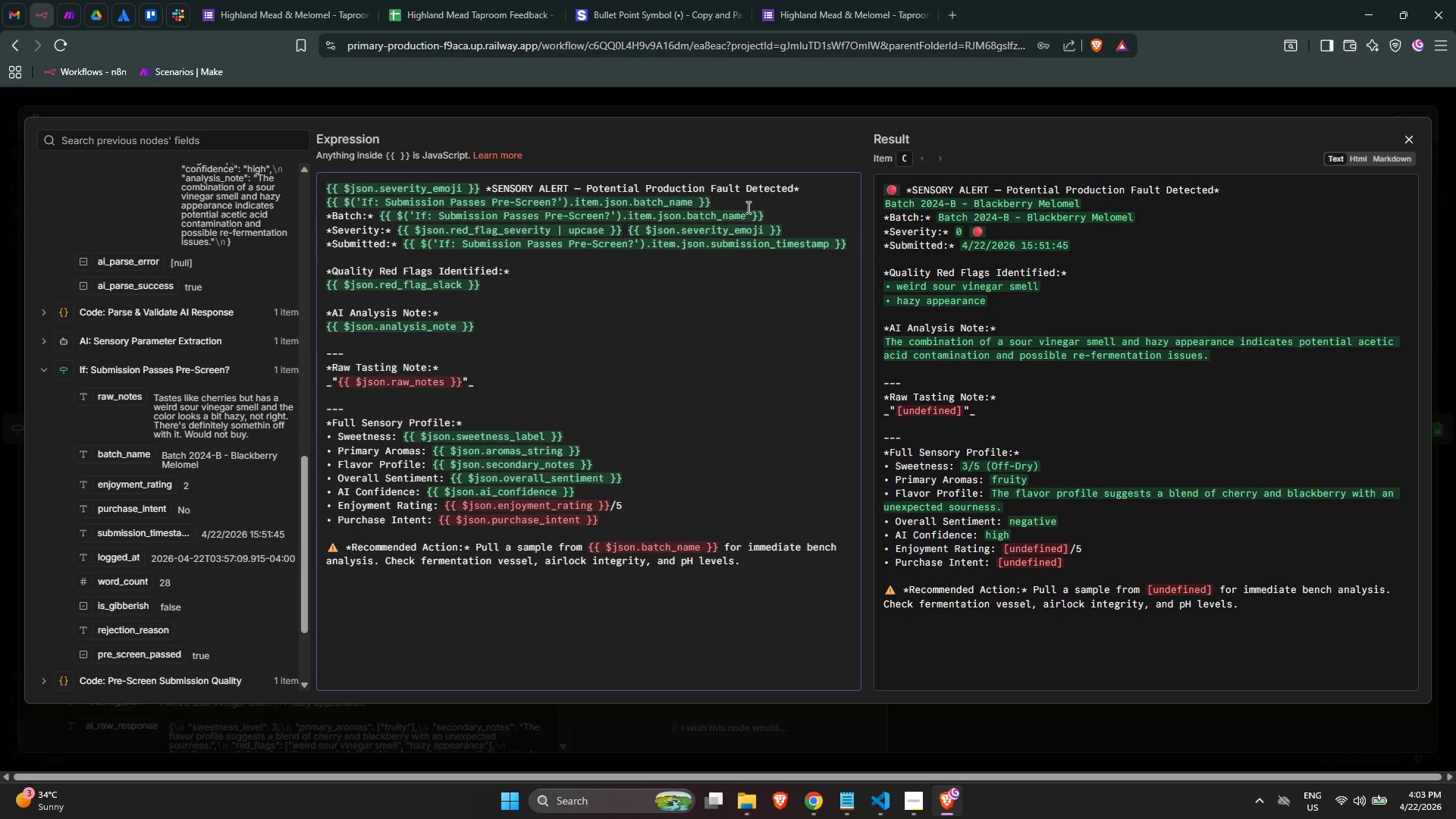 
left_click_drag(start_coordinate=[742, 206], to_coordinate=[262, 198])
 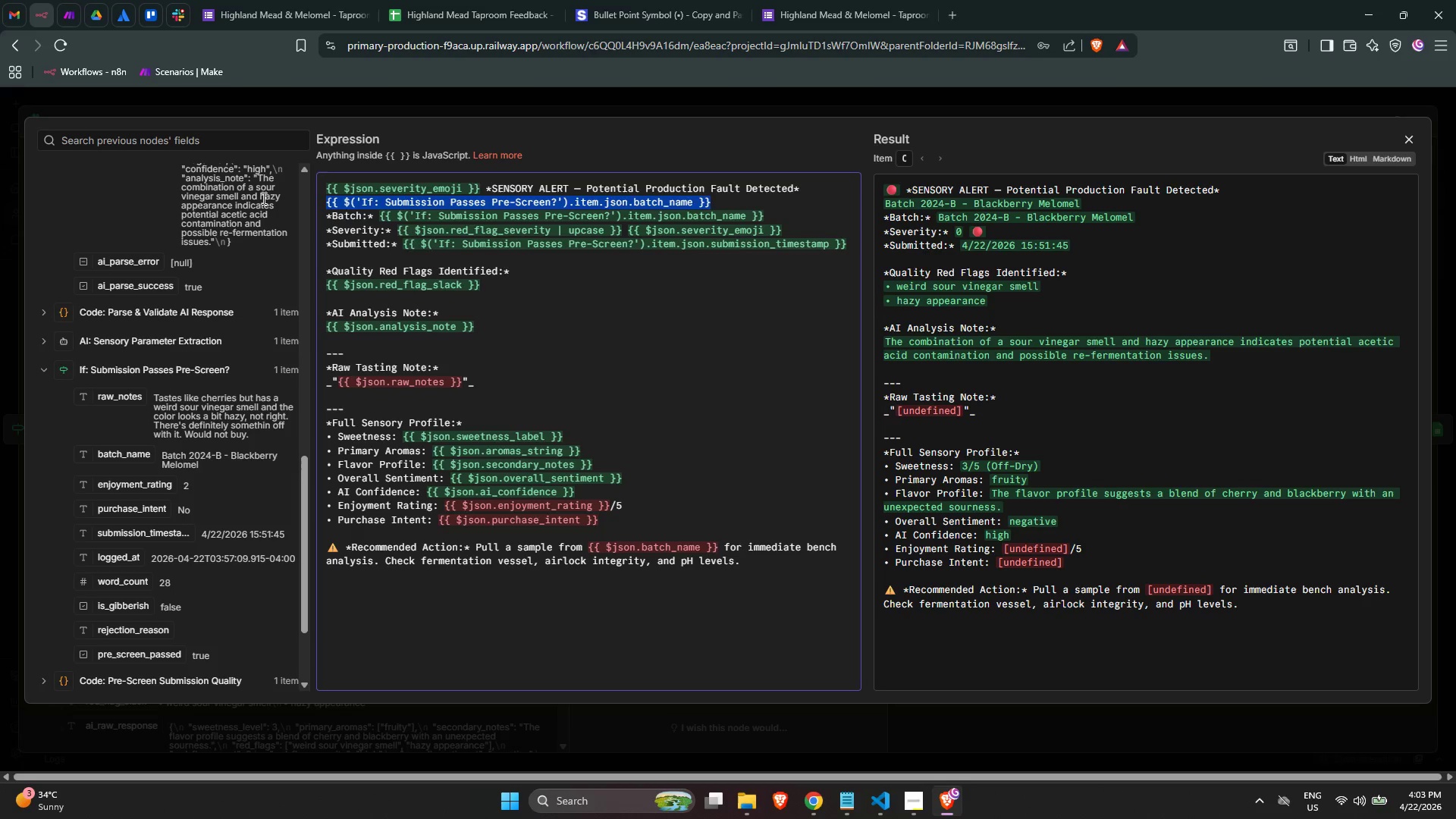 
key(Backspace)
 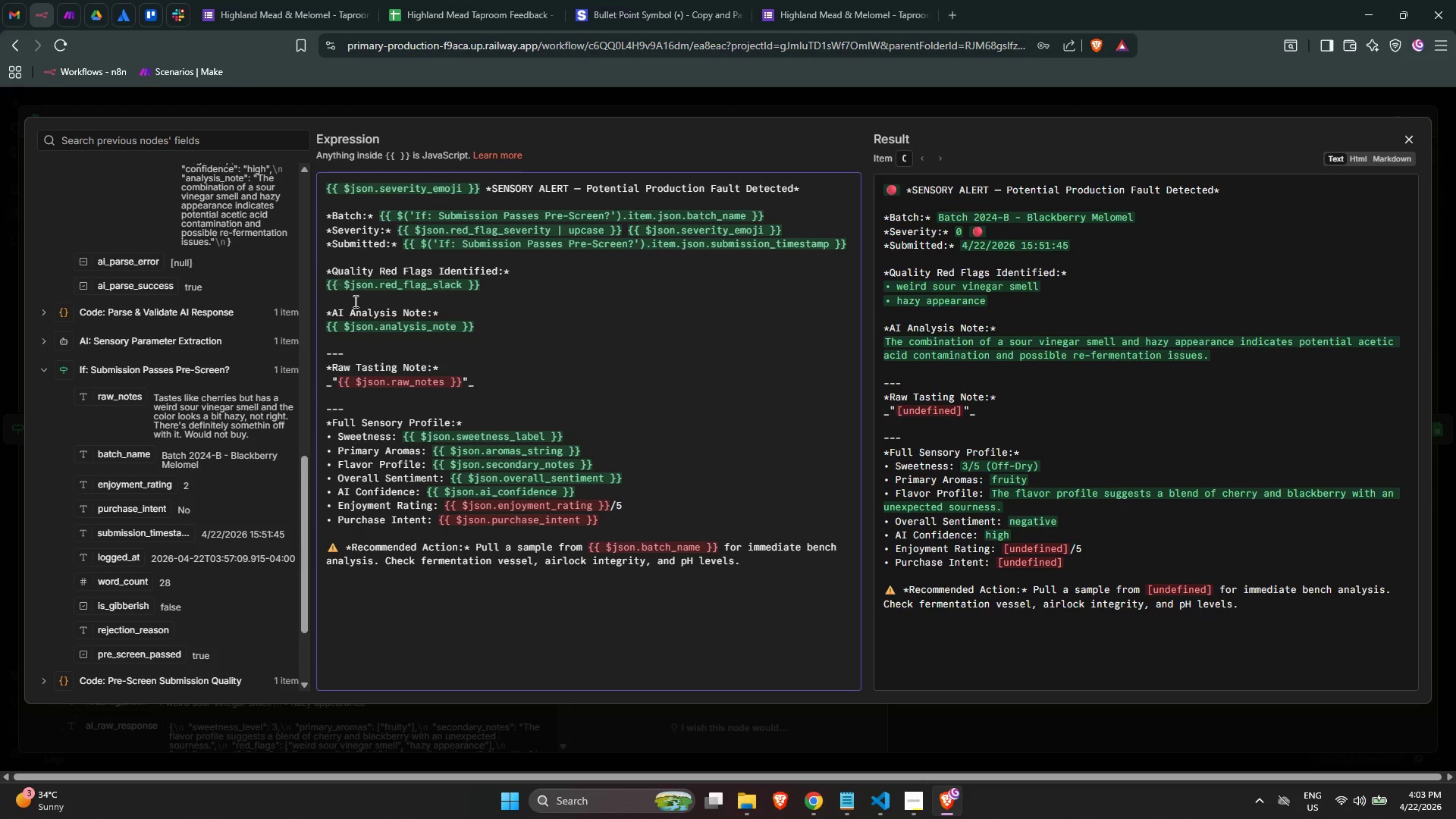 
left_click([416, 324])
 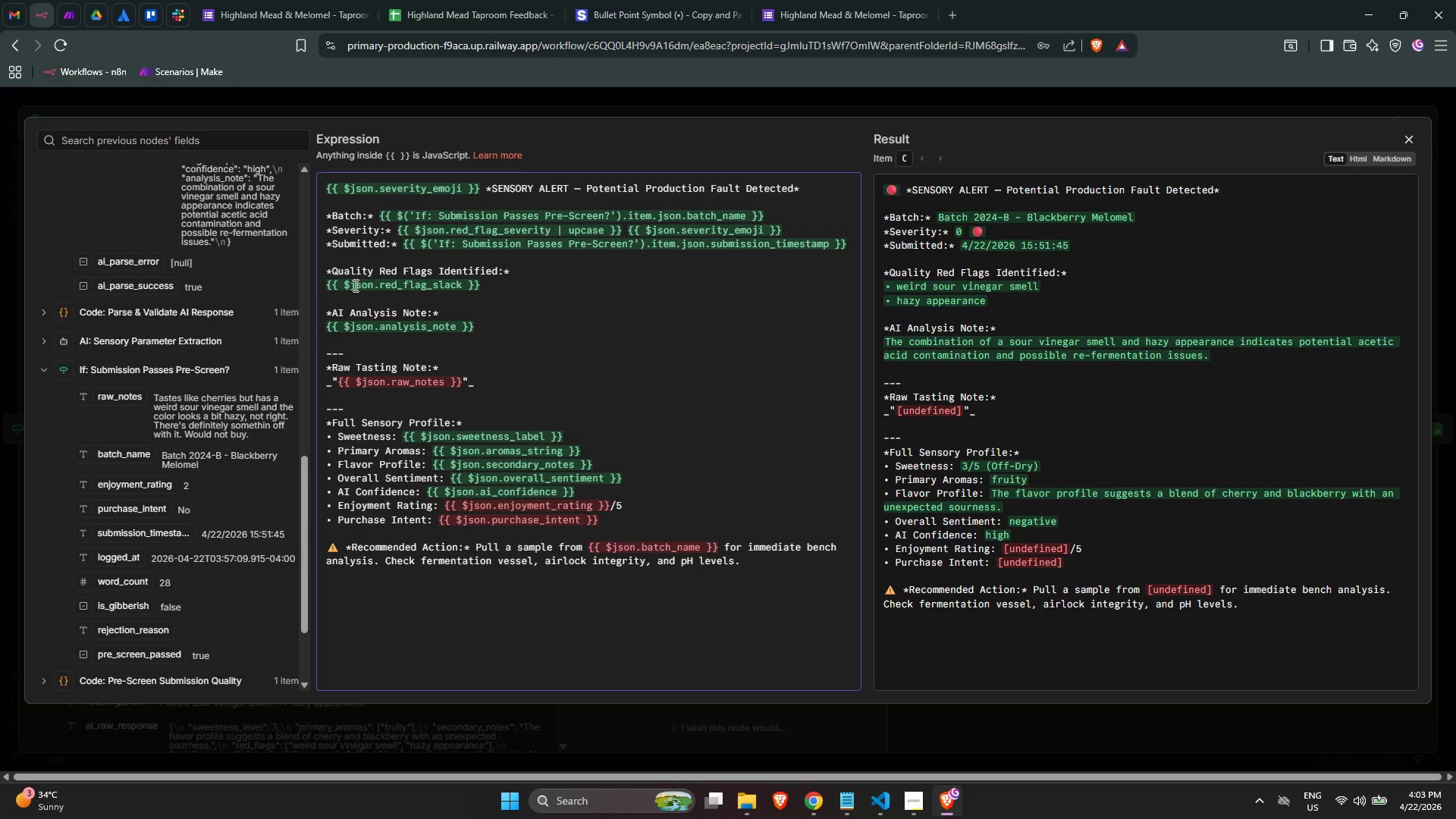 
wait(5.17)
 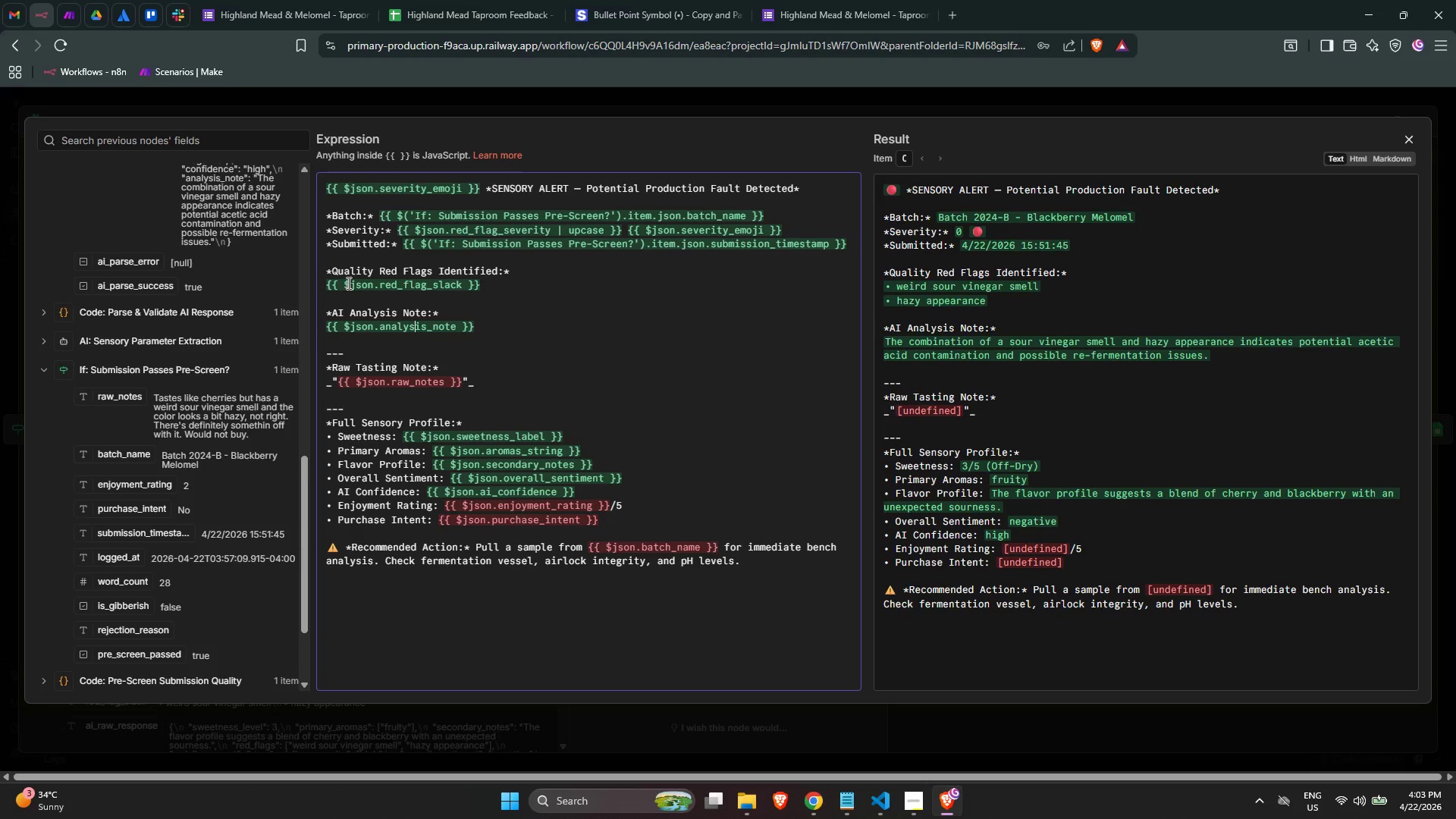 
left_click([351, 284])
 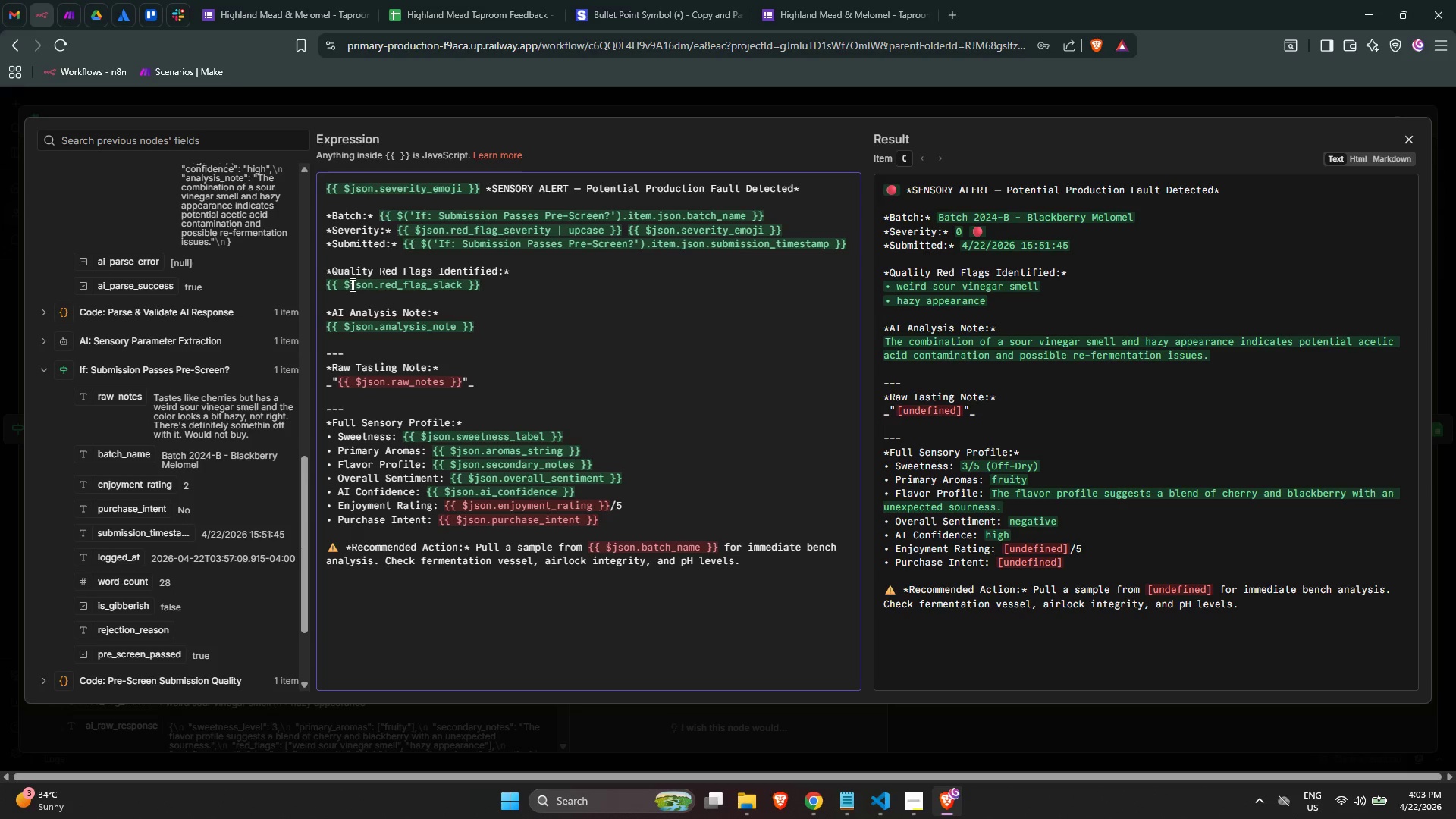 
key(Control+ControlLeft)
 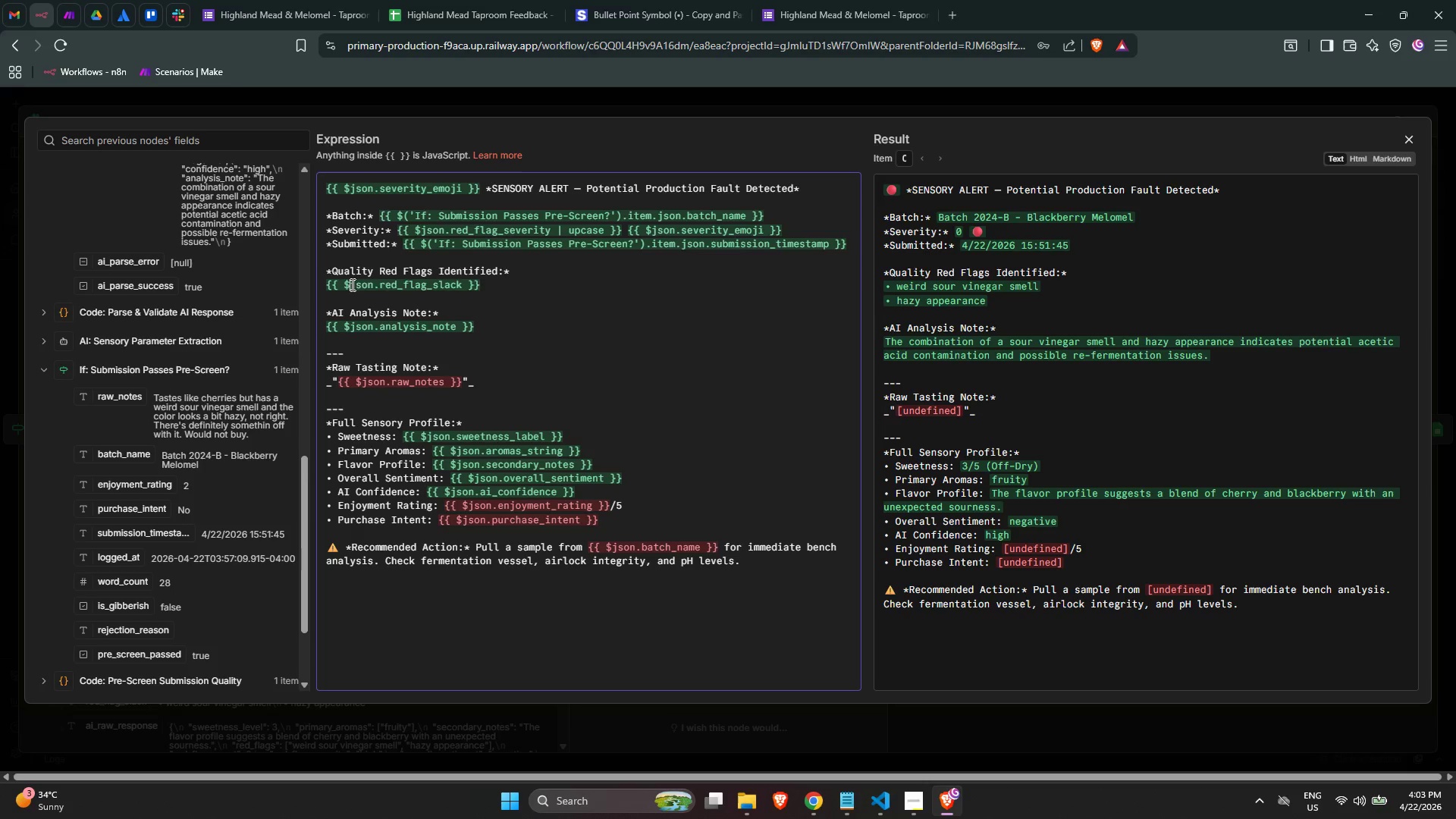 
key(Control+V)
 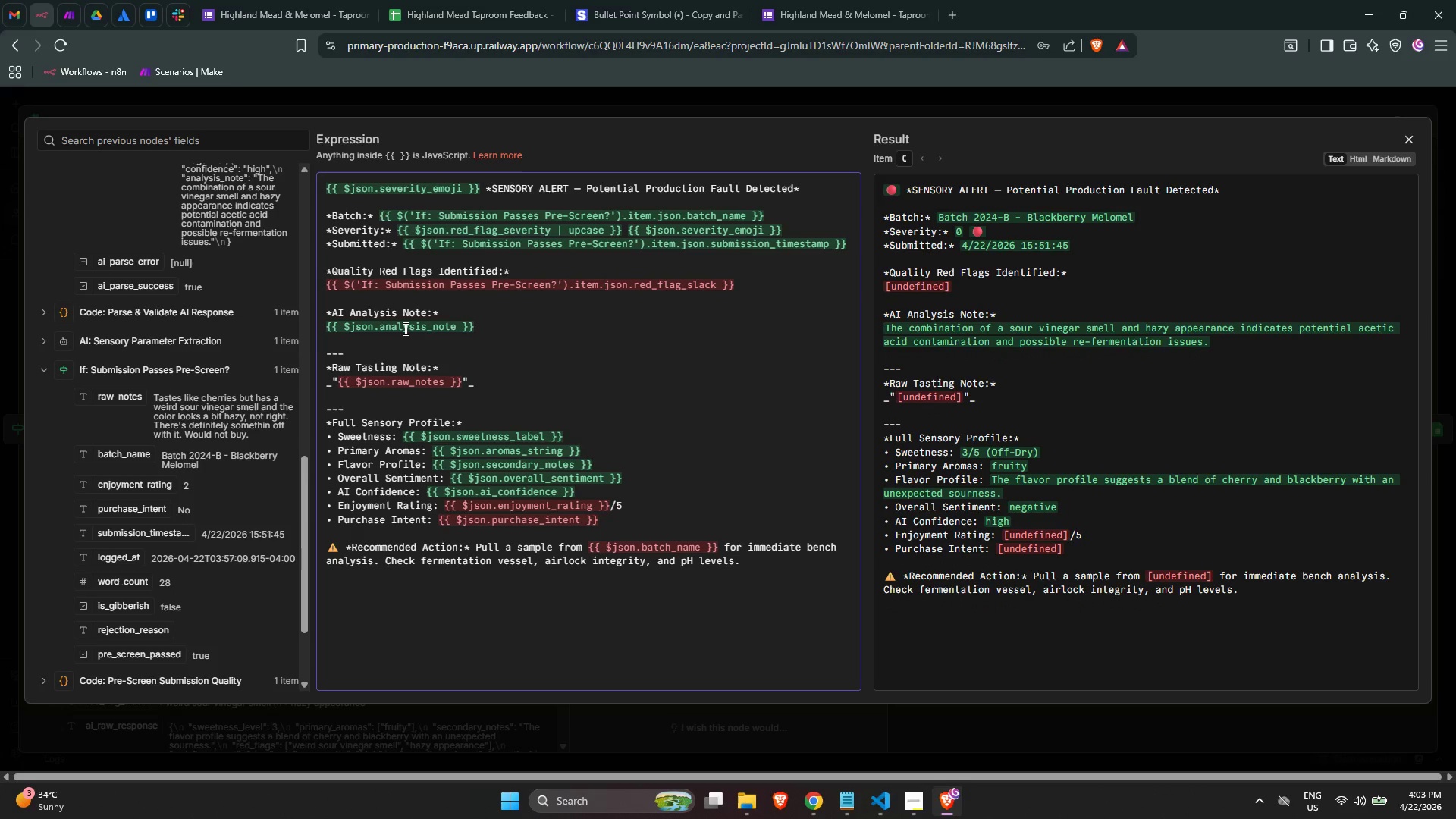 
key(Control+Z)
 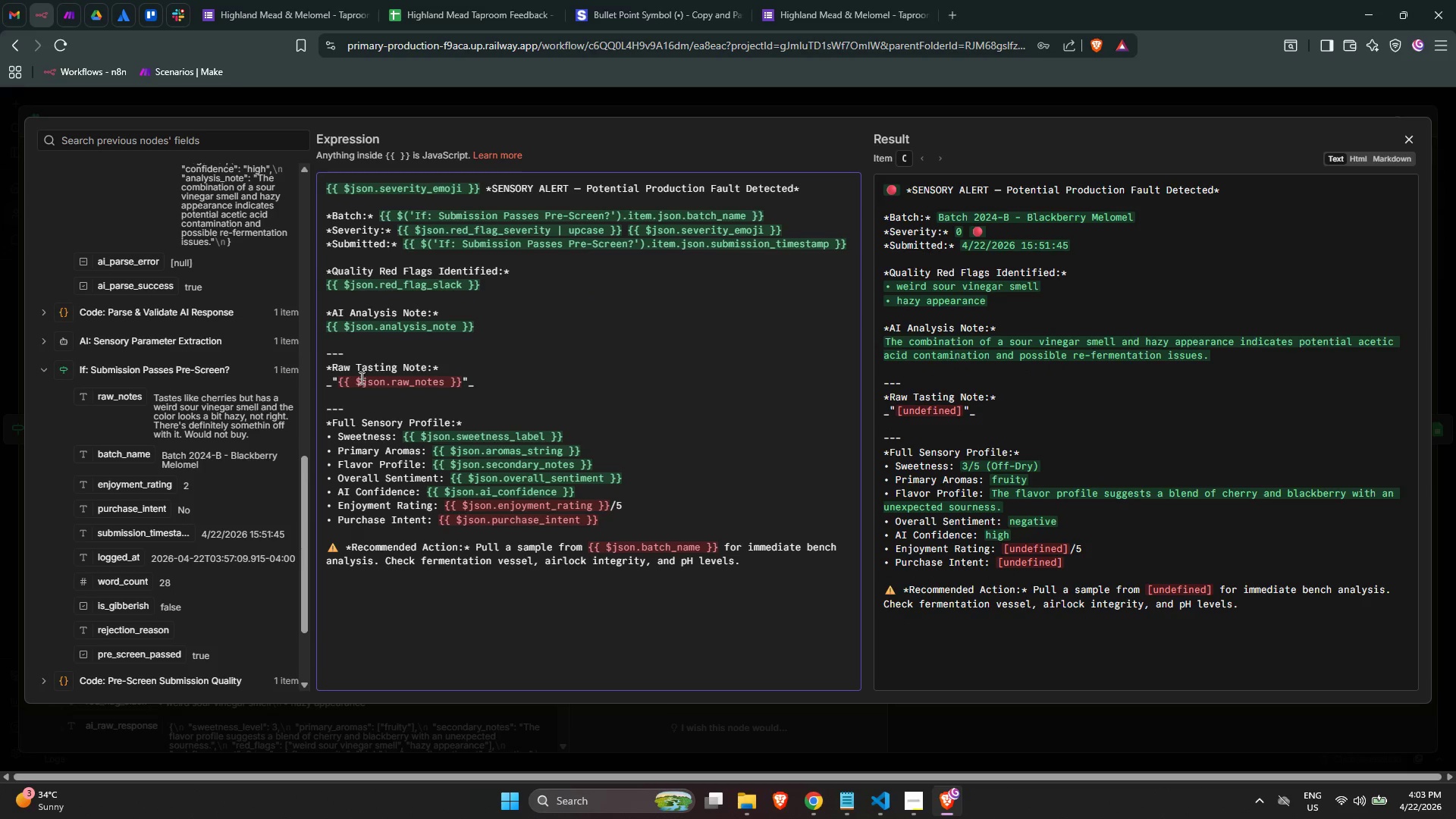 
left_click([359, 381])
 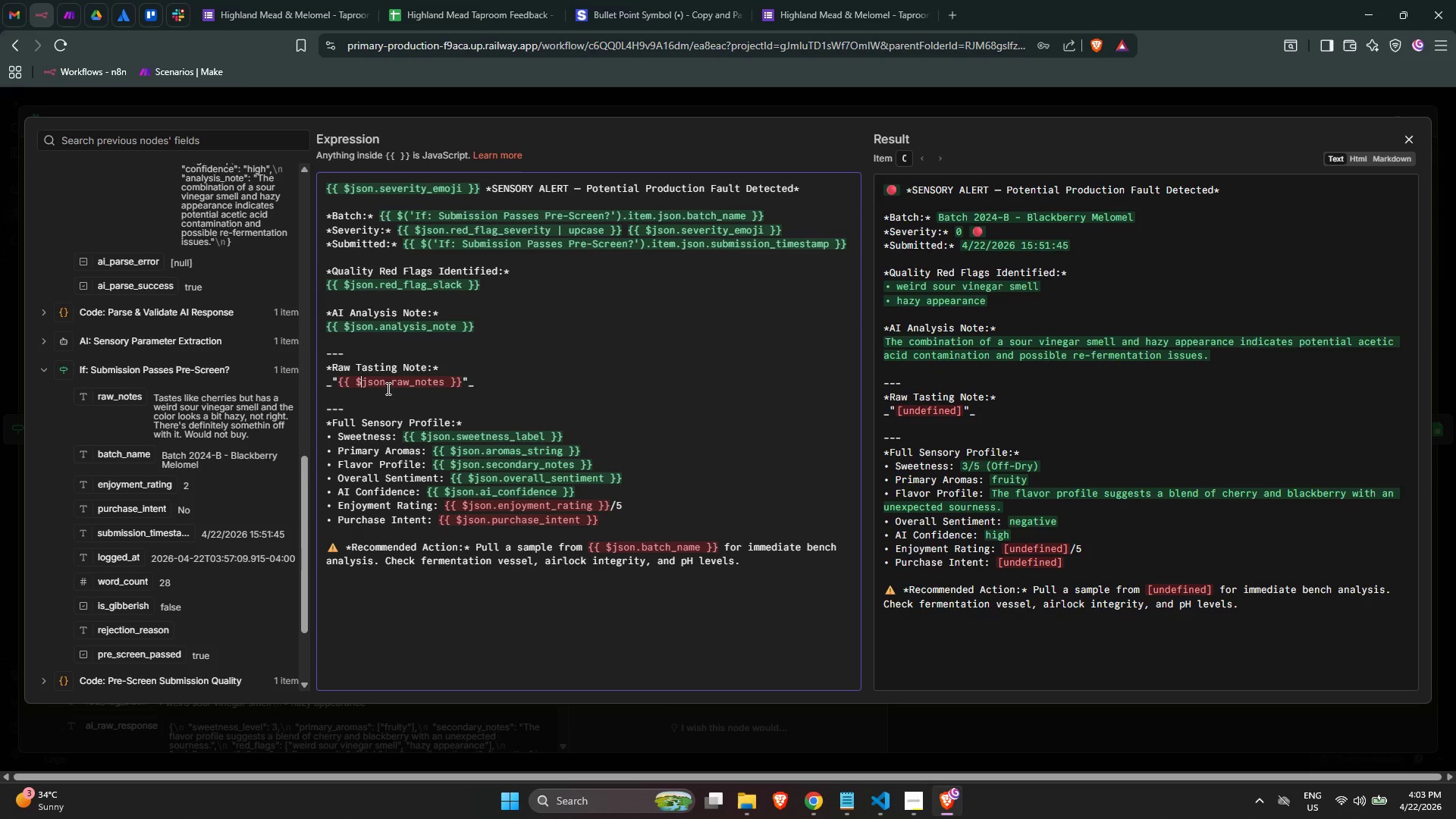 
key(Control+ControlLeft)
 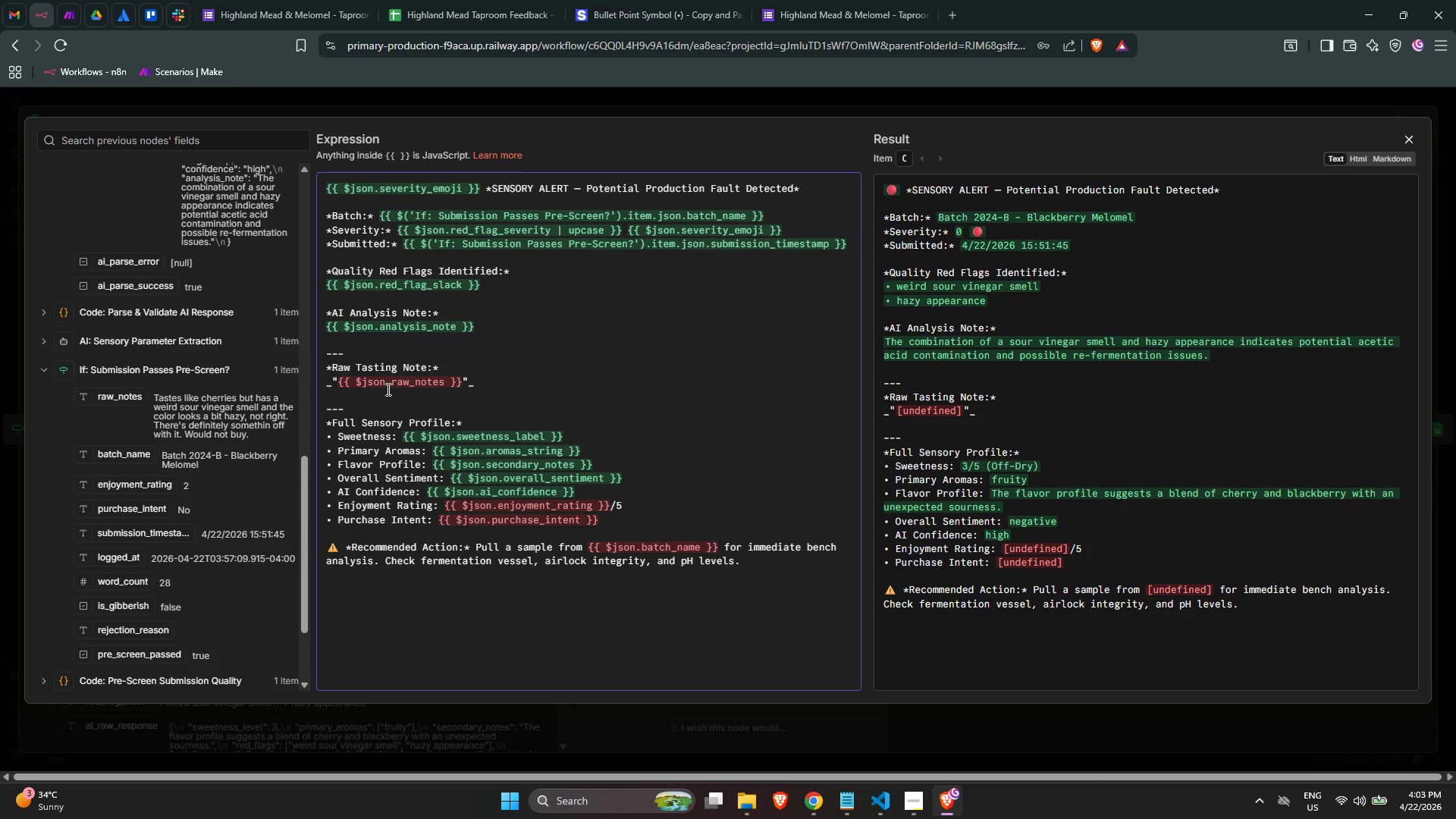 
key(Control+V)
 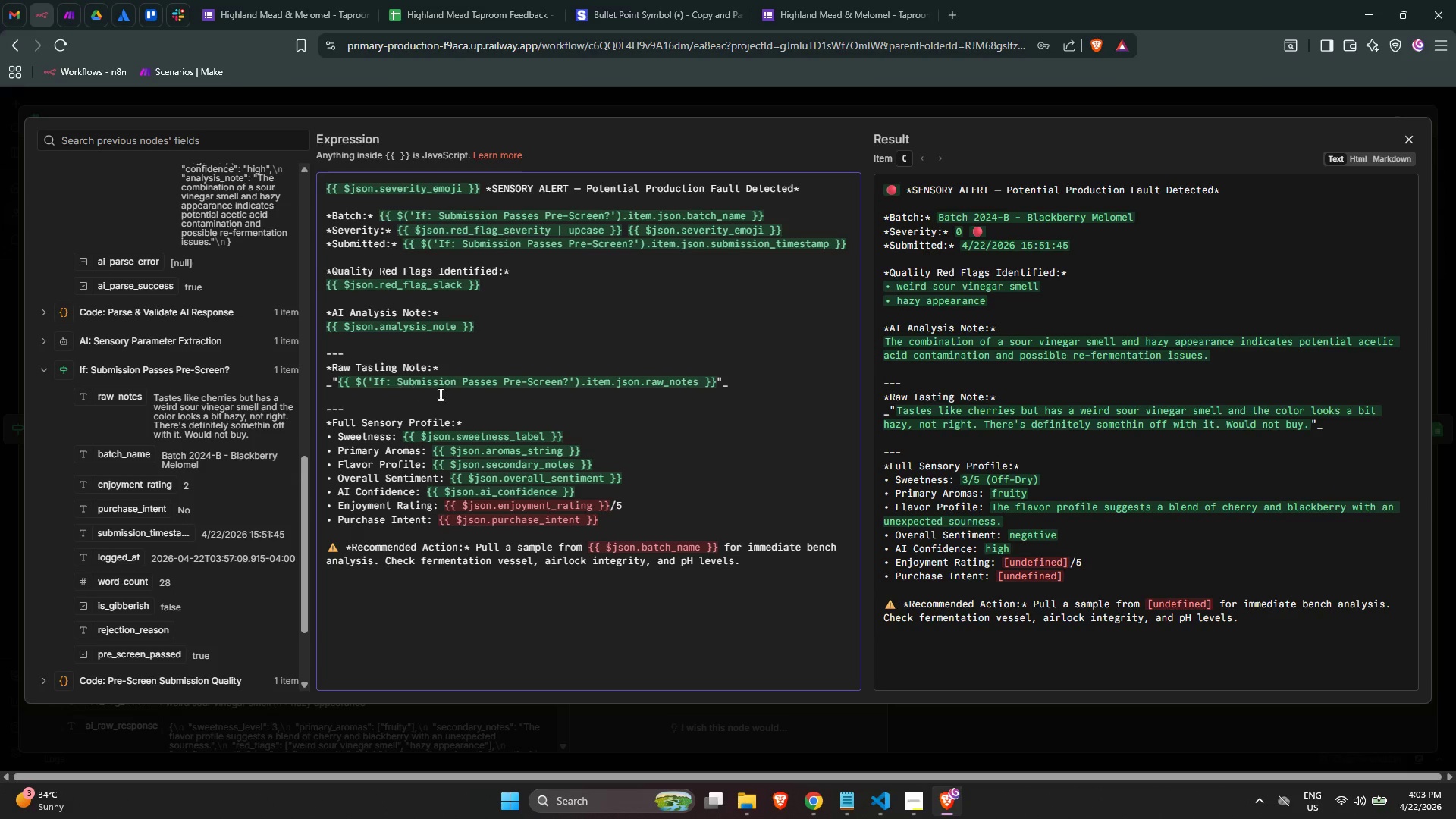 
scroll: coordinate [508, 408], scroll_direction: down, amount: 1.0
 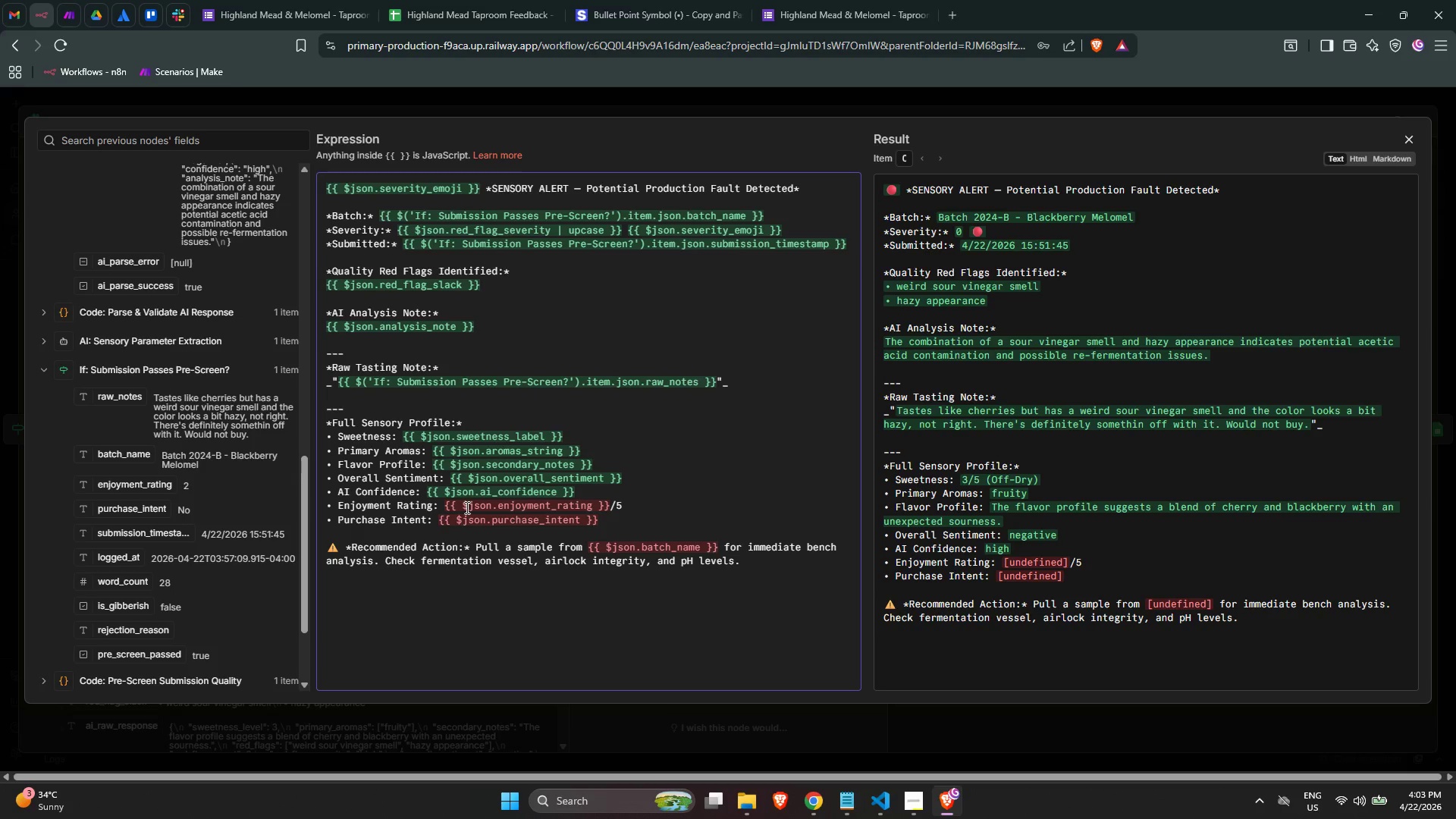 
left_click([466, 507])
 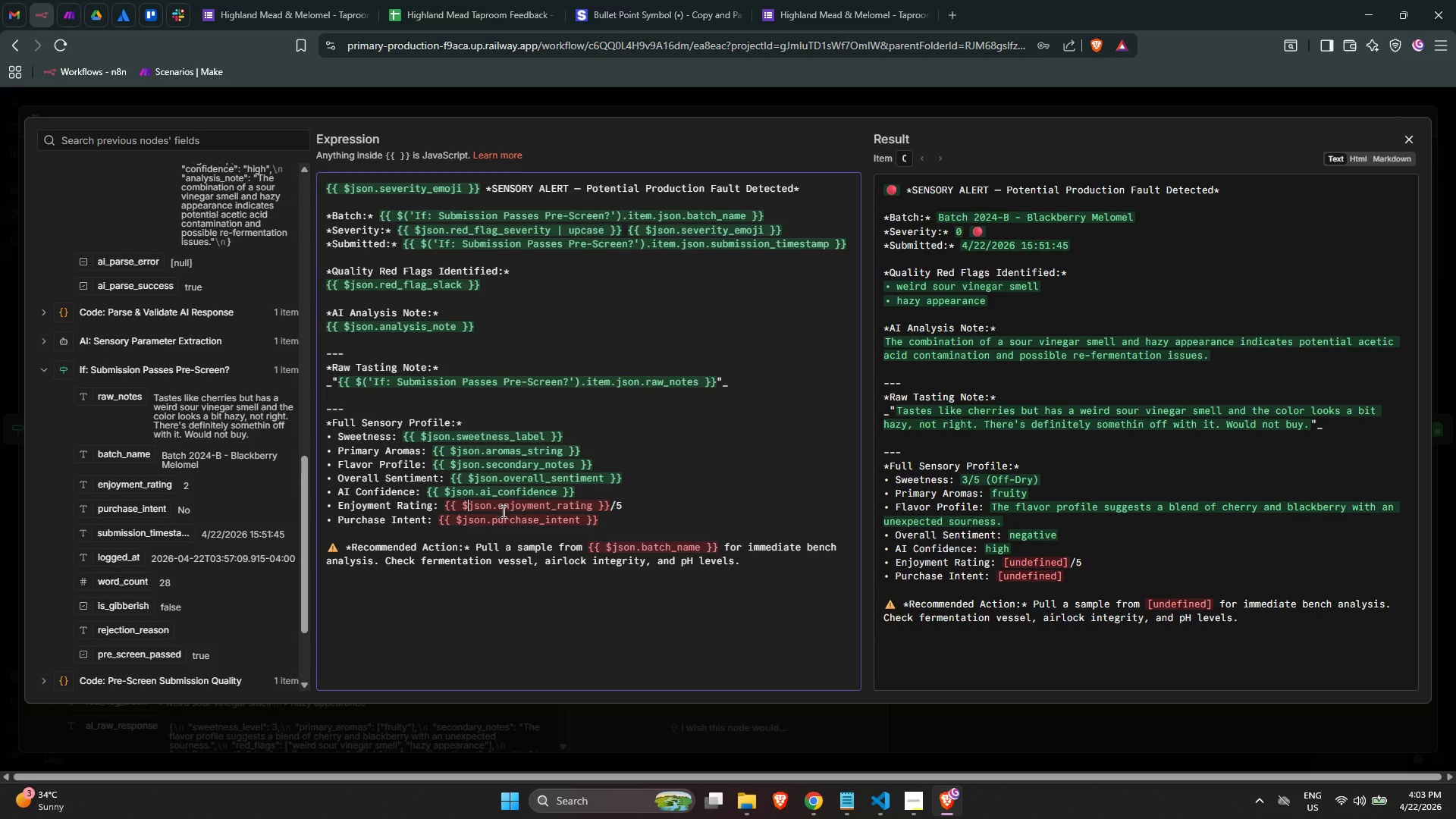 
key(Control+ControlLeft)
 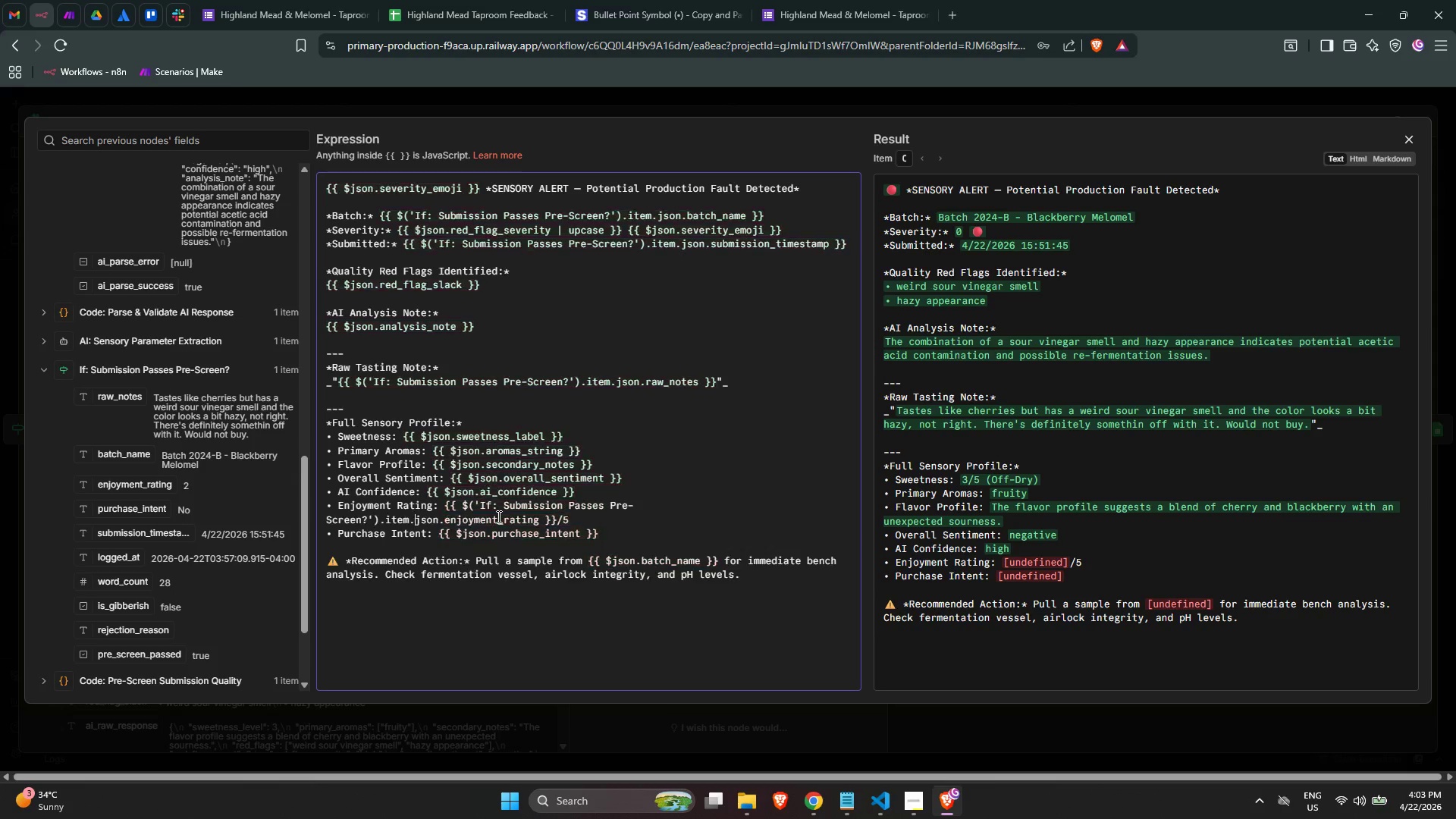 
key(Control+V)
 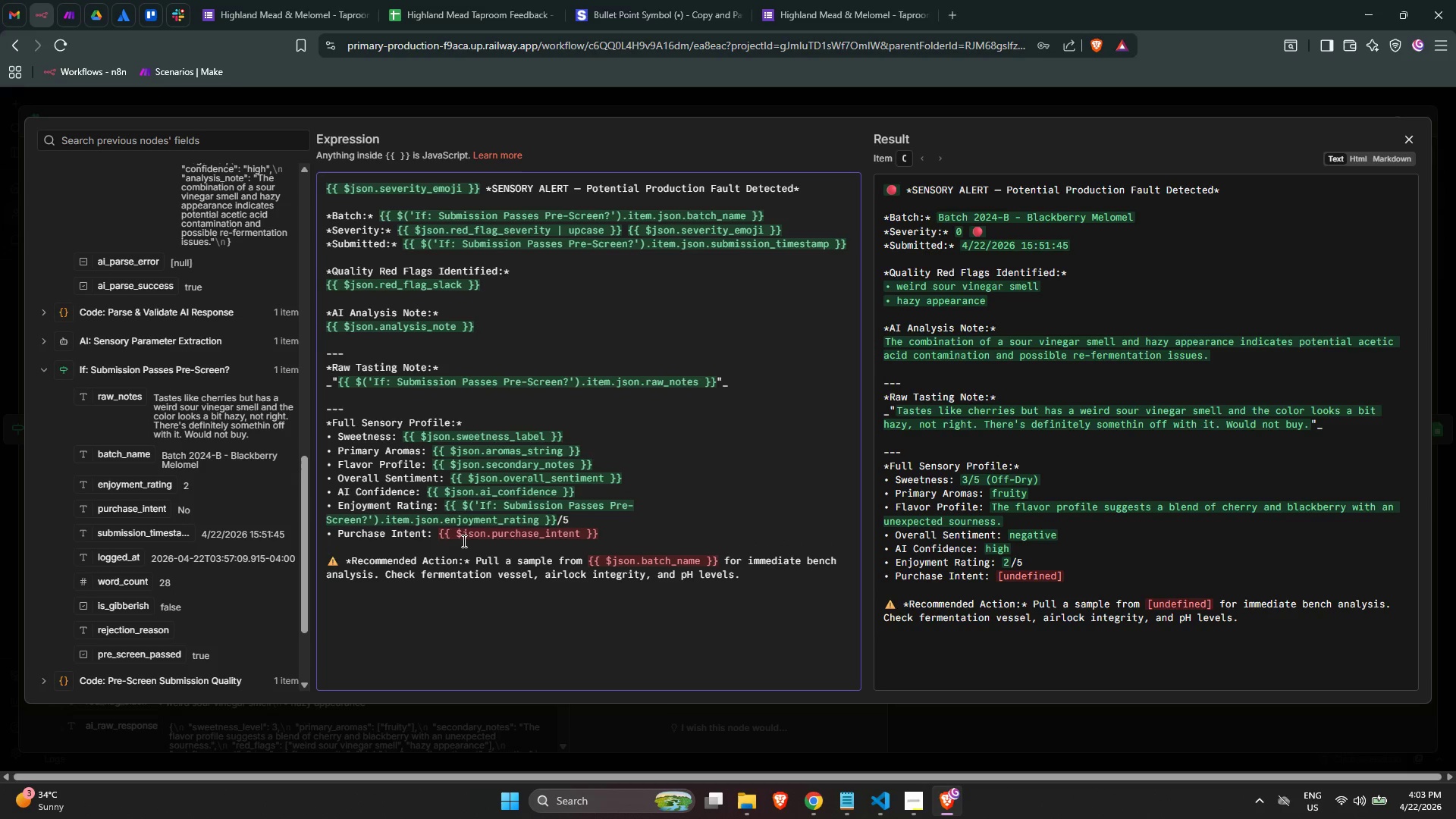 
key(Control+ControlLeft)
 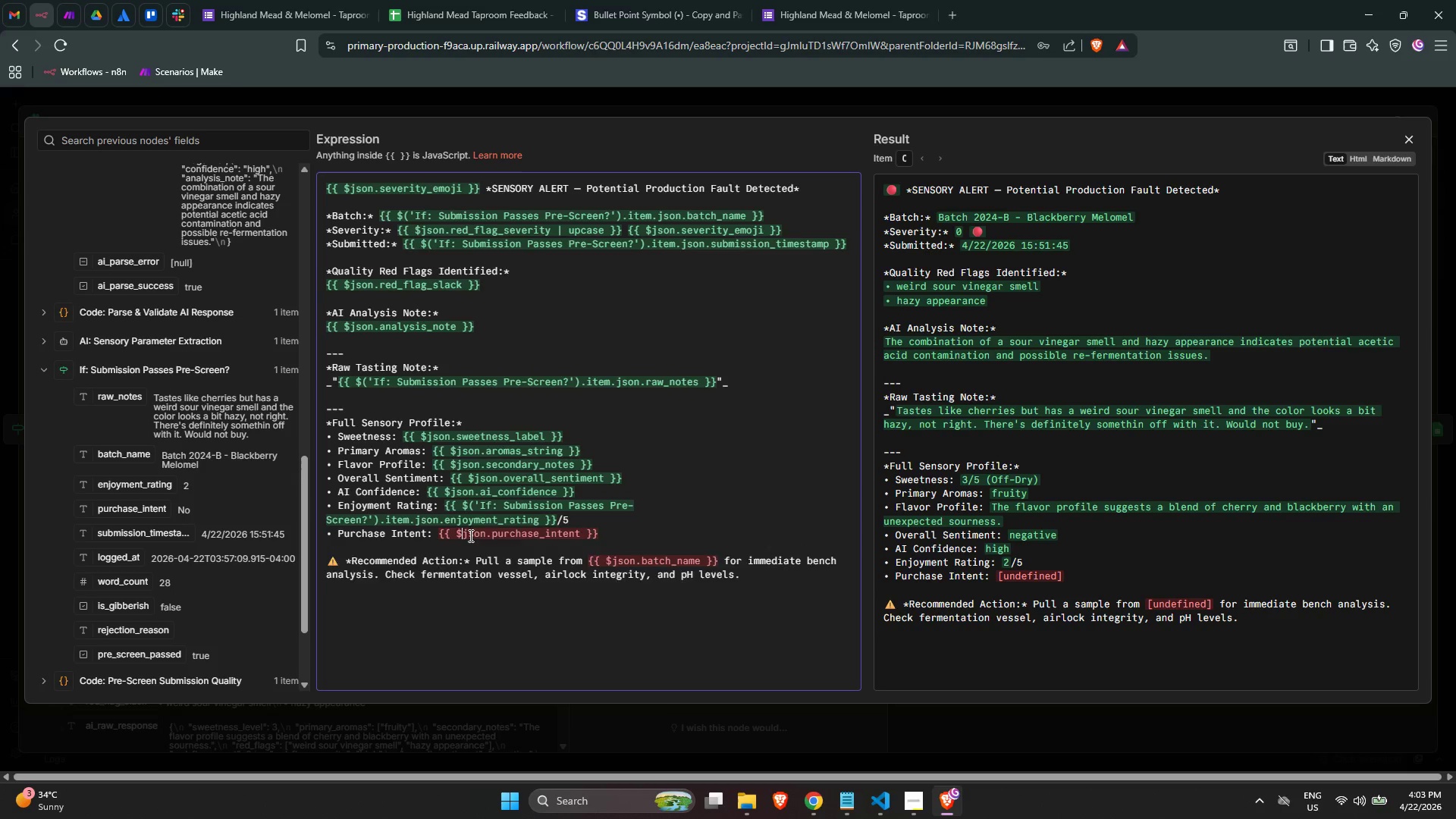 
key(Control+V)
 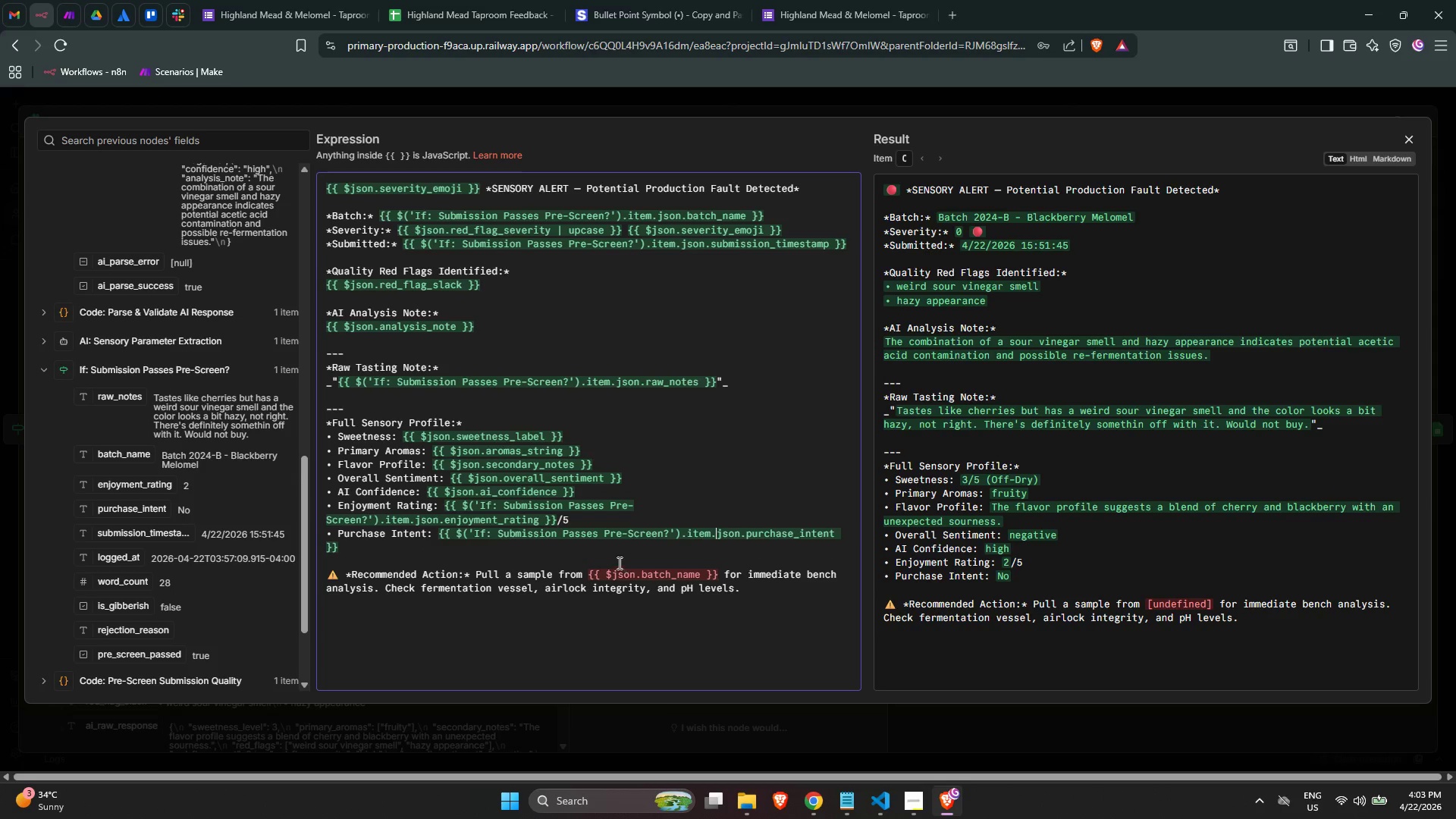 
scroll: coordinate [611, 557], scroll_direction: down, amount: 1.0
 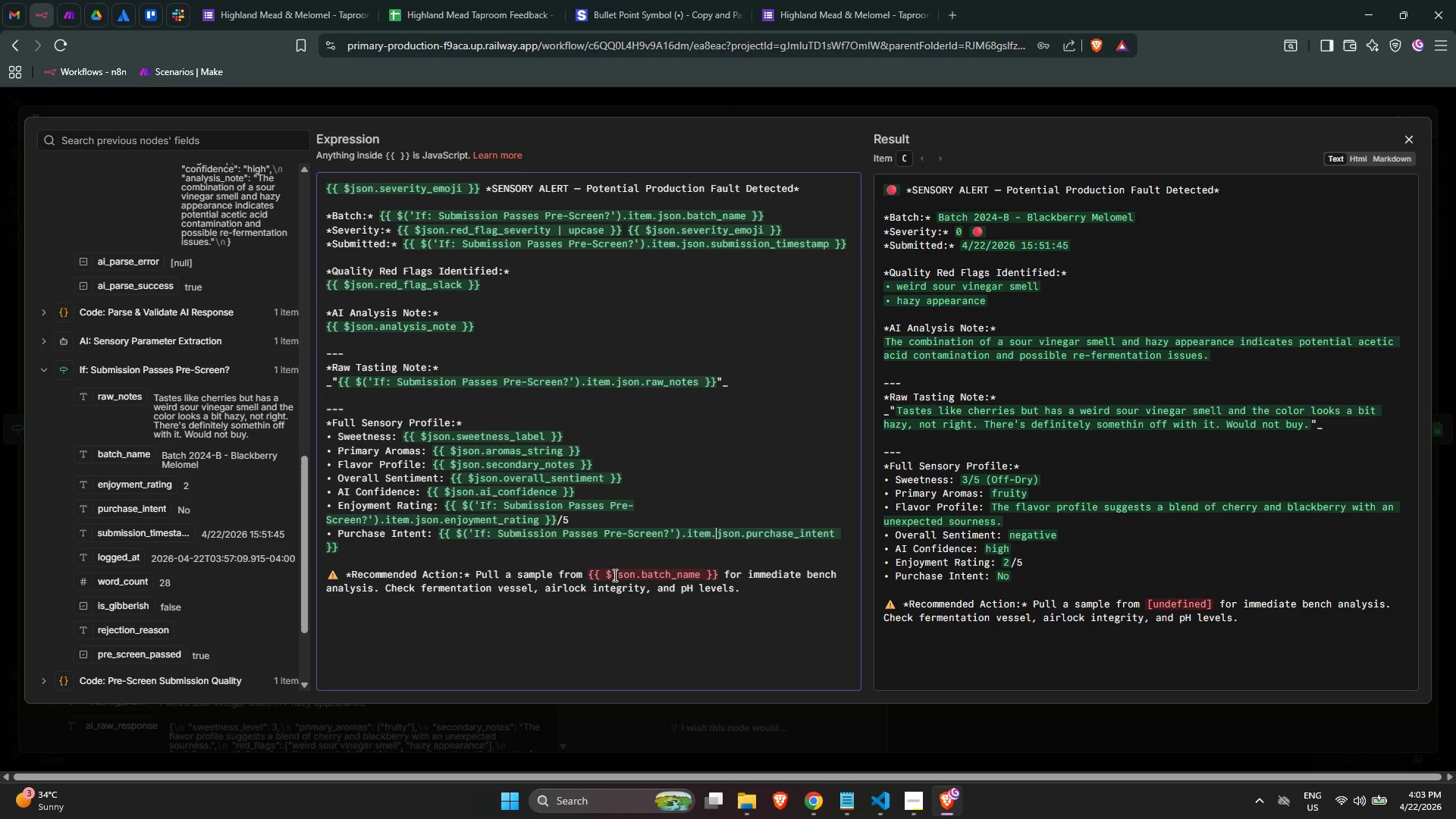 
wait(7.22)
 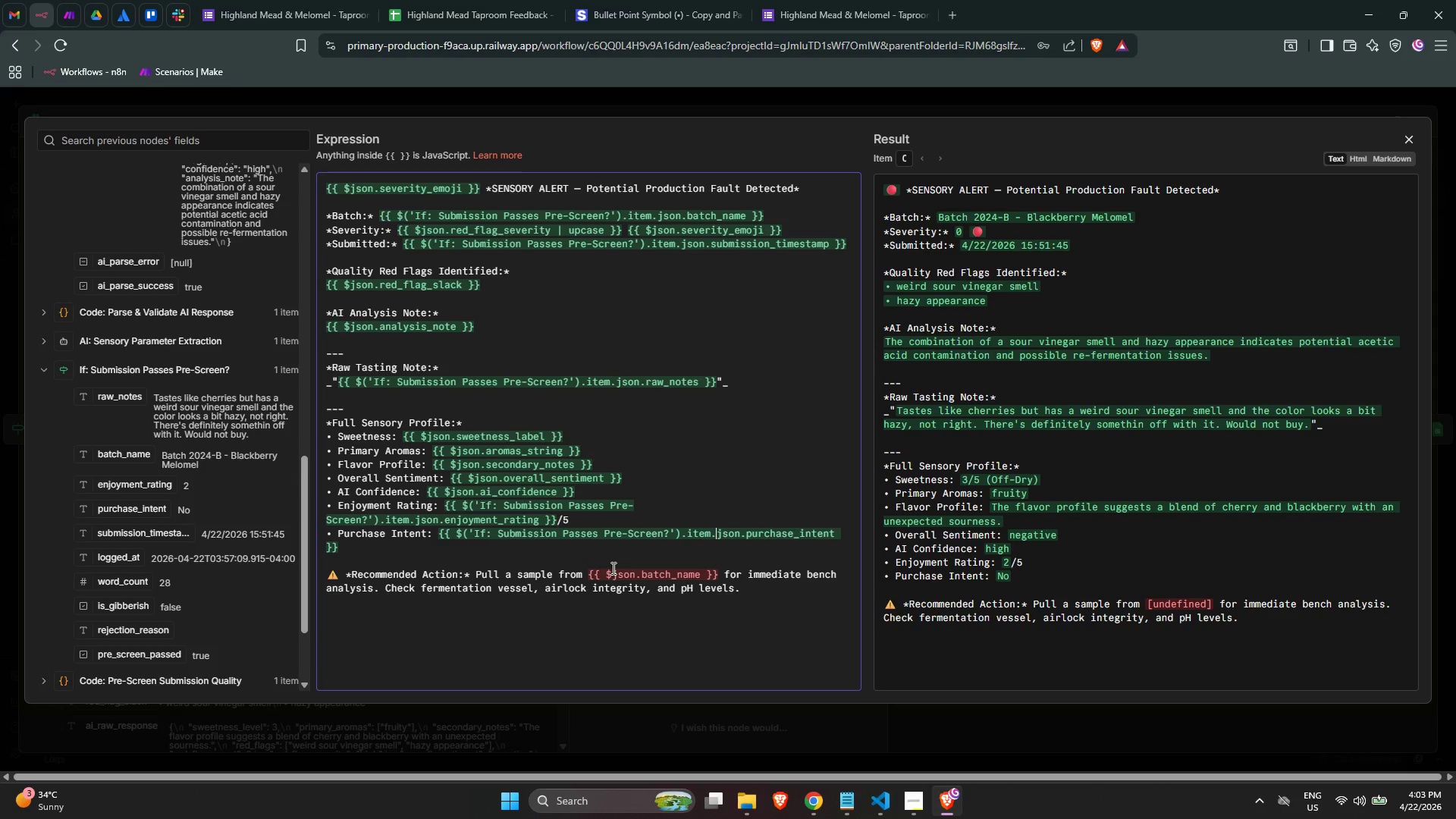 
left_click([612, 574])
 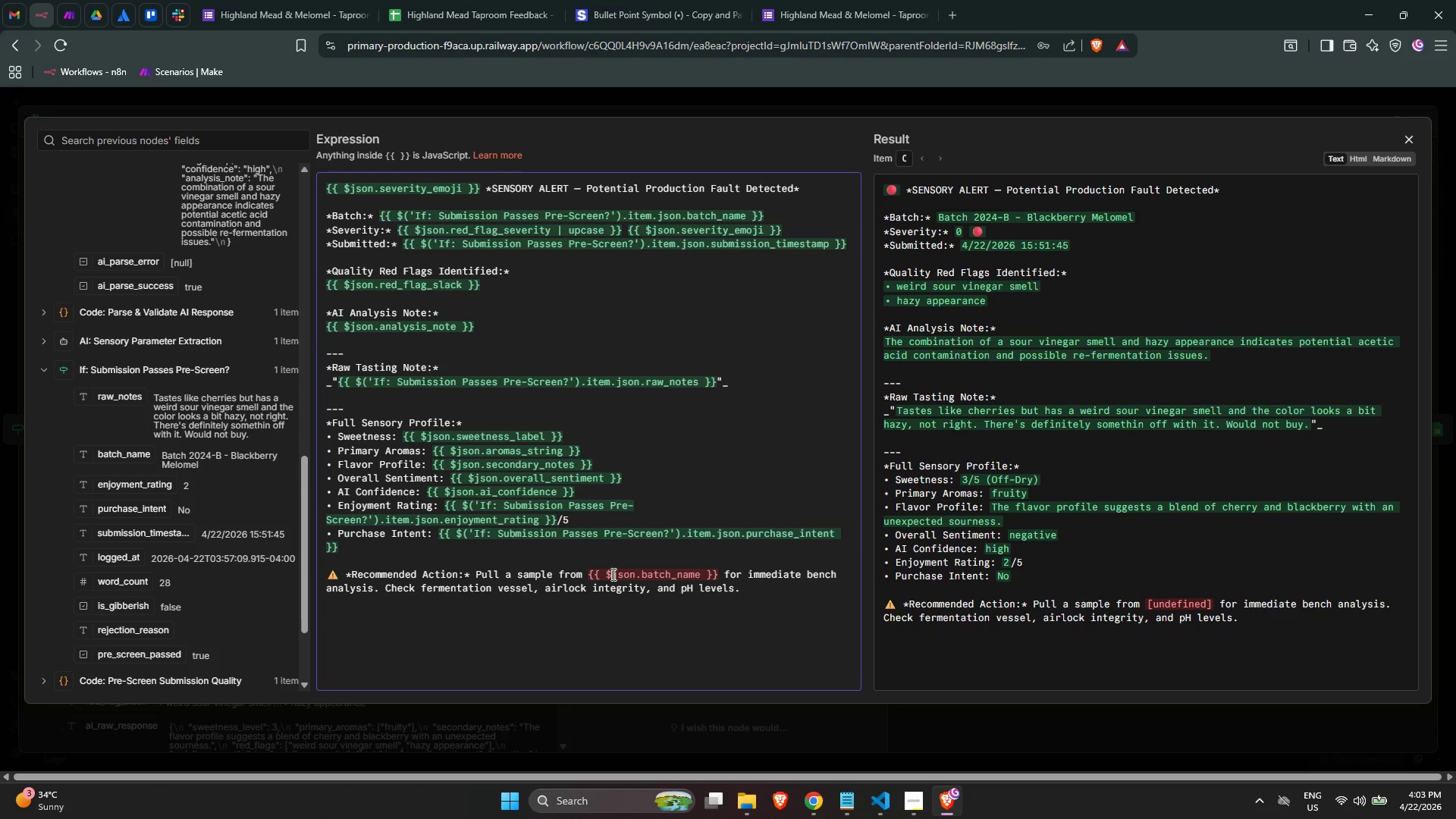 
key(Control+ControlLeft)
 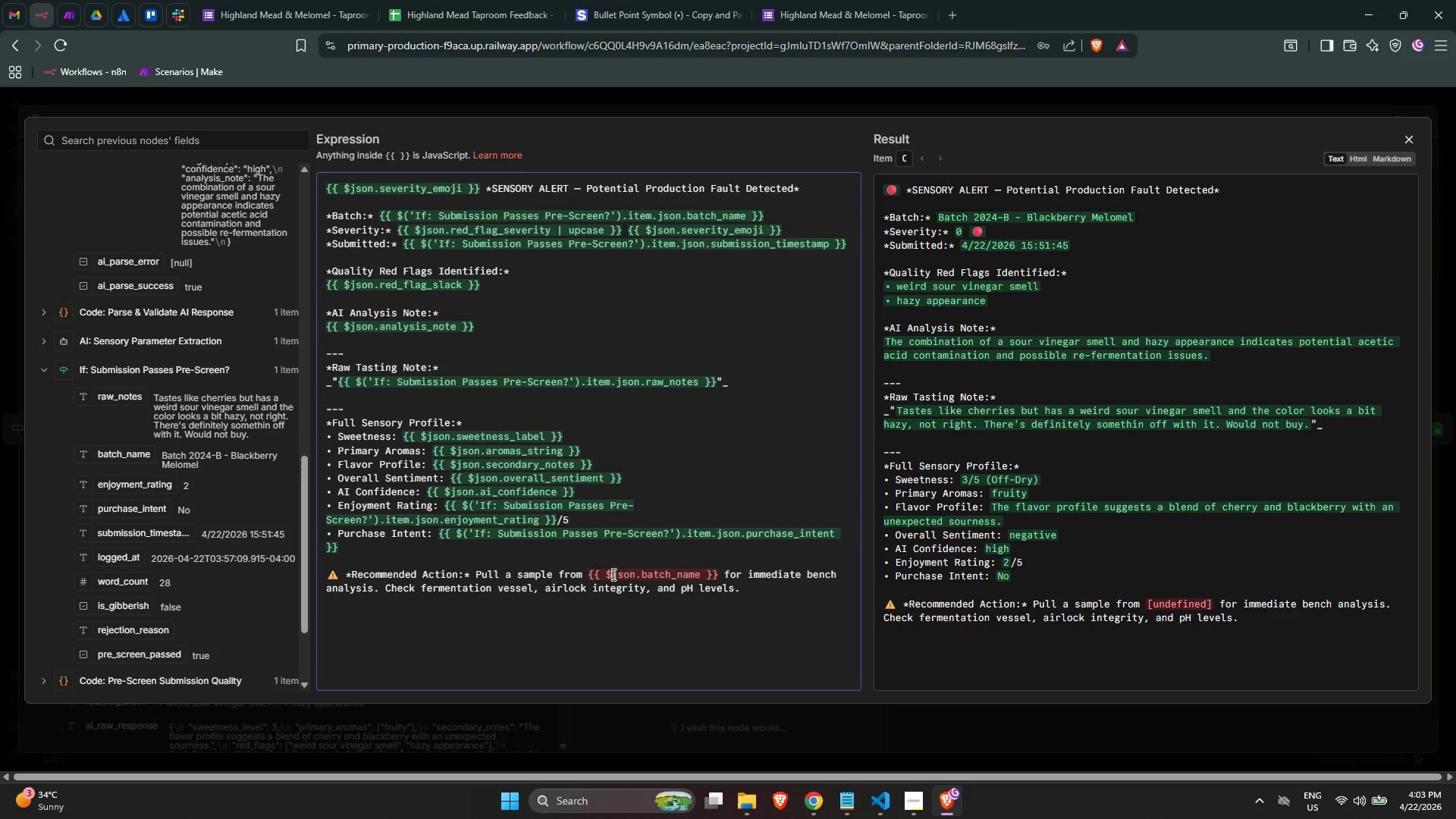 
key(Control+V)
 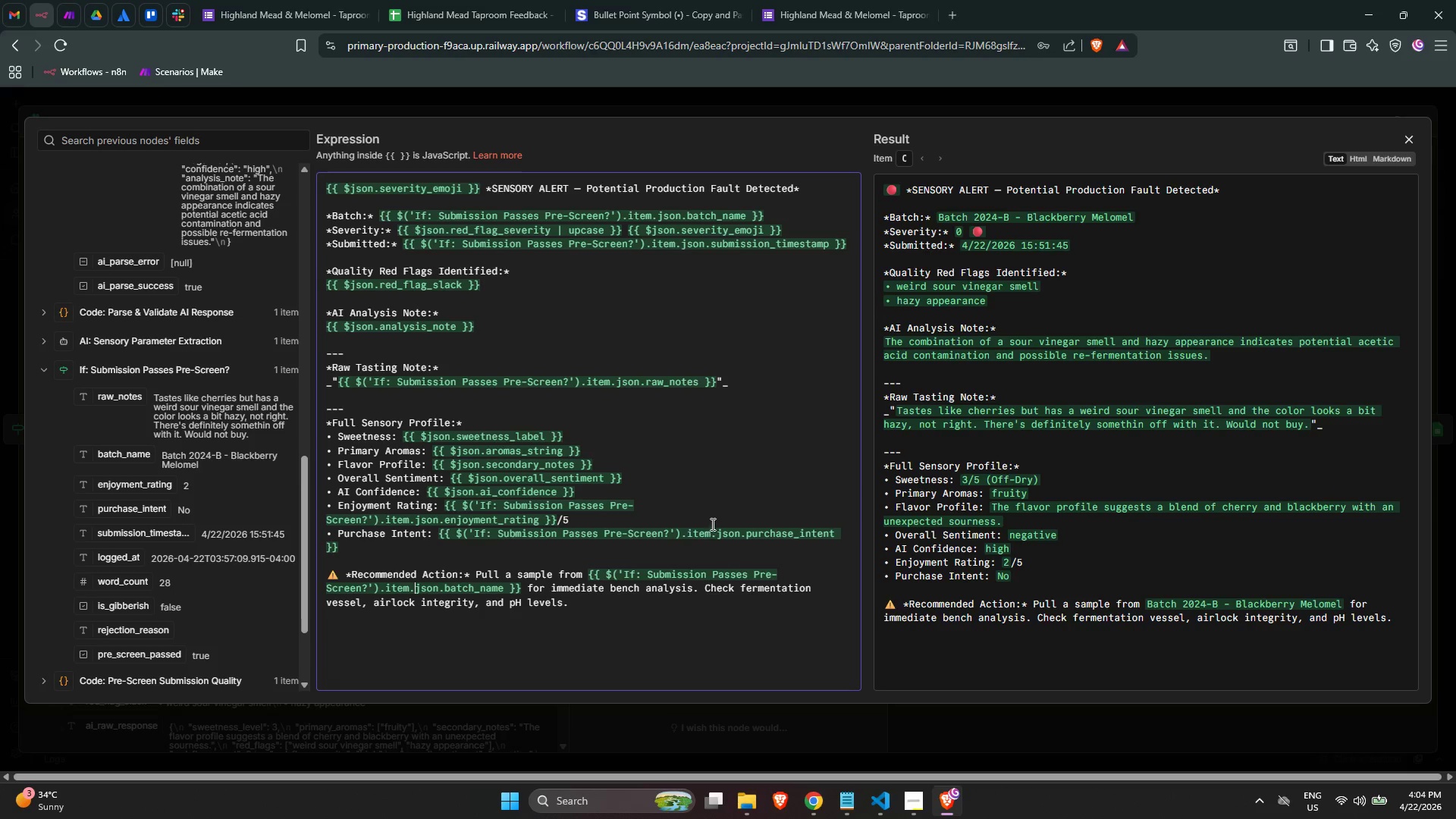 
scroll: coordinate [755, 446], scroll_direction: up, amount: 1.0
 